 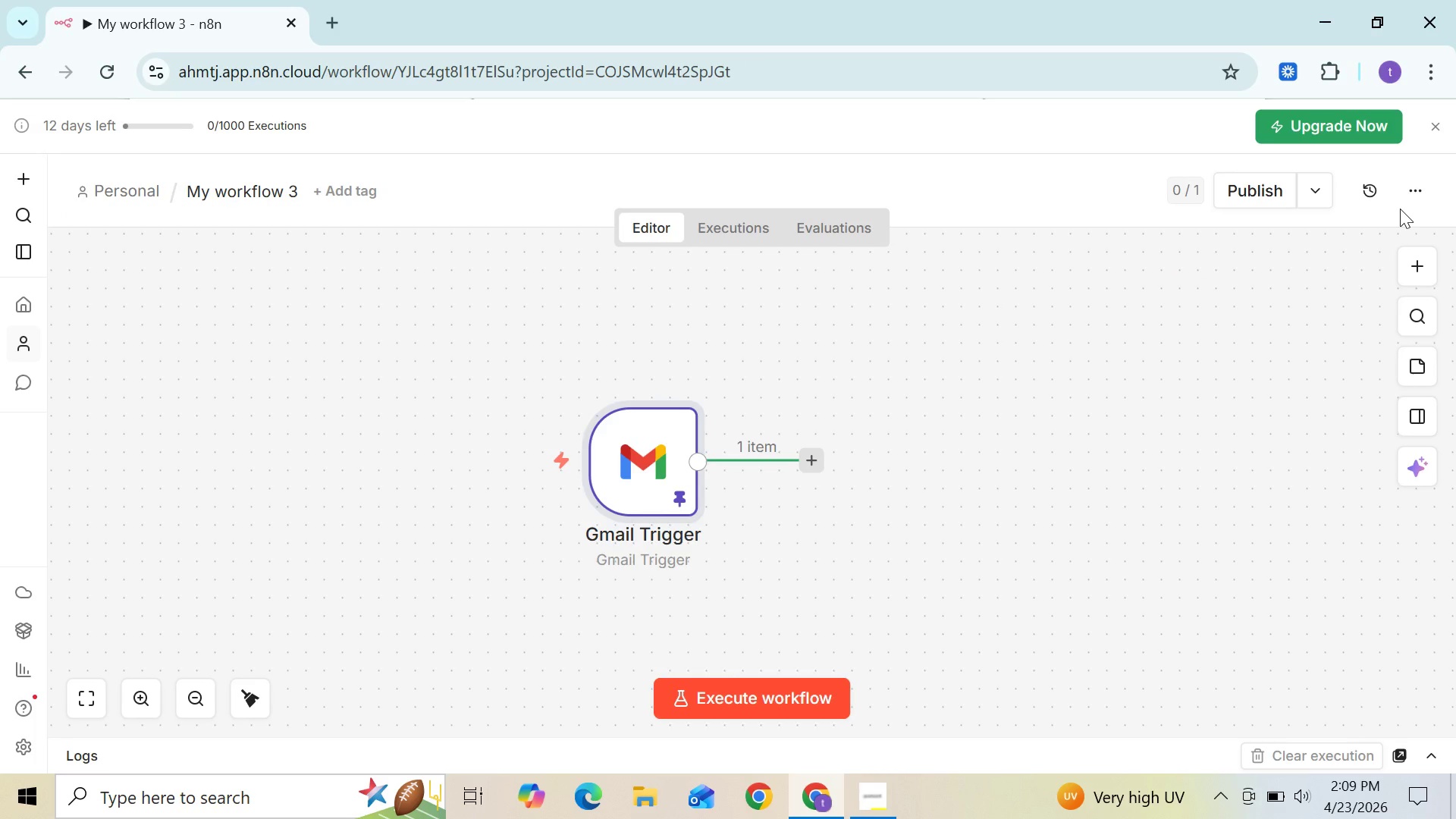 
left_click([807, 467])
 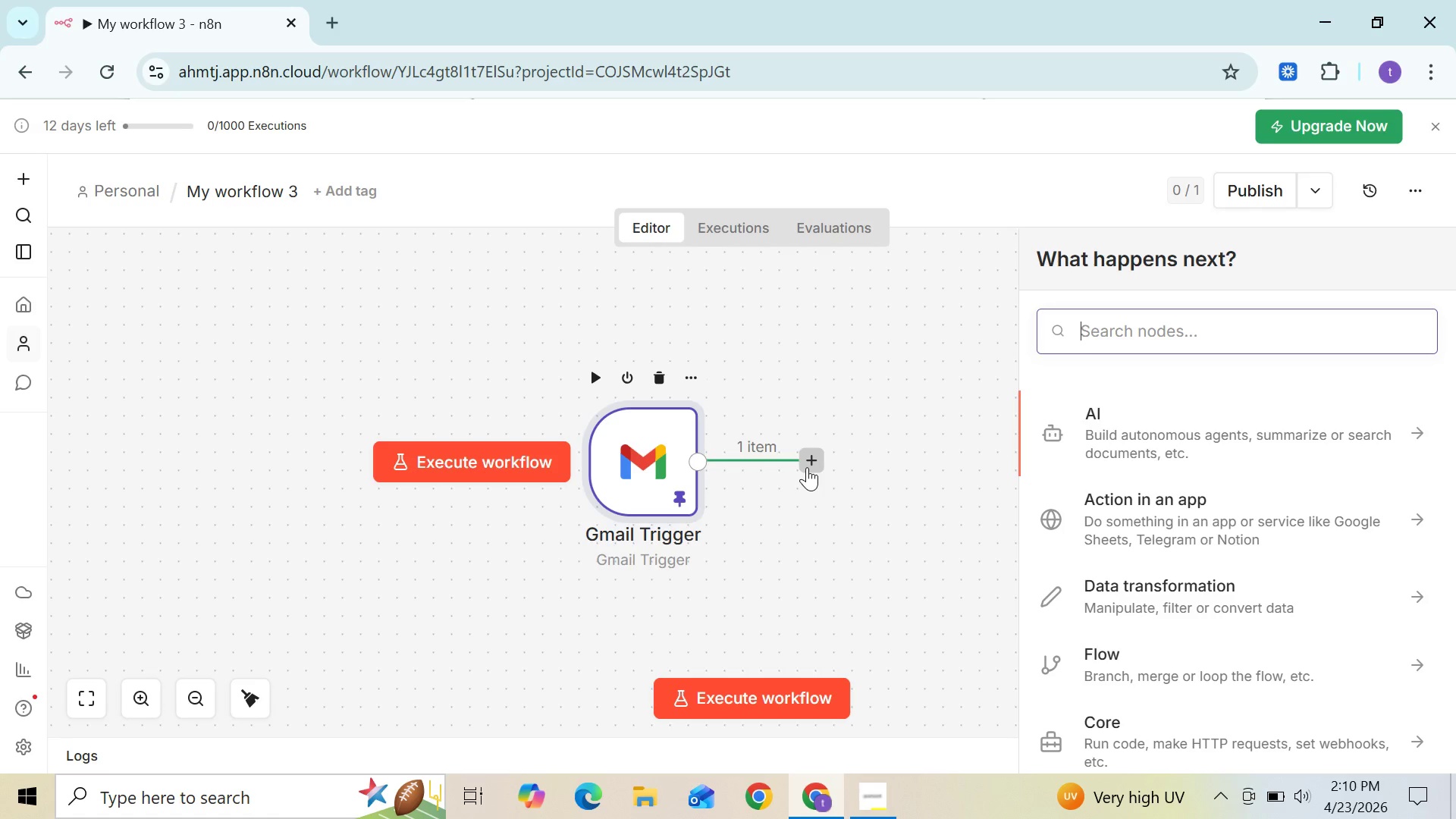 
type(gma)
 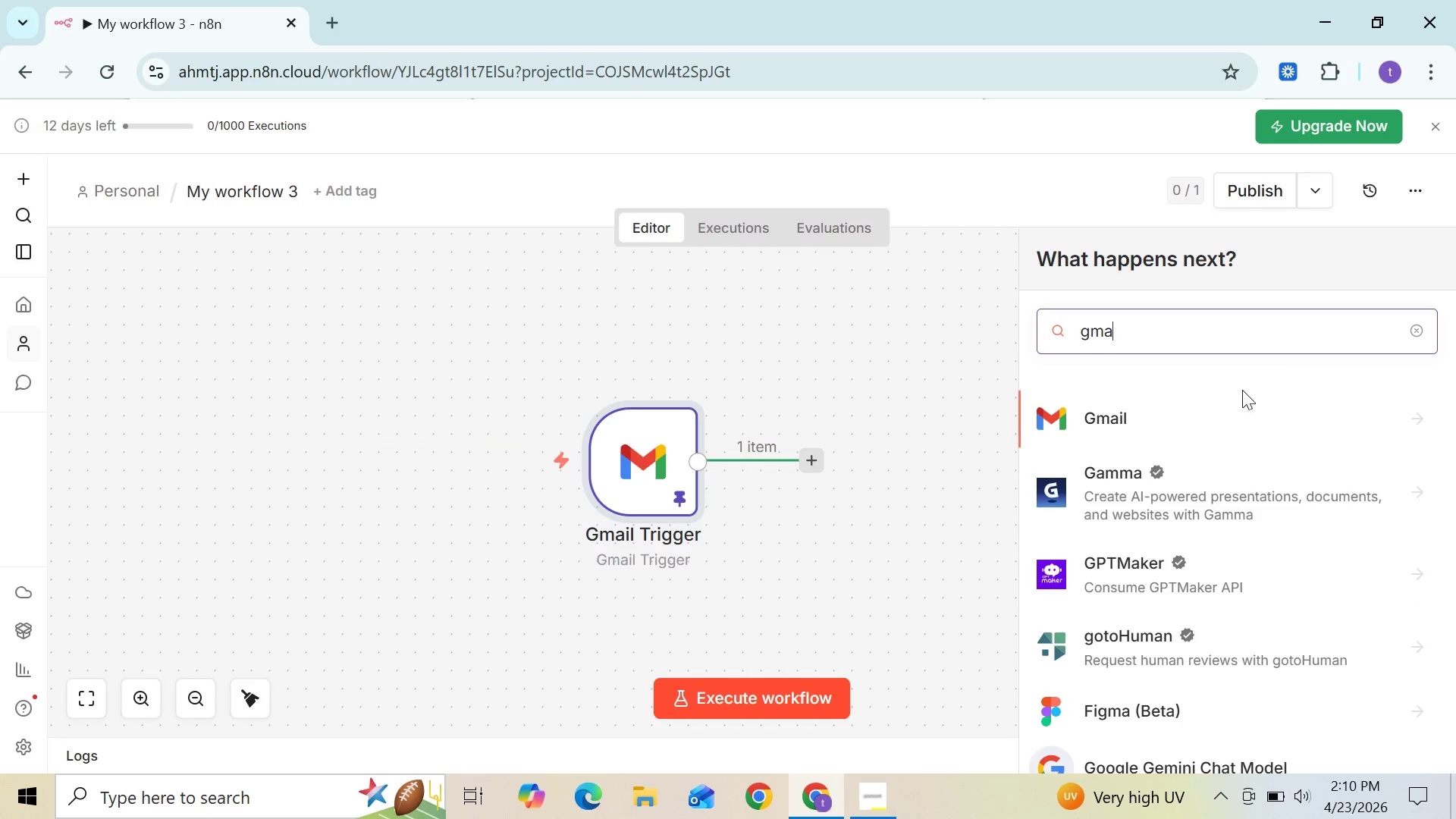 
left_click([1216, 407])
 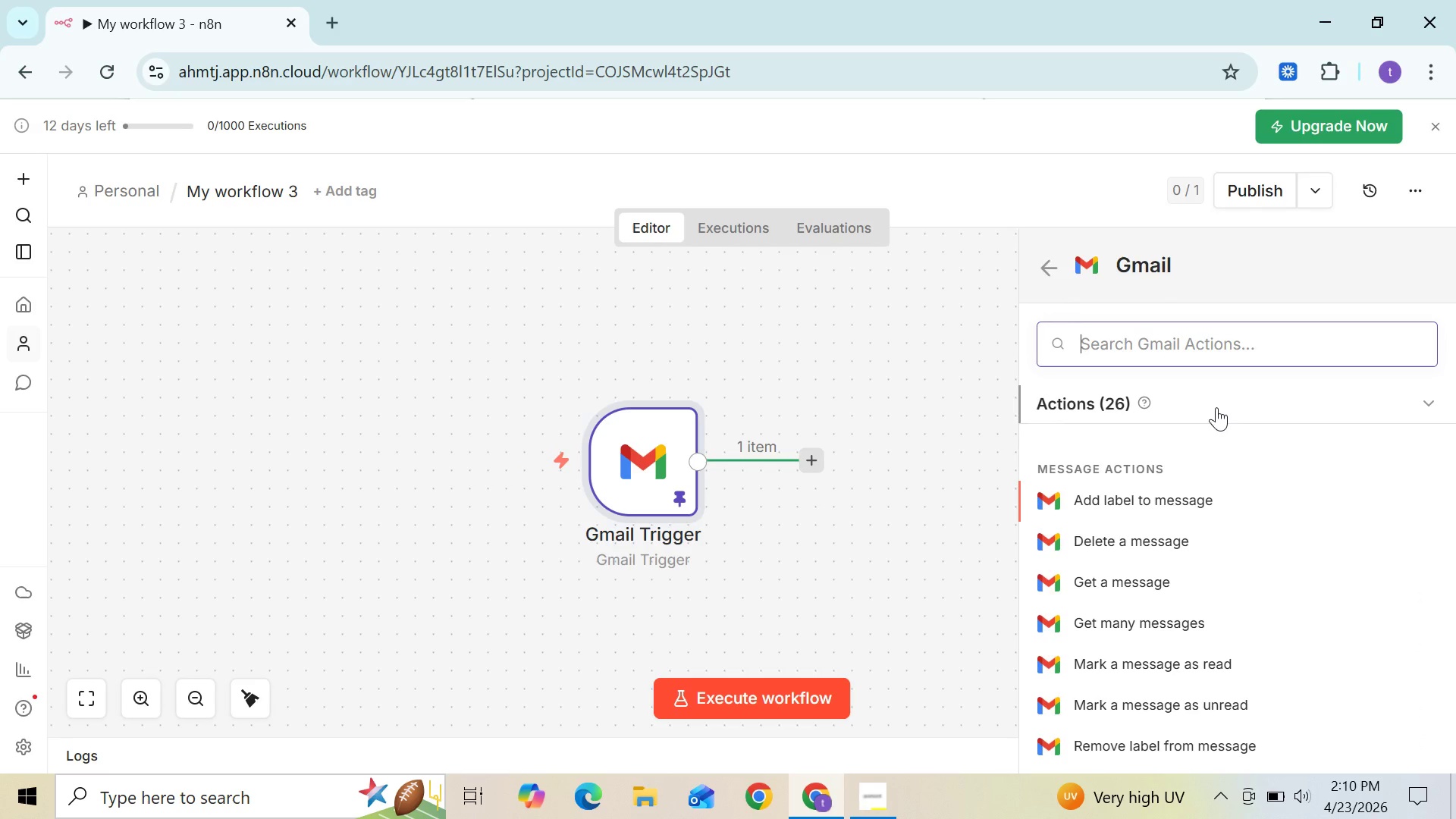 
left_click([1162, 578])
 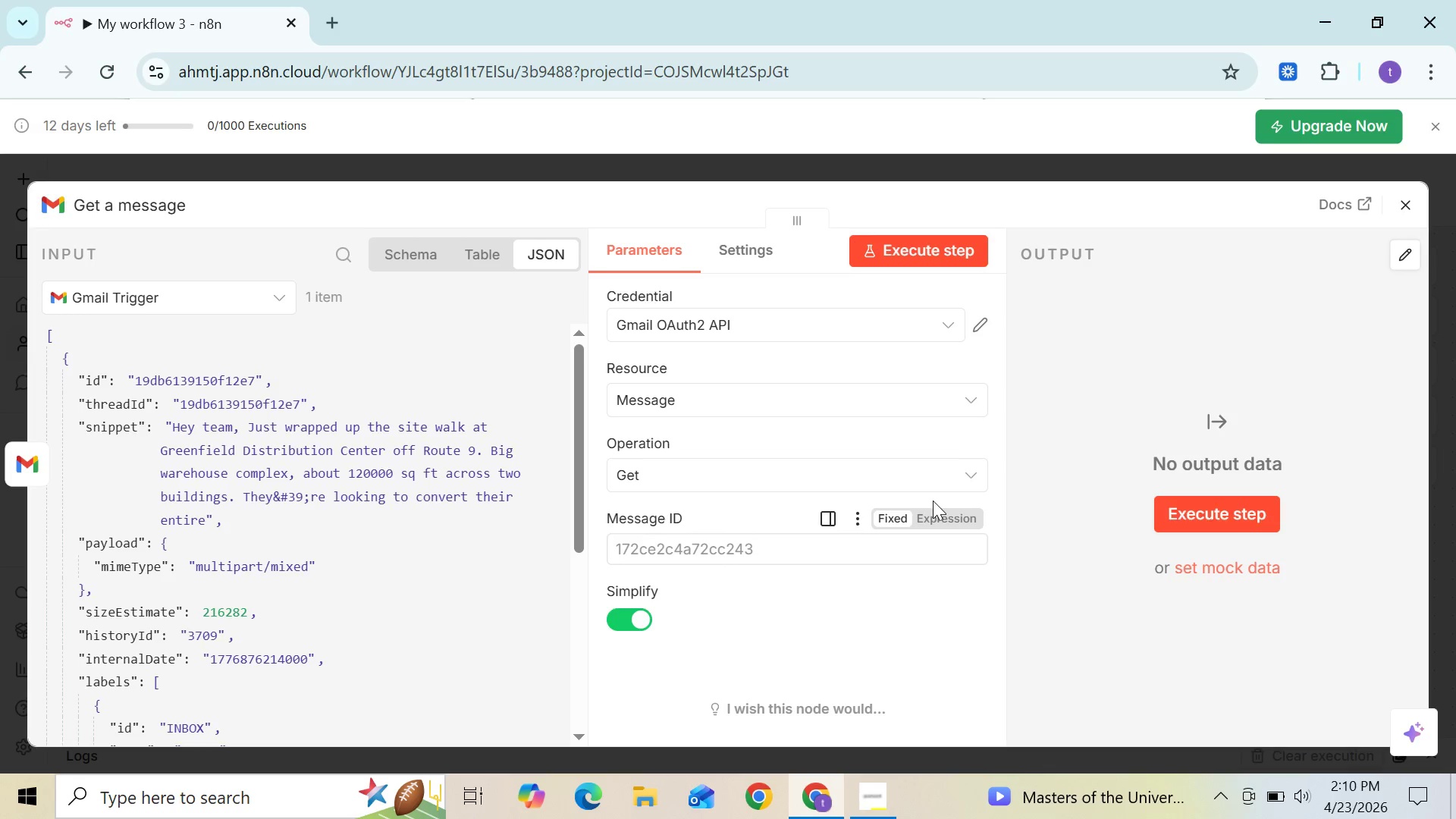 
wait(13.81)
 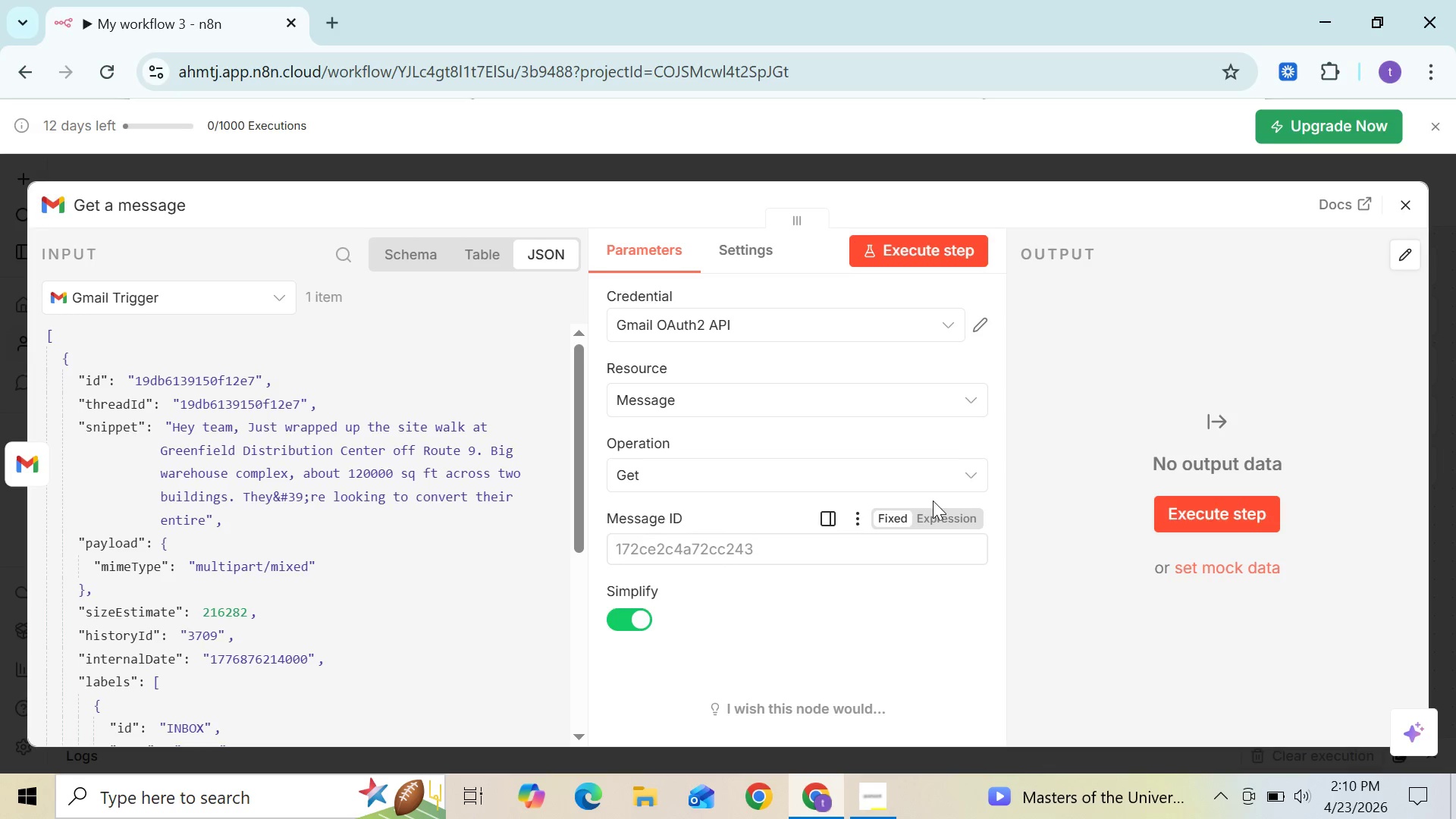 
left_click_drag(start_coordinate=[95, 368], to_coordinate=[678, 551])
 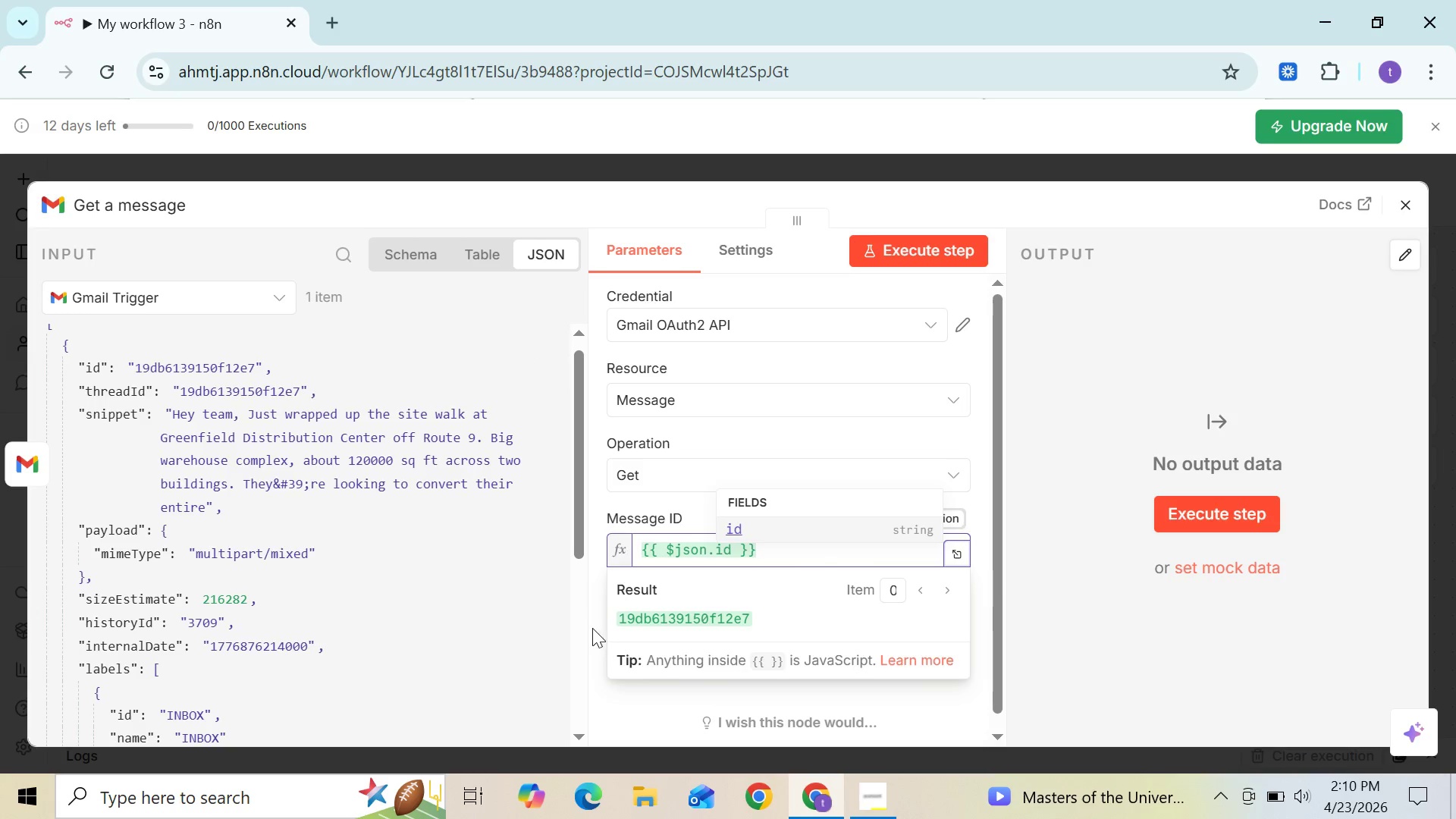 
left_click([589, 628])
 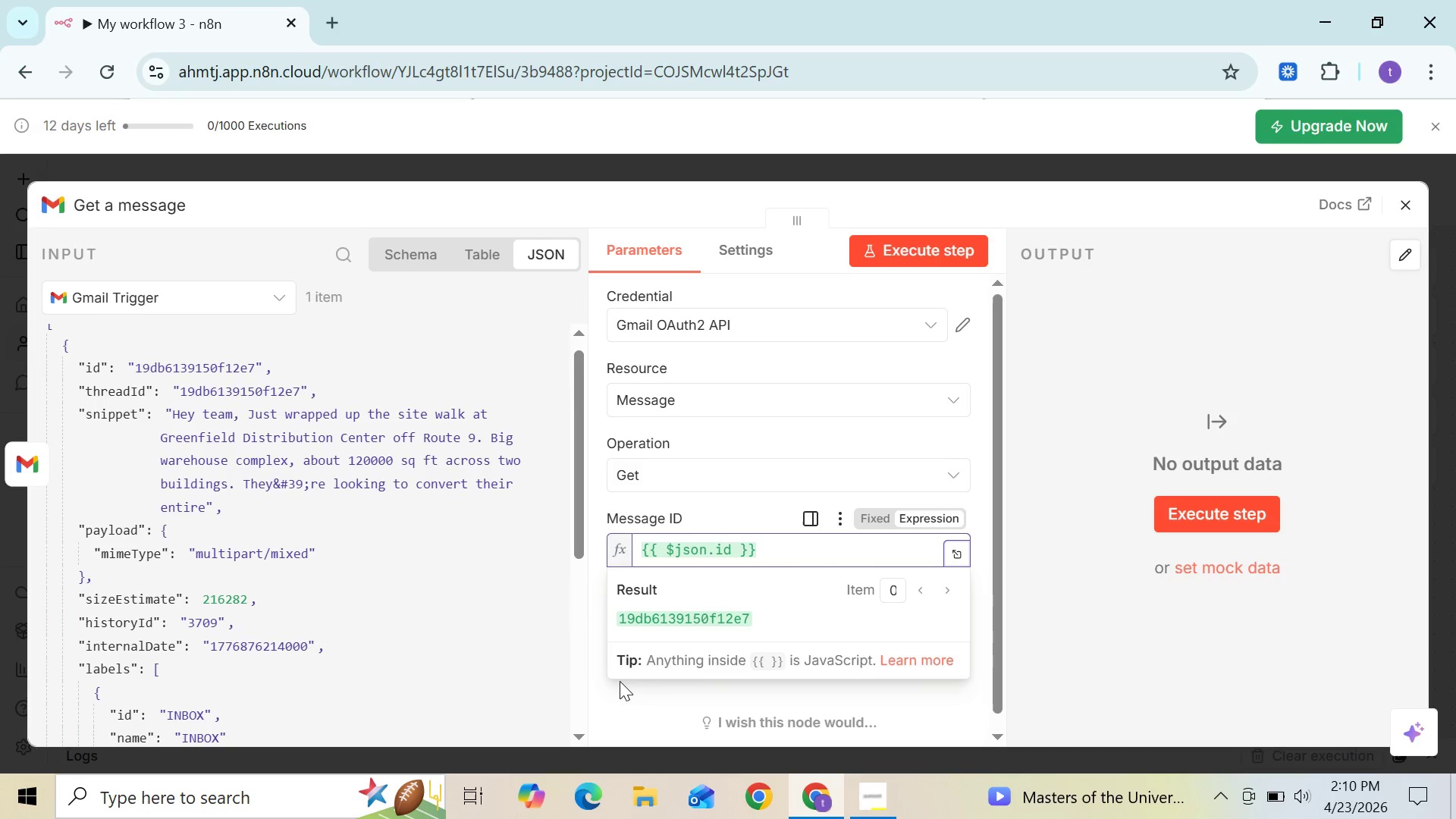 
left_click([625, 692])
 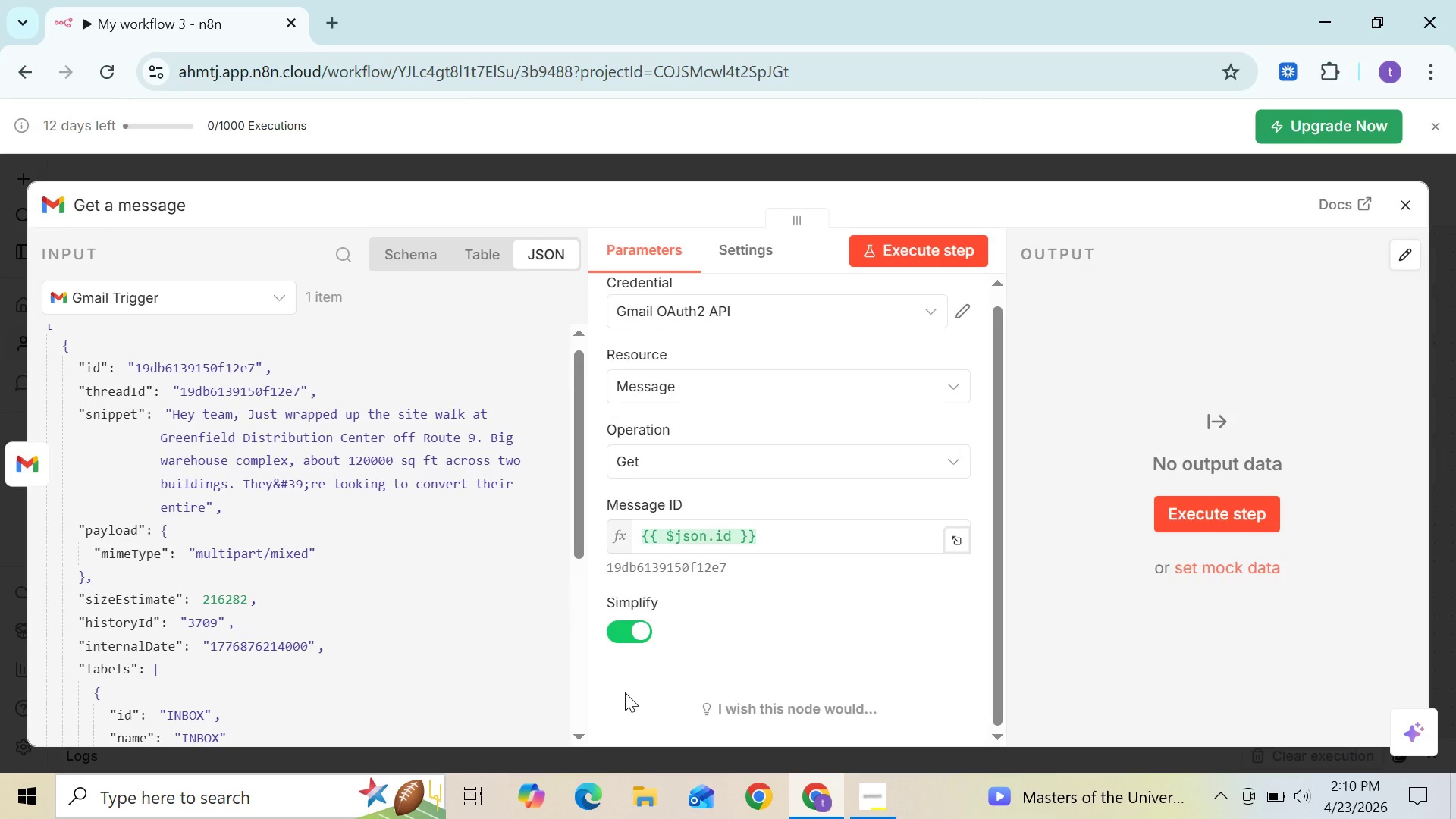 
wait(9.38)
 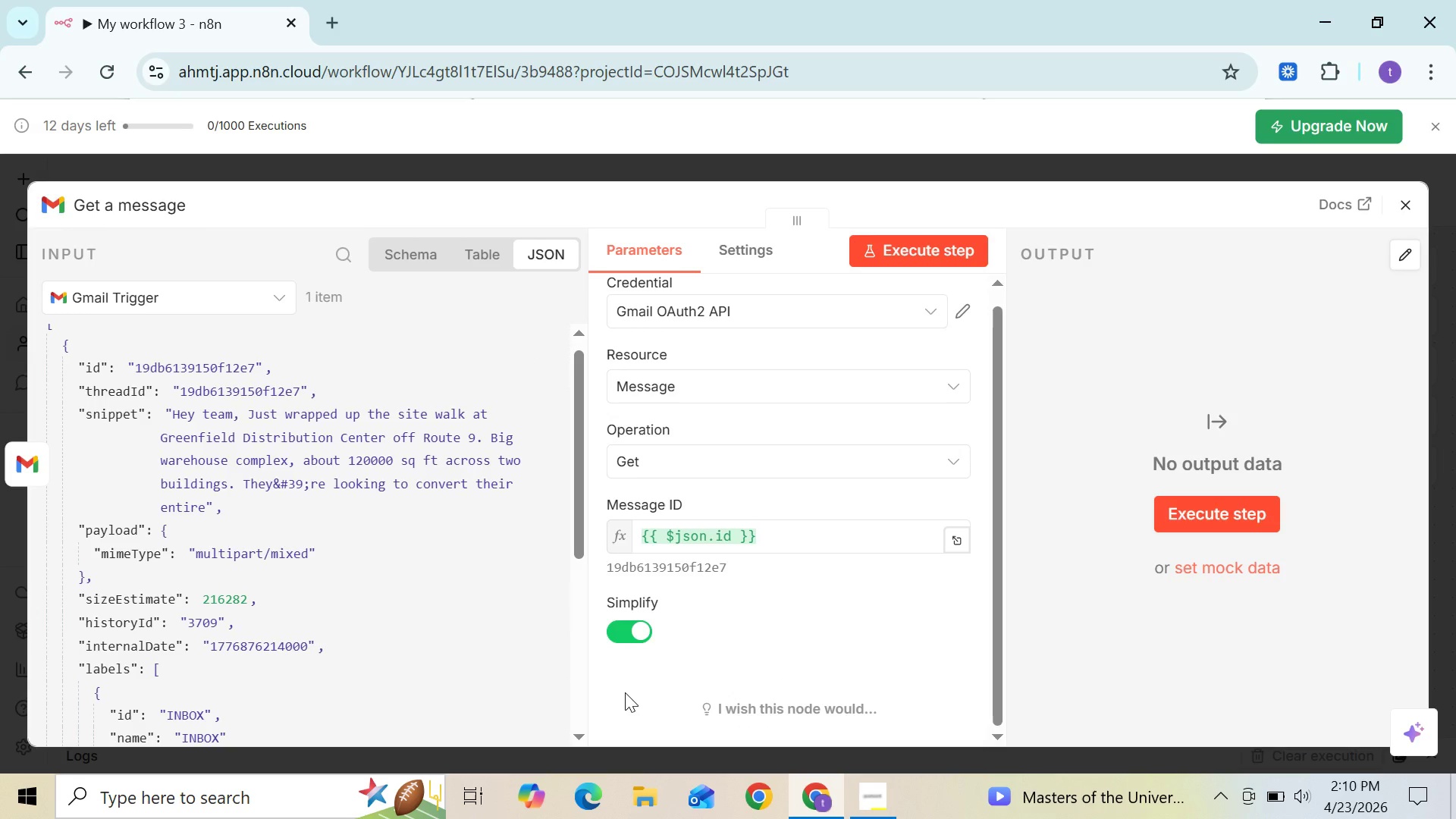 
left_click([905, 244])
 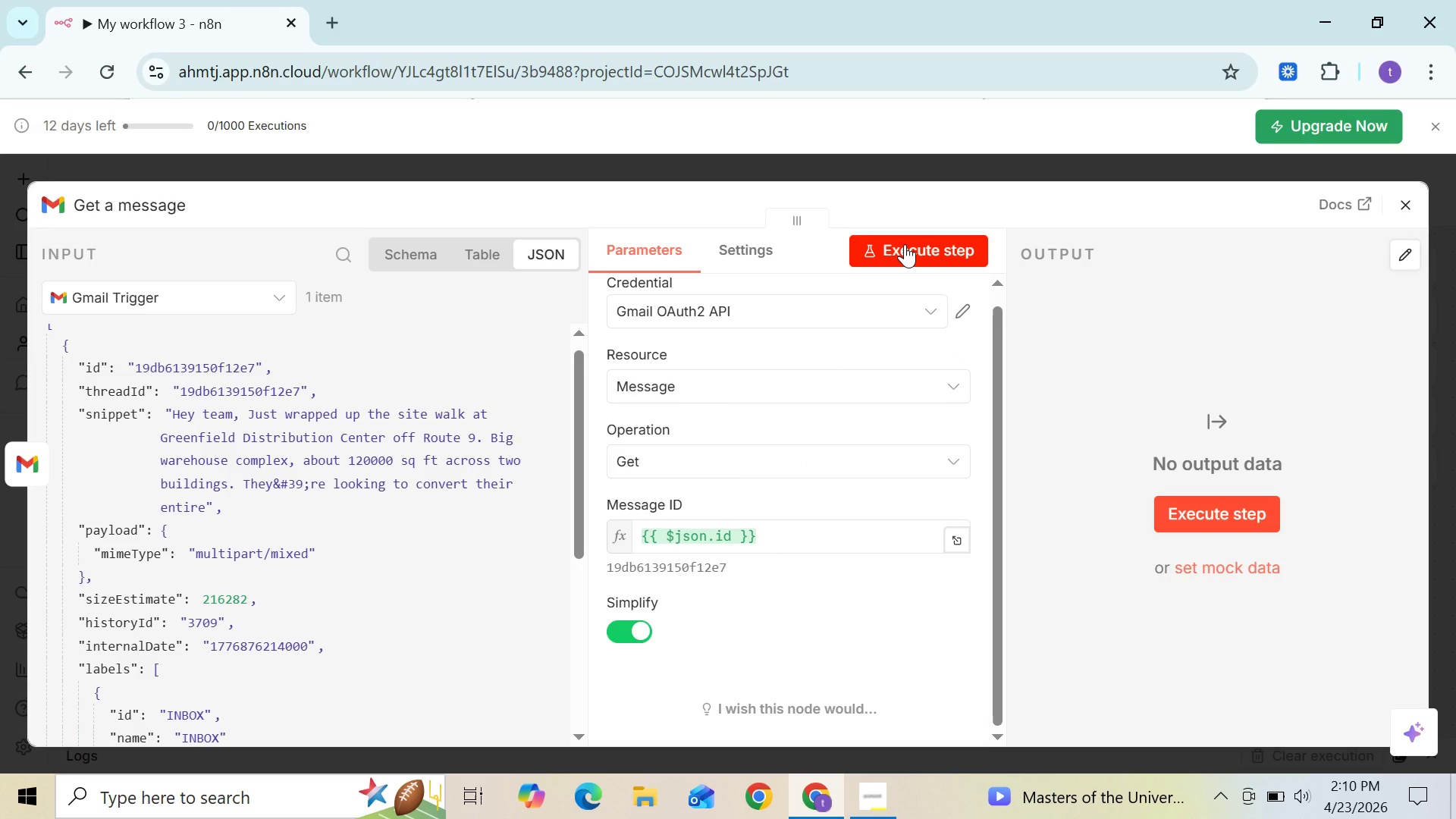 
left_click([905, 244])
 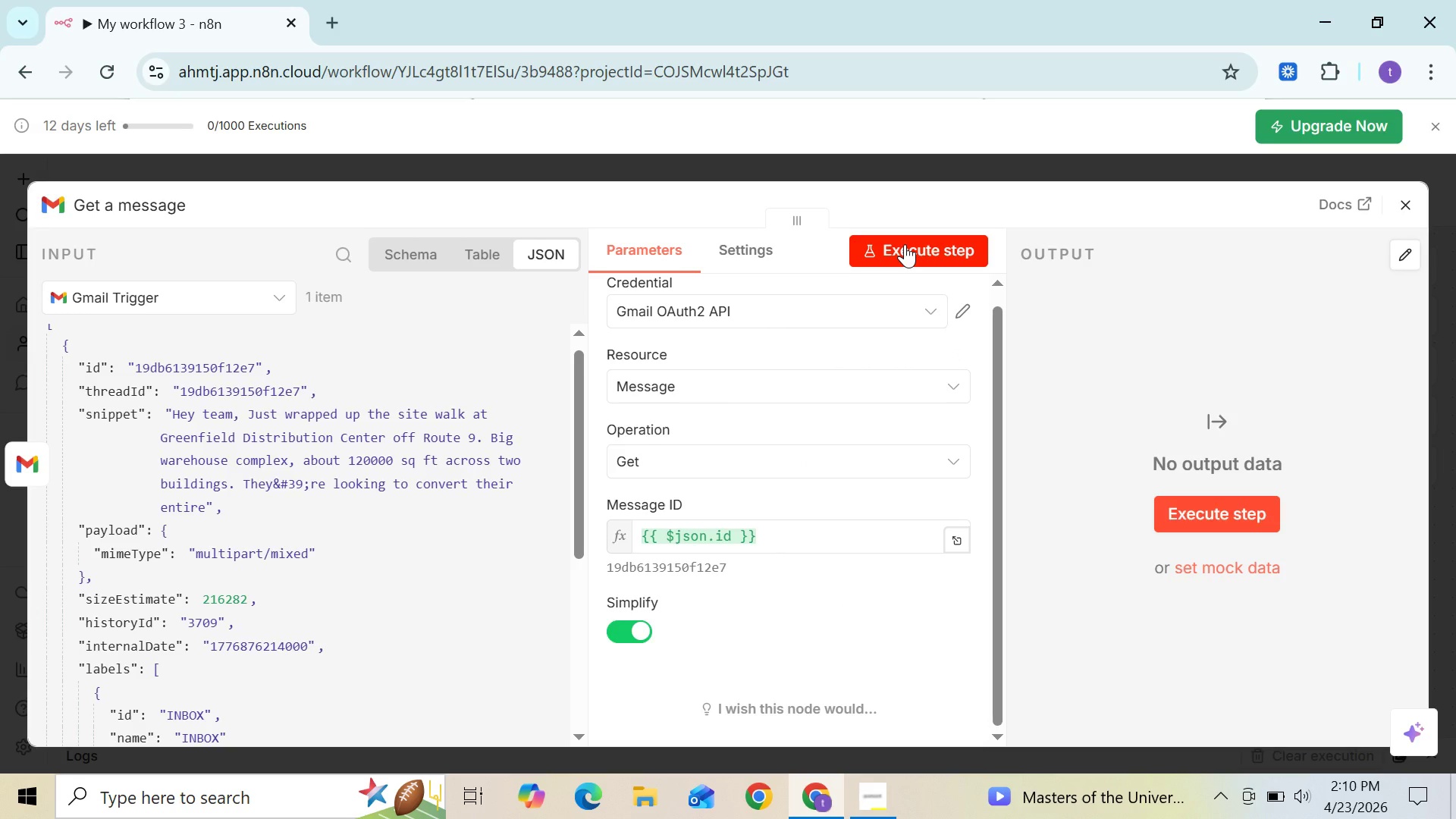 
left_click([905, 244])
 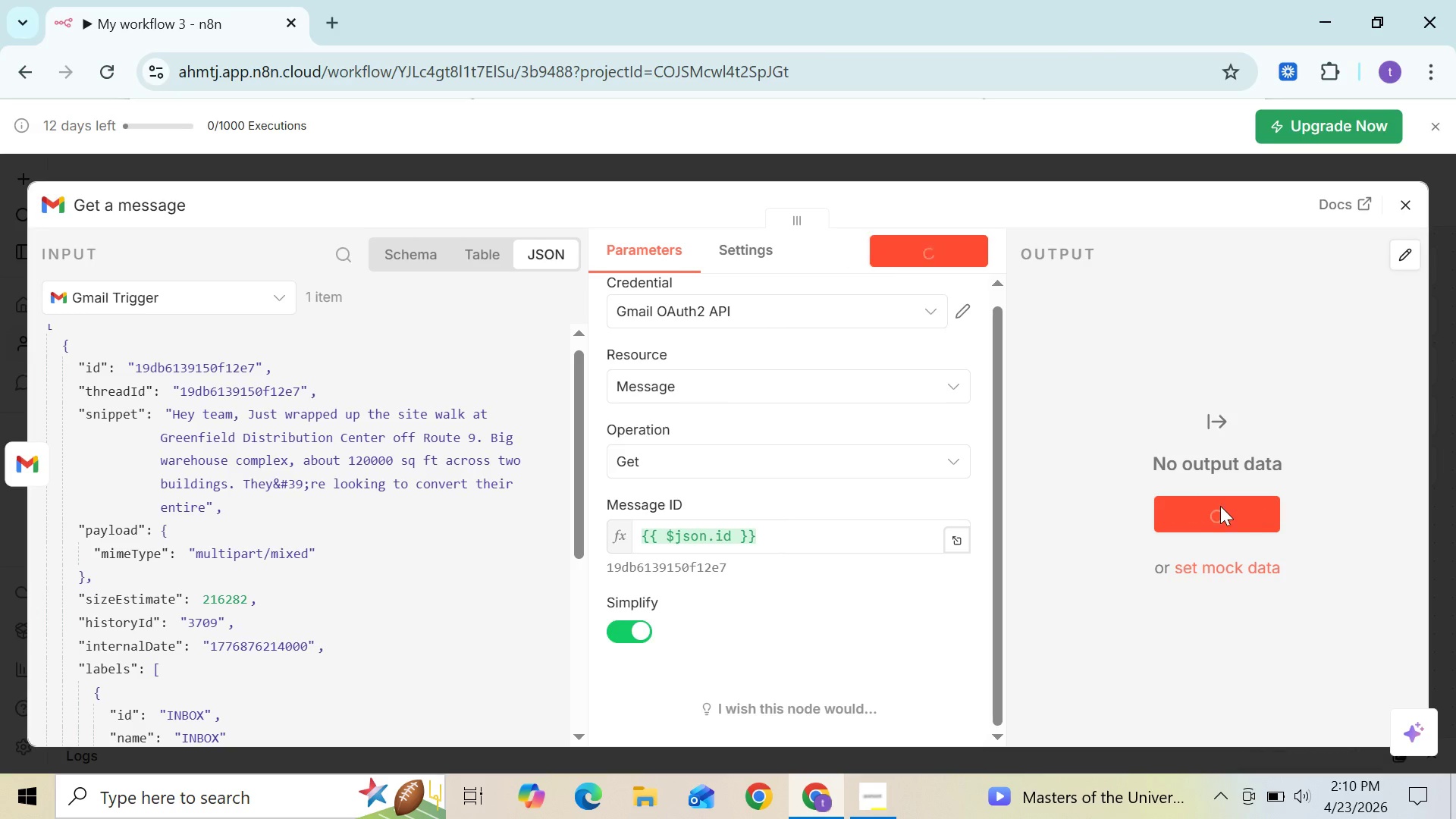 
left_click_drag(start_coordinate=[1219, 507], to_coordinate=[1241, 360])
 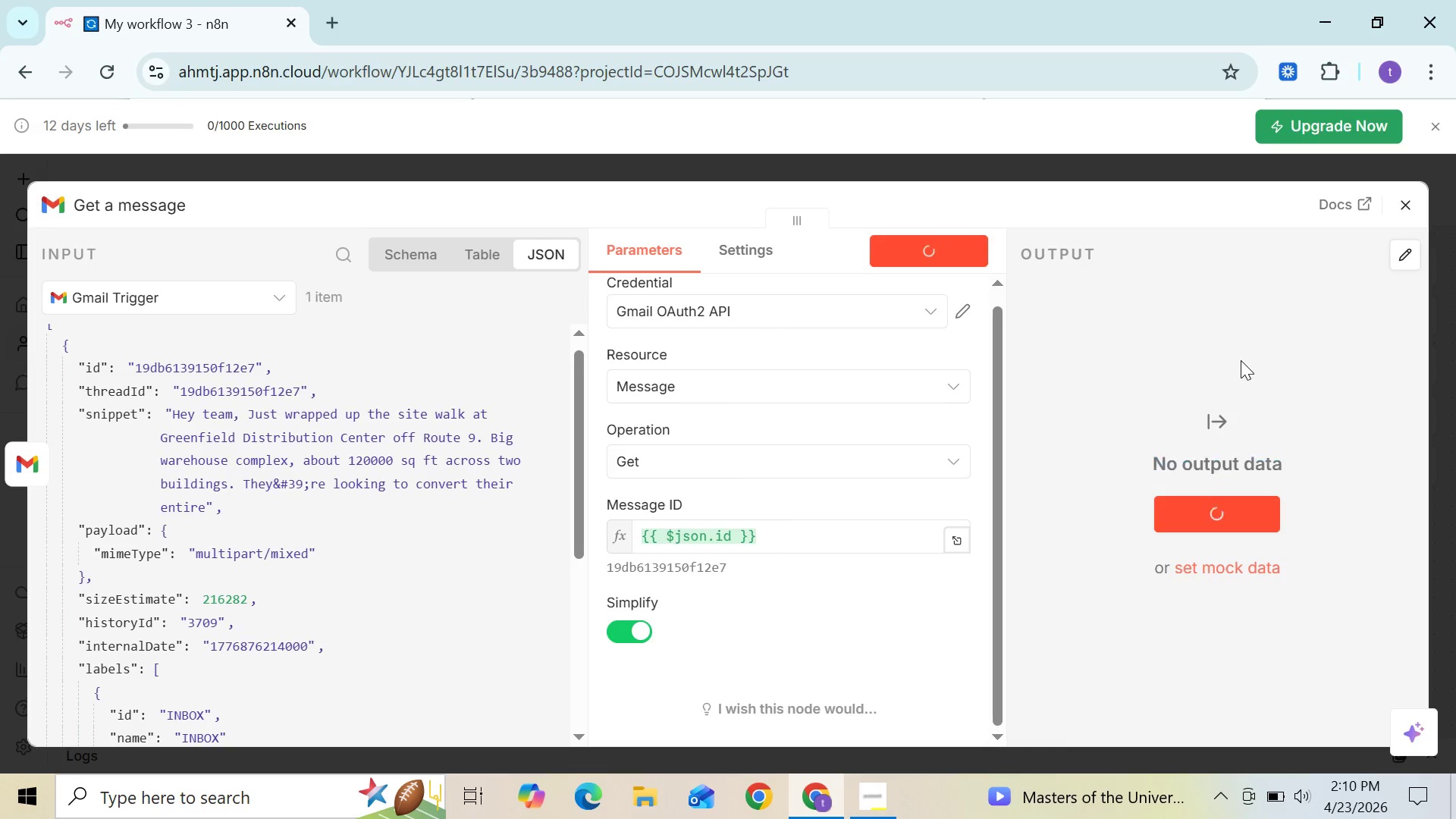 
left_click([1241, 360])
 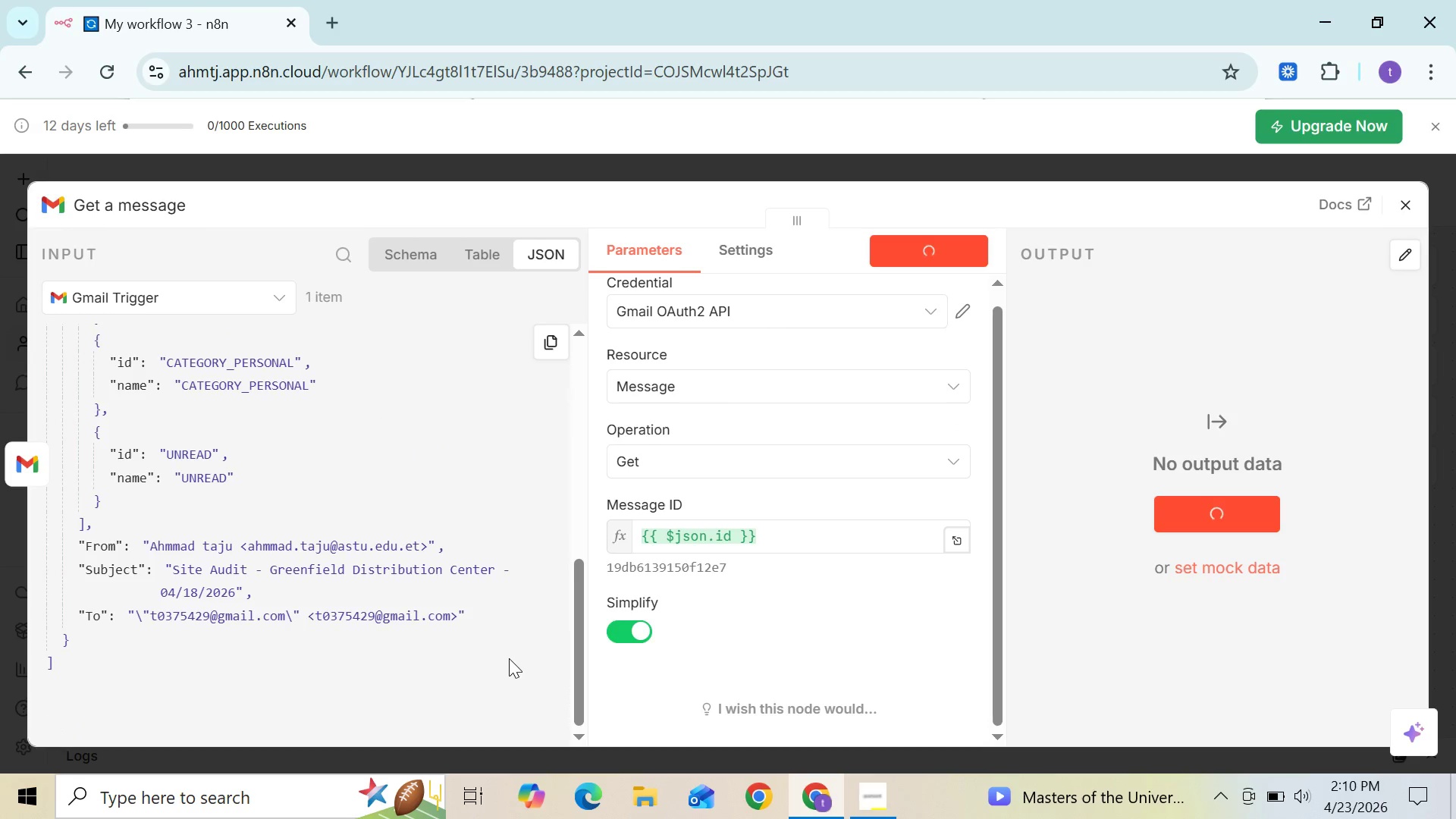 
wait(15.38)
 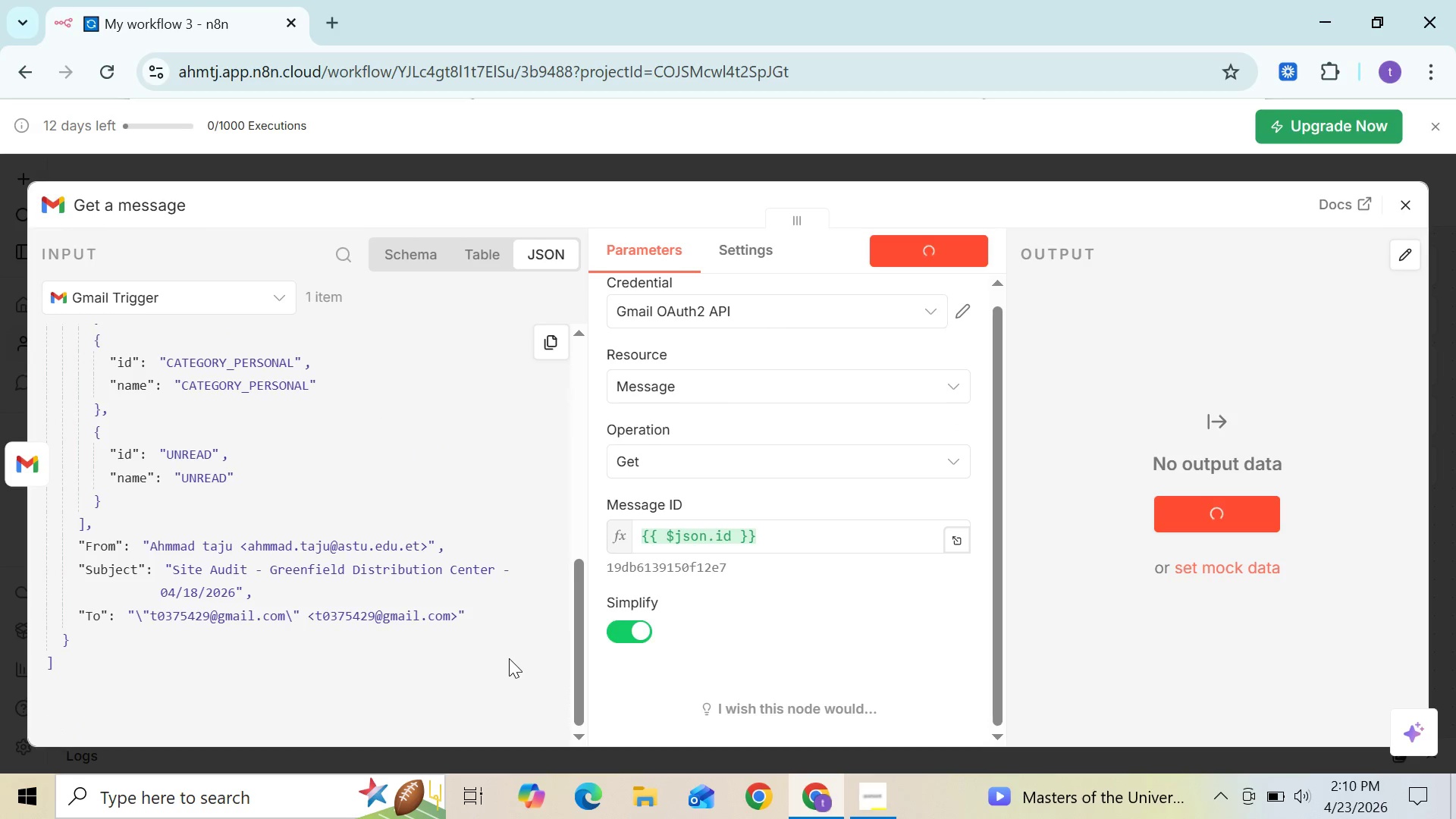 
left_click([637, 620])
 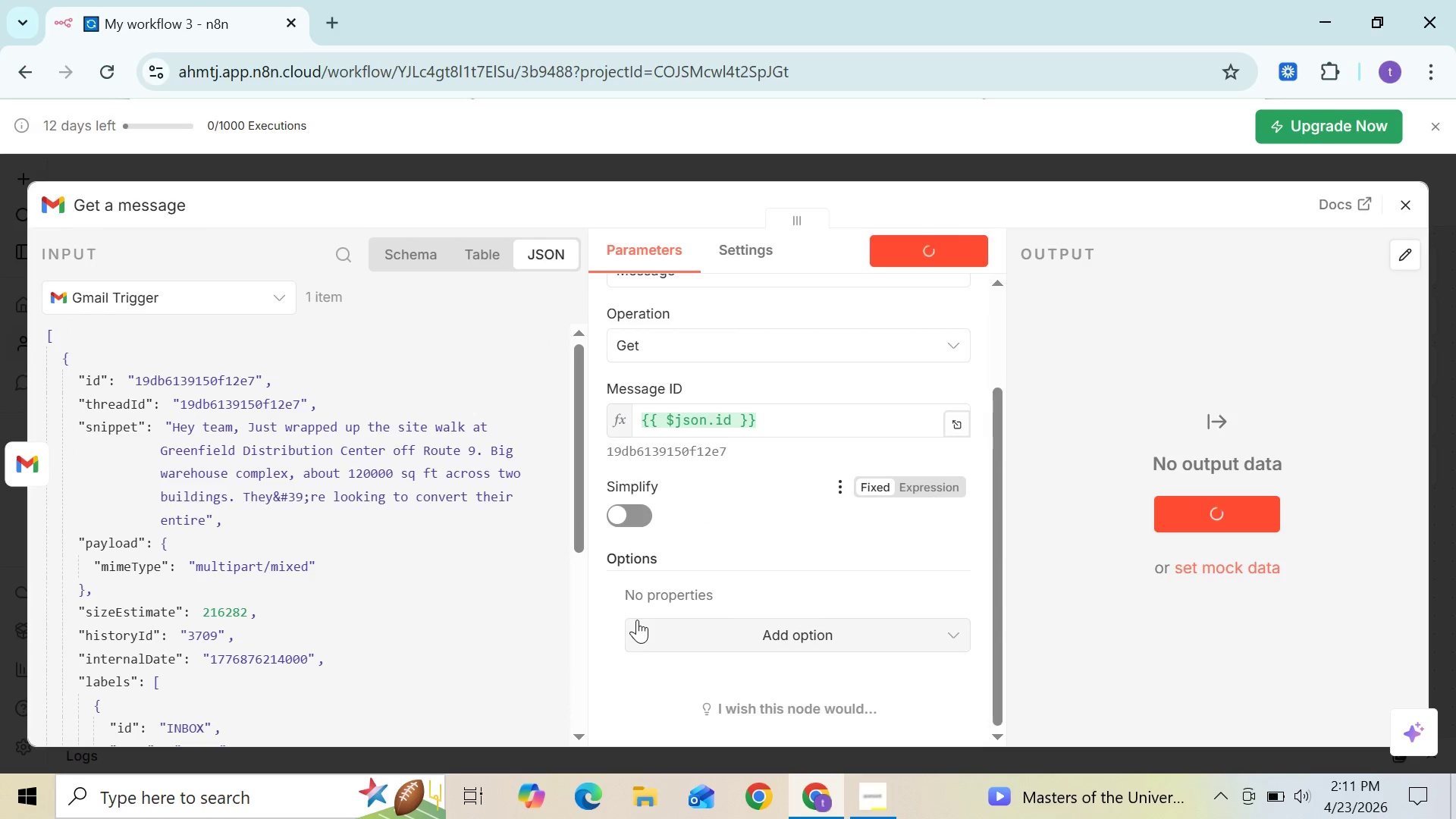 
double_click([637, 620])
 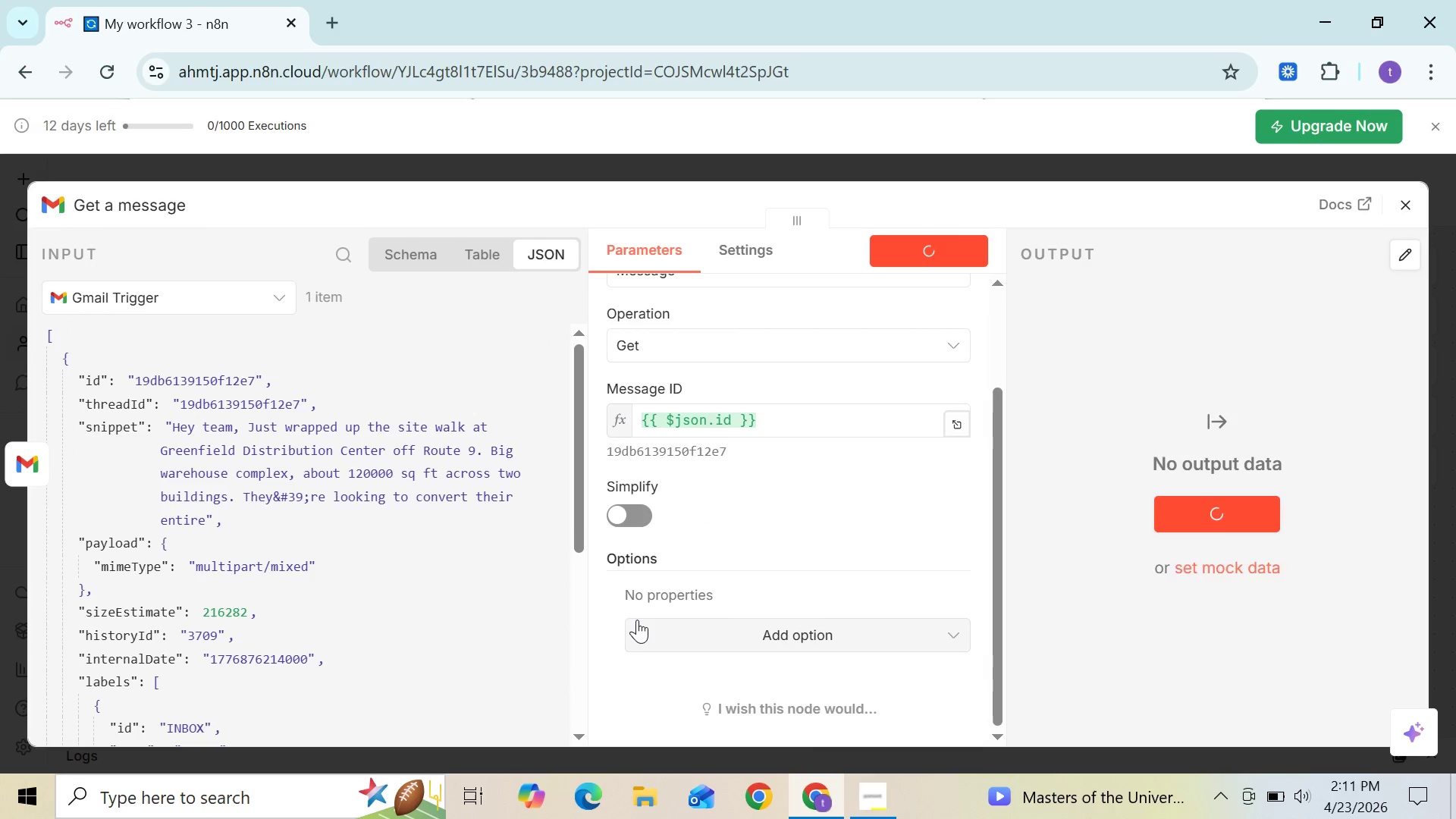 
left_click([637, 620])
 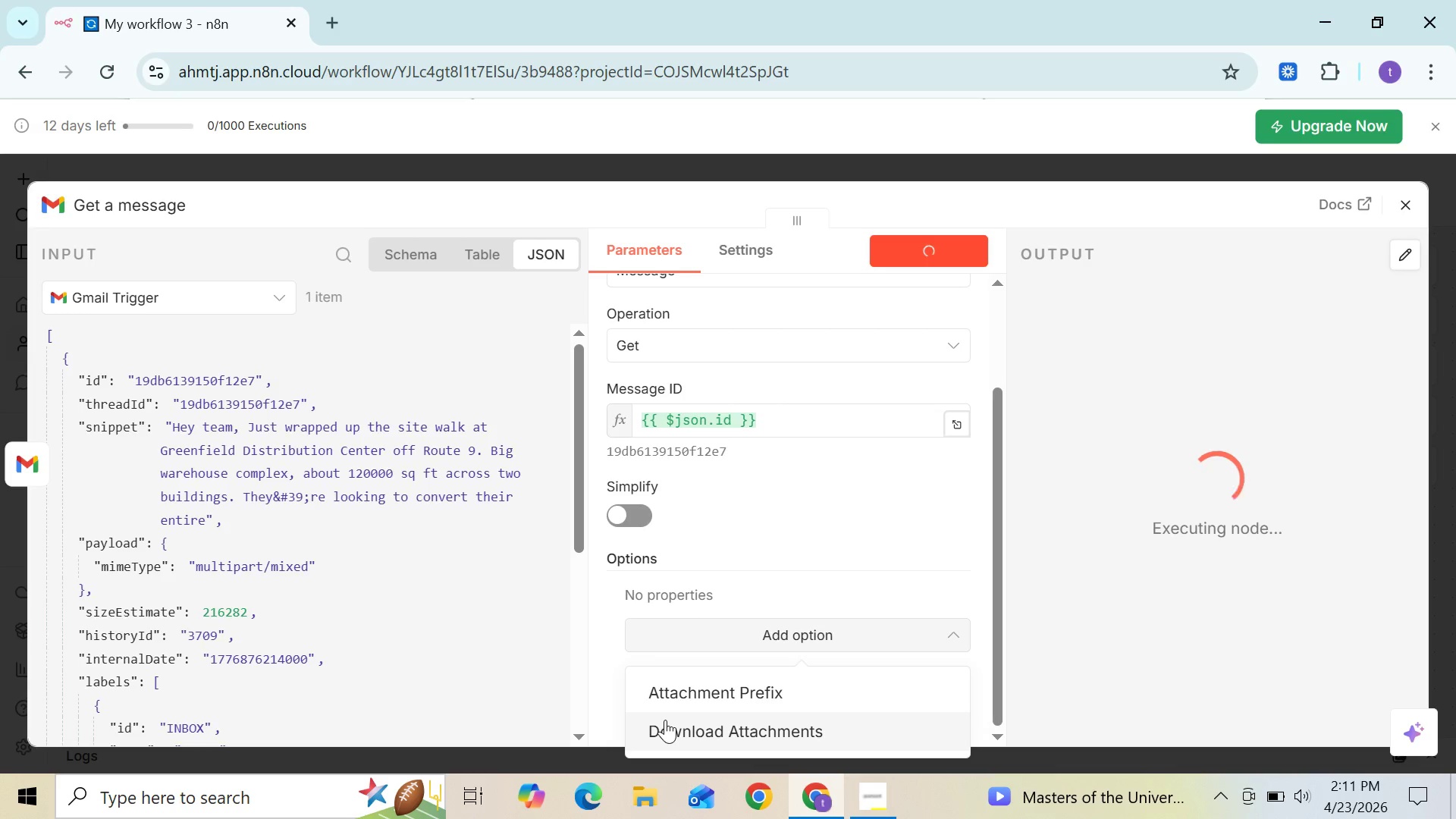 
left_click([665, 720])
 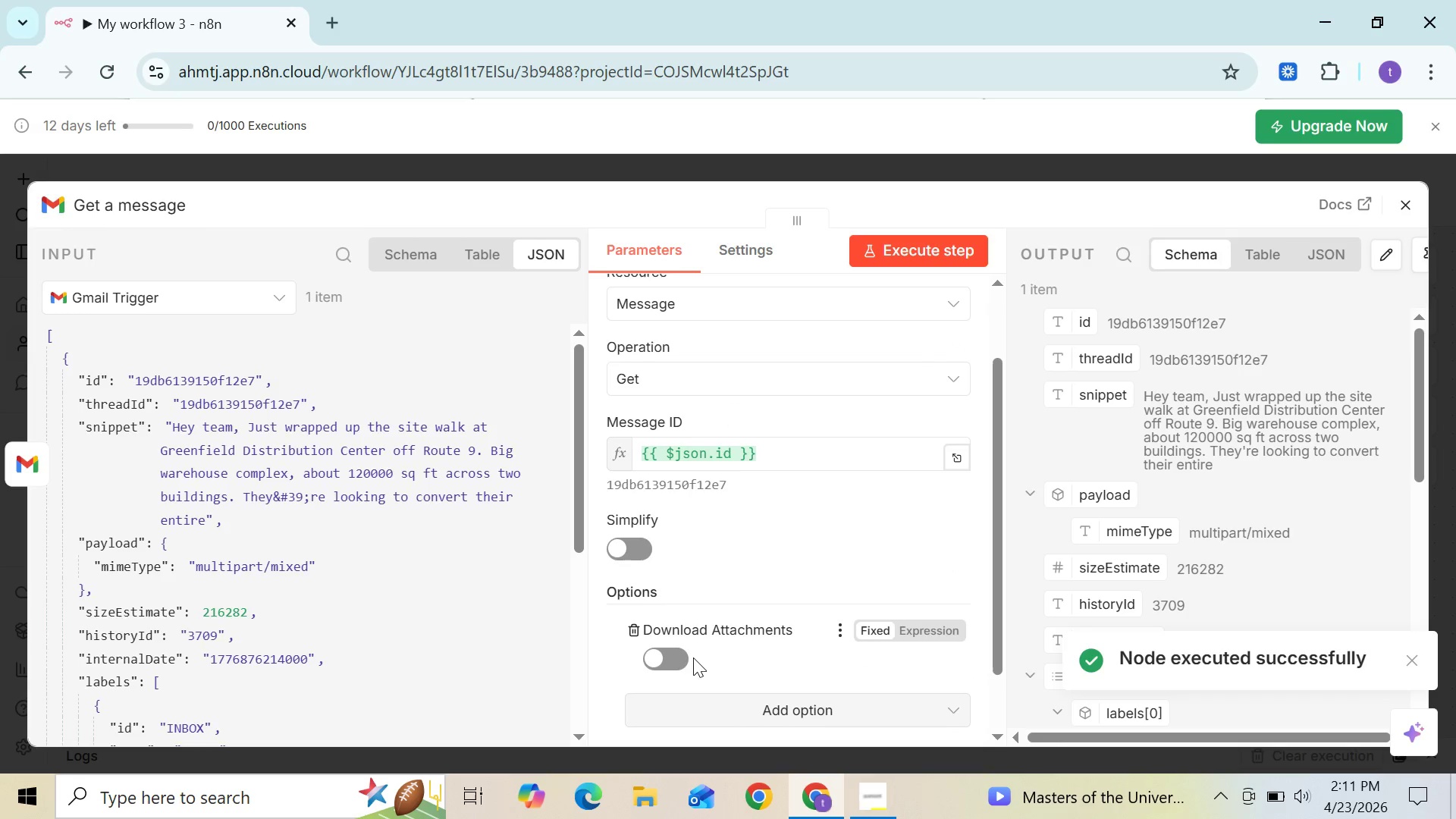 
left_click([673, 650])
 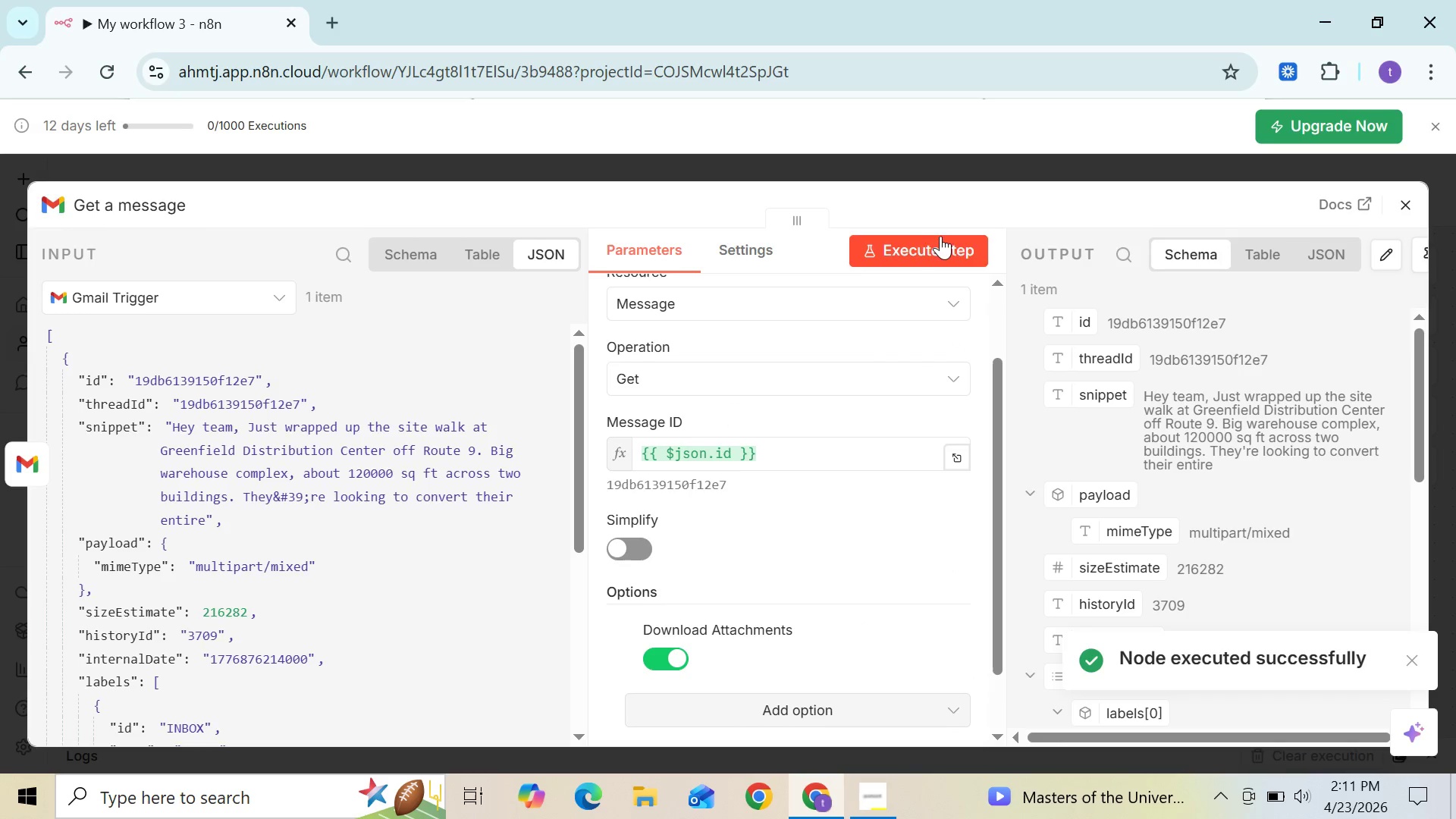 
left_click([927, 246])
 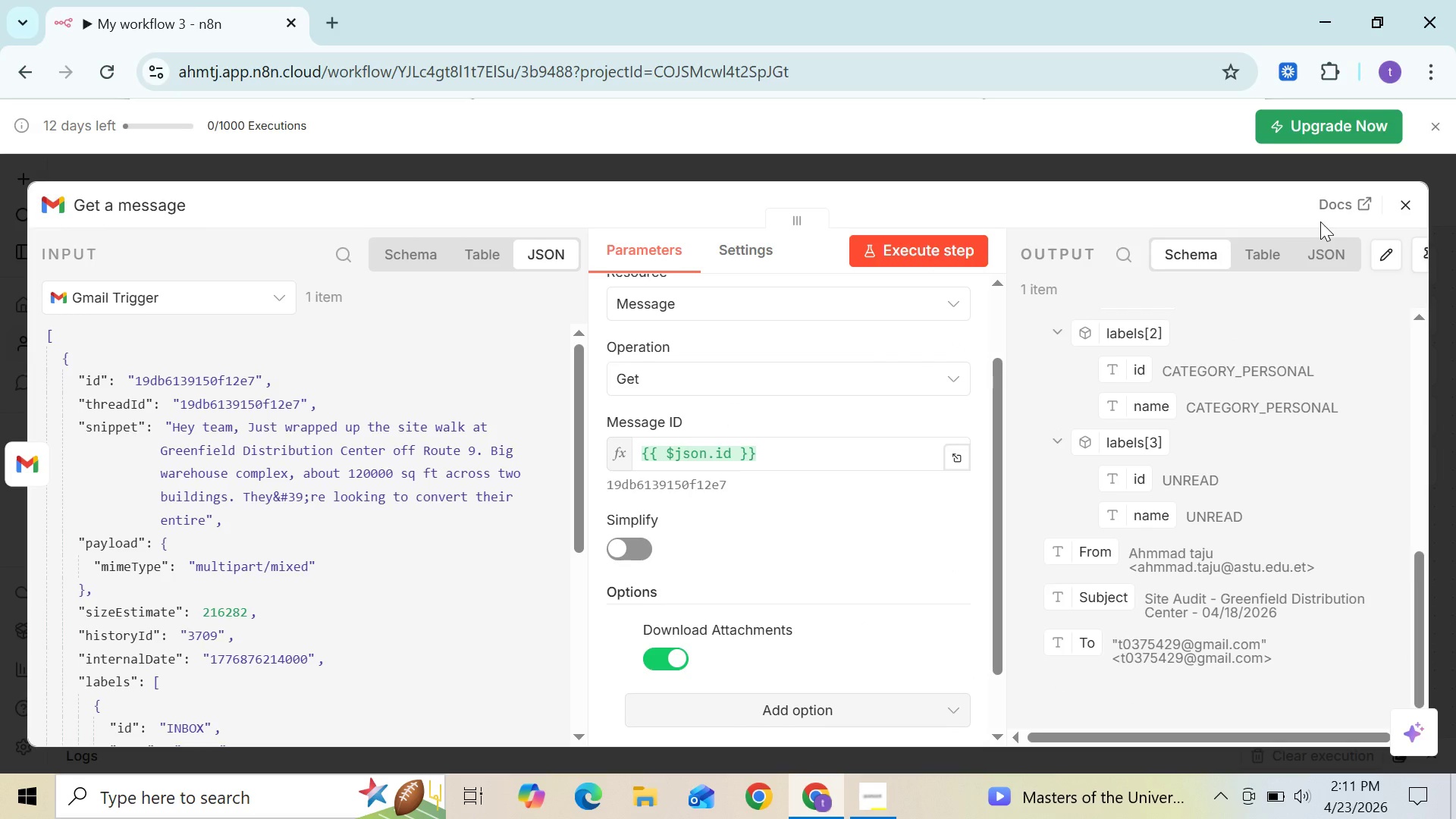 
wait(5.84)
 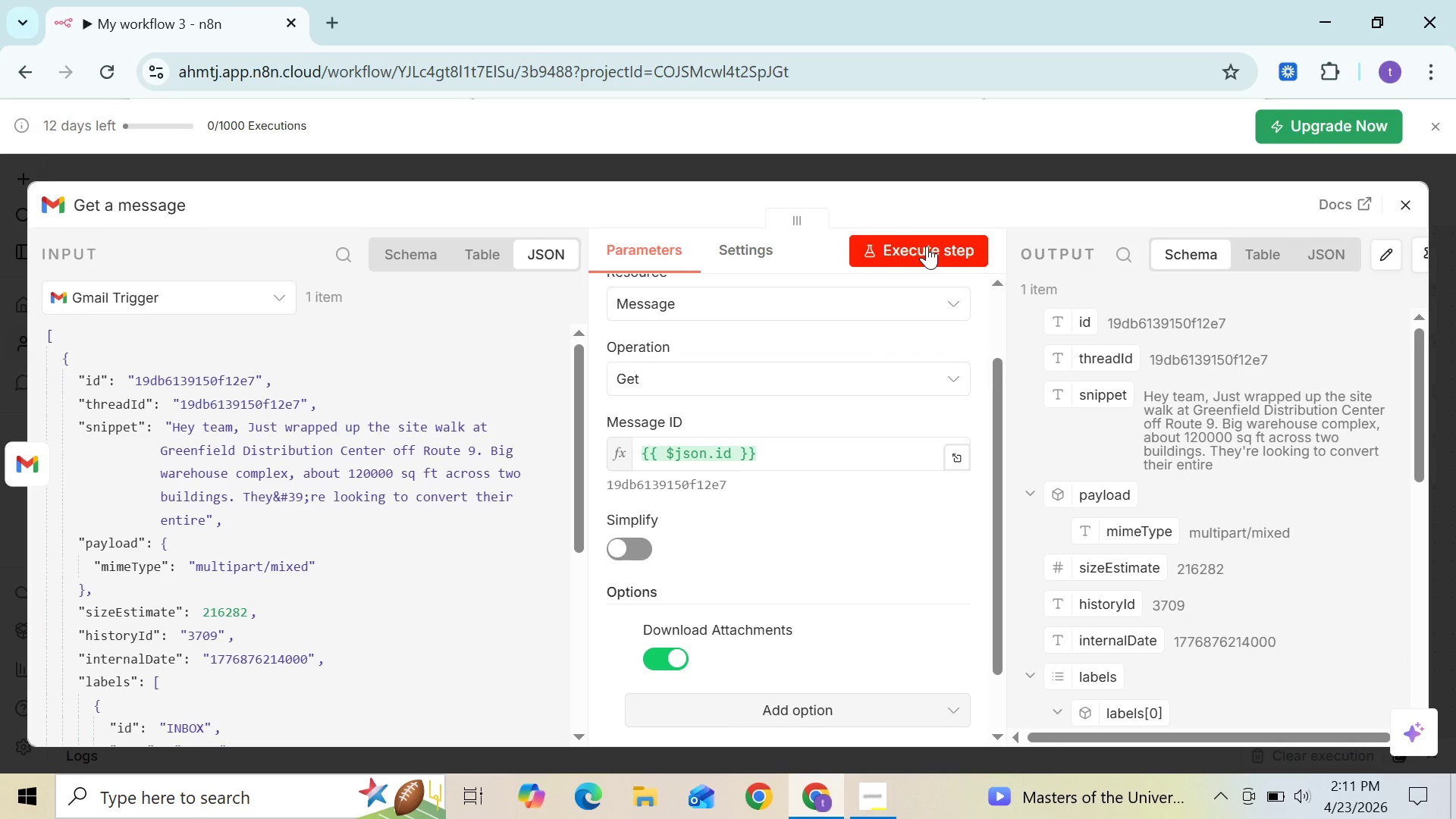 
left_click([937, 239])
 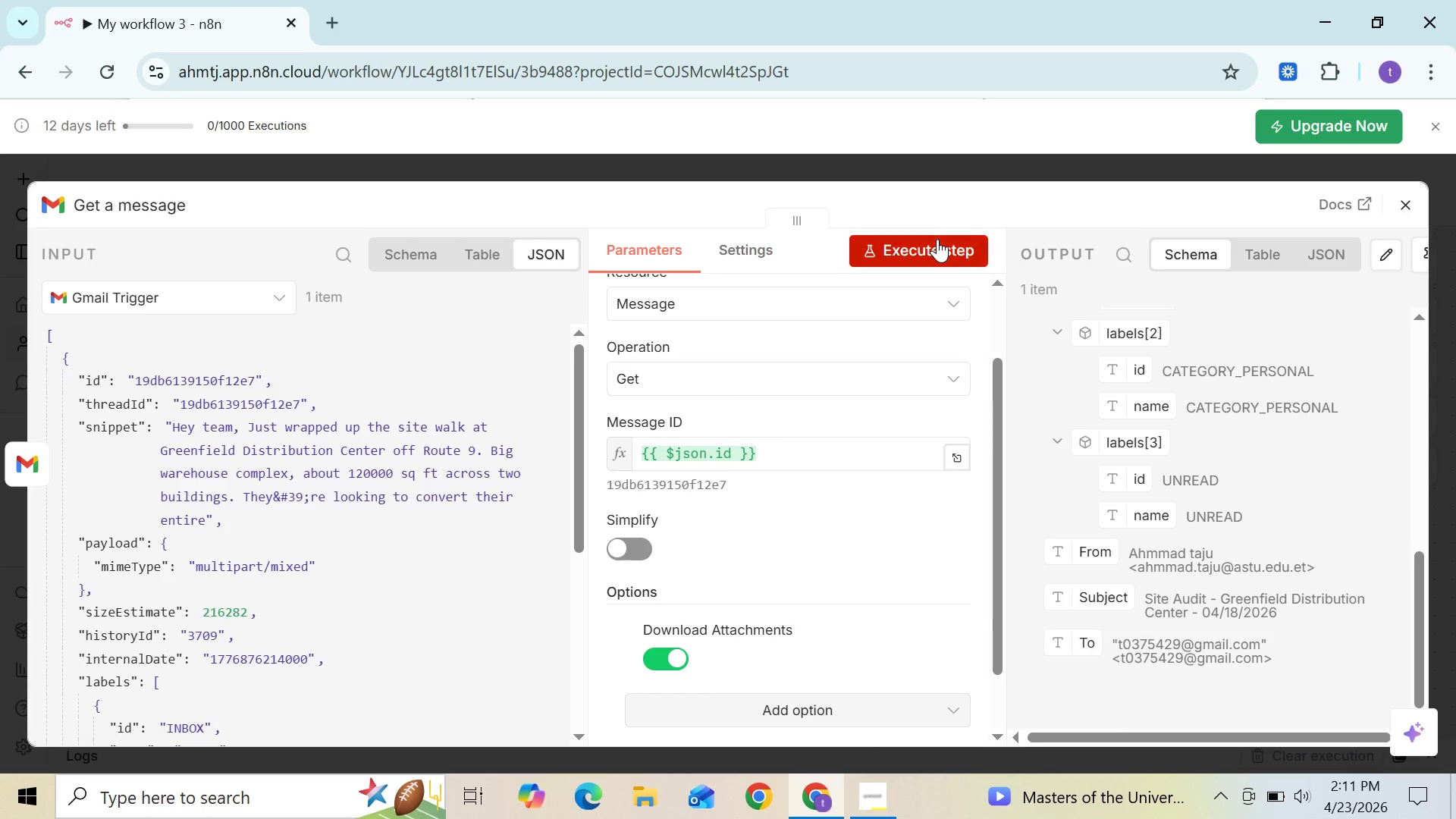 
double_click([937, 239])
 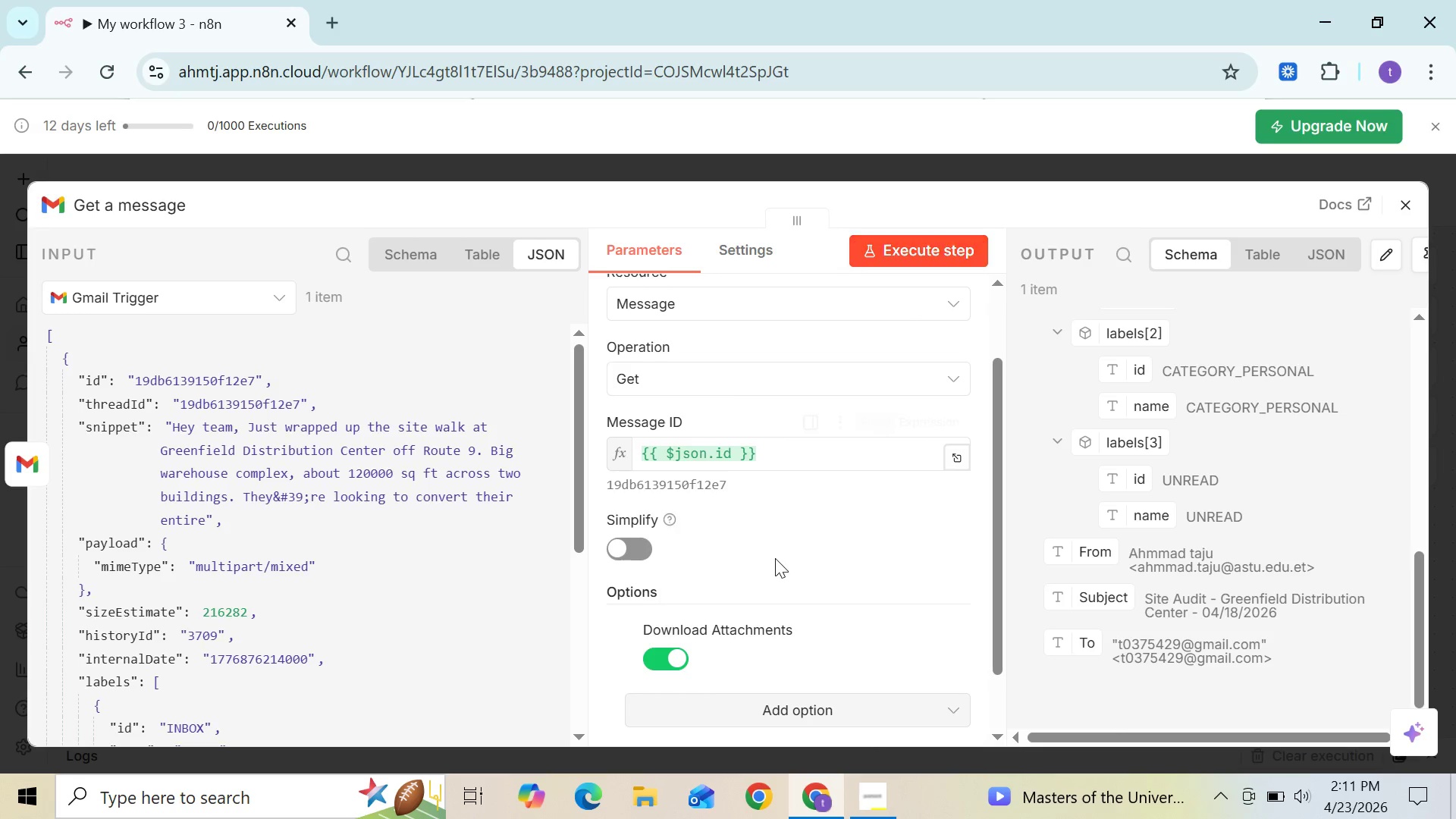 
mouse_move([806, 548])
 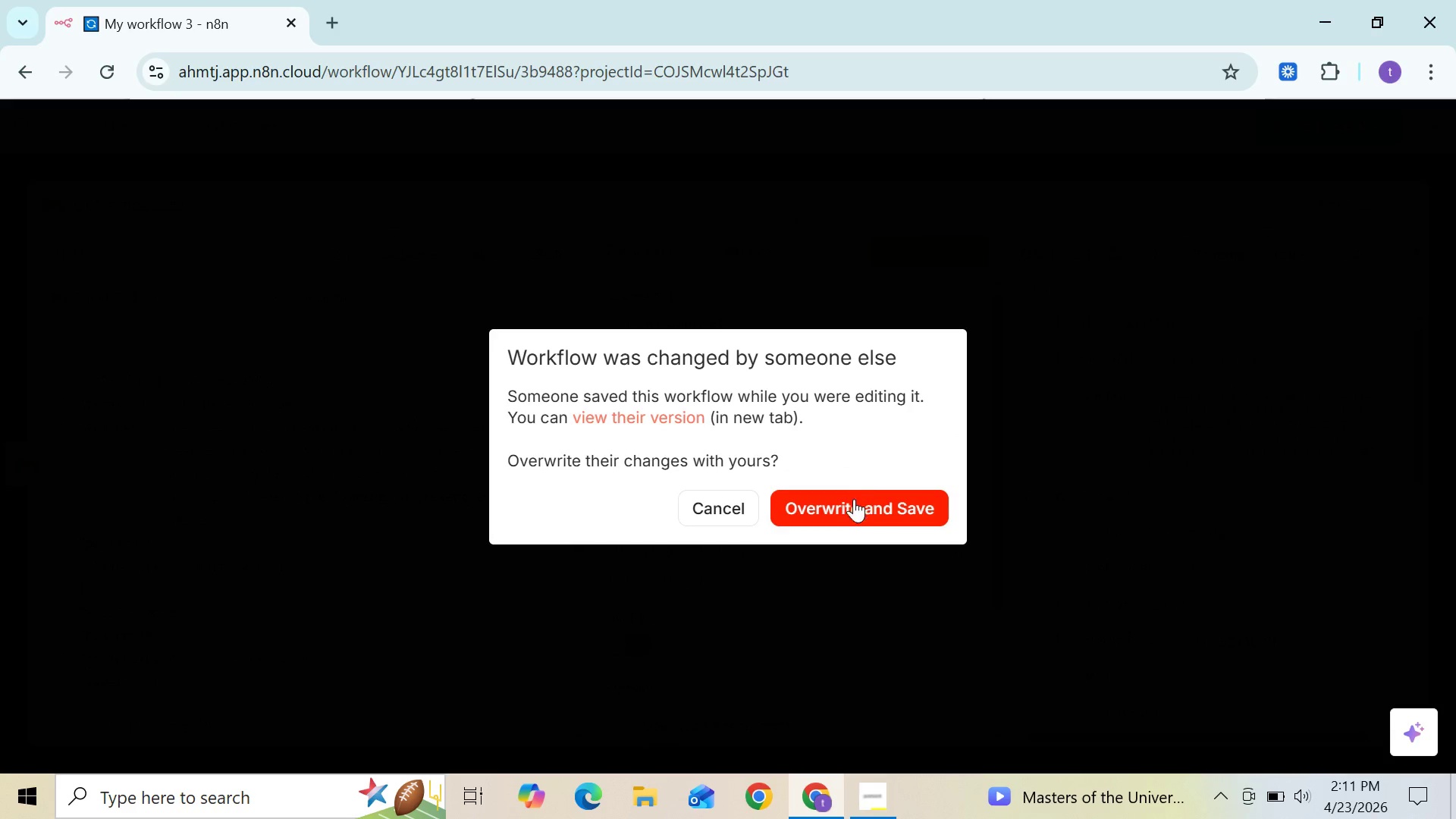 
left_click([852, 504])
 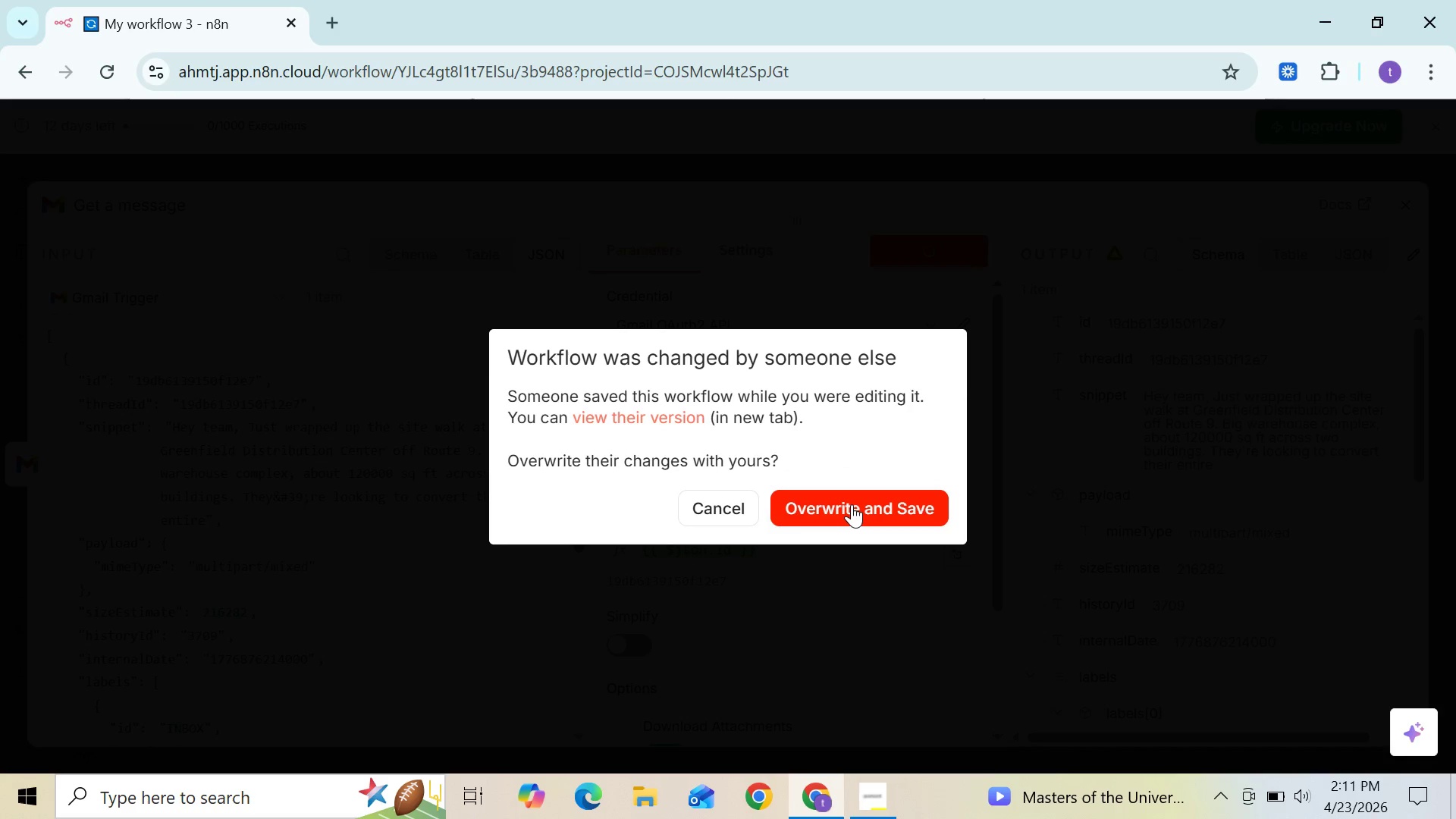 
wait(8.77)
 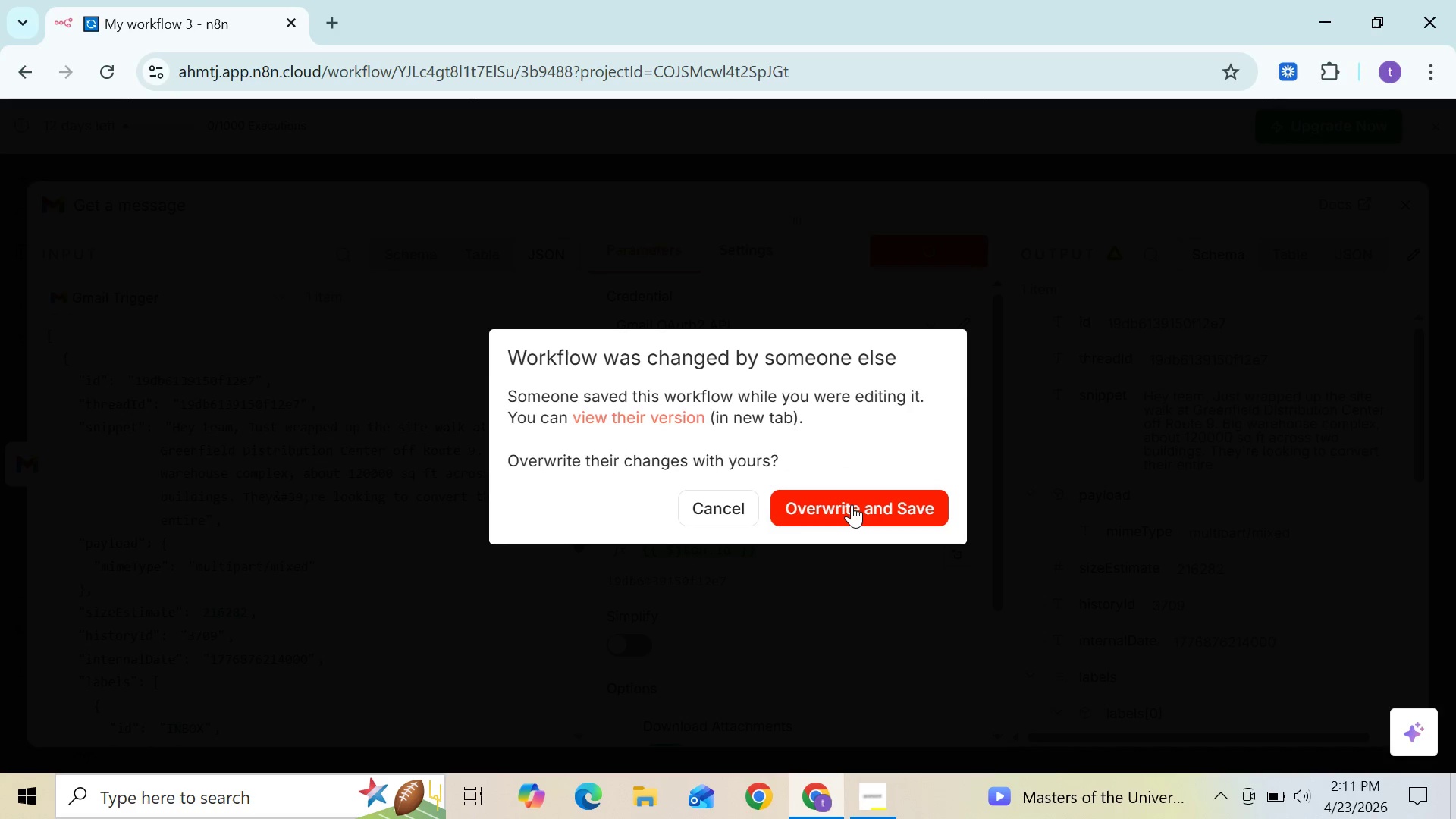 
left_click([823, 497])
 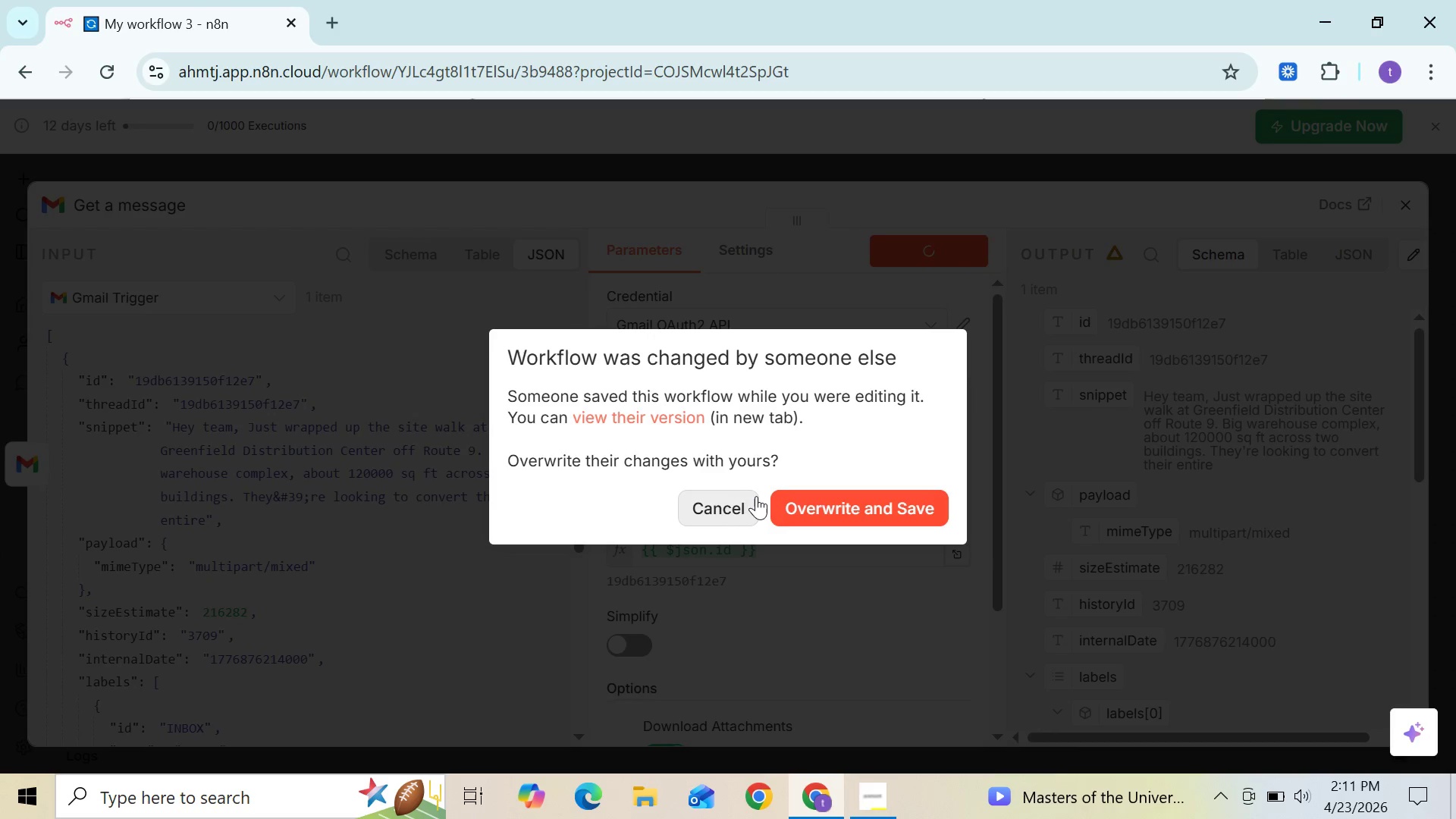 
left_click([732, 504])
 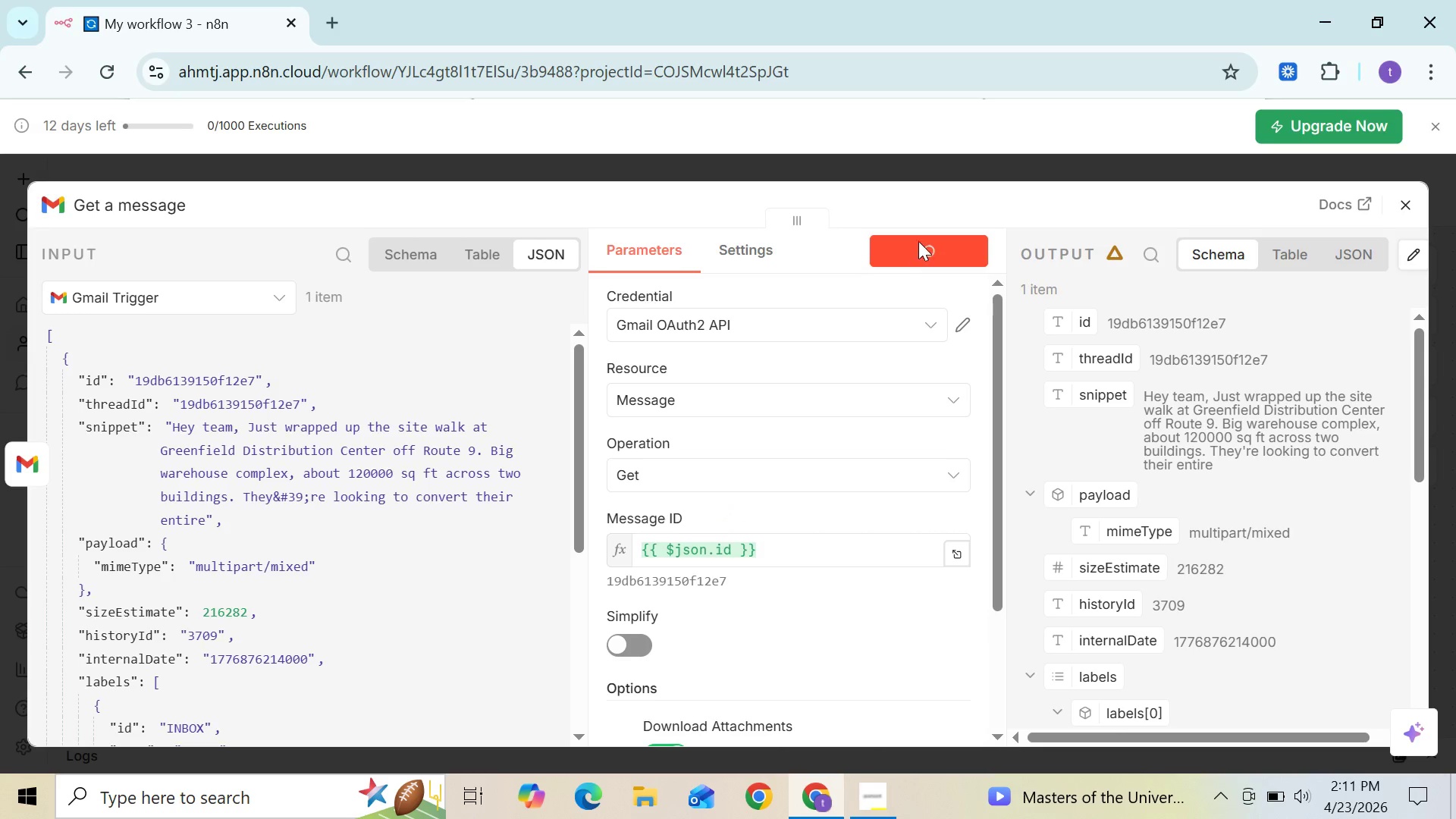 
mouse_move([1199, 570])
 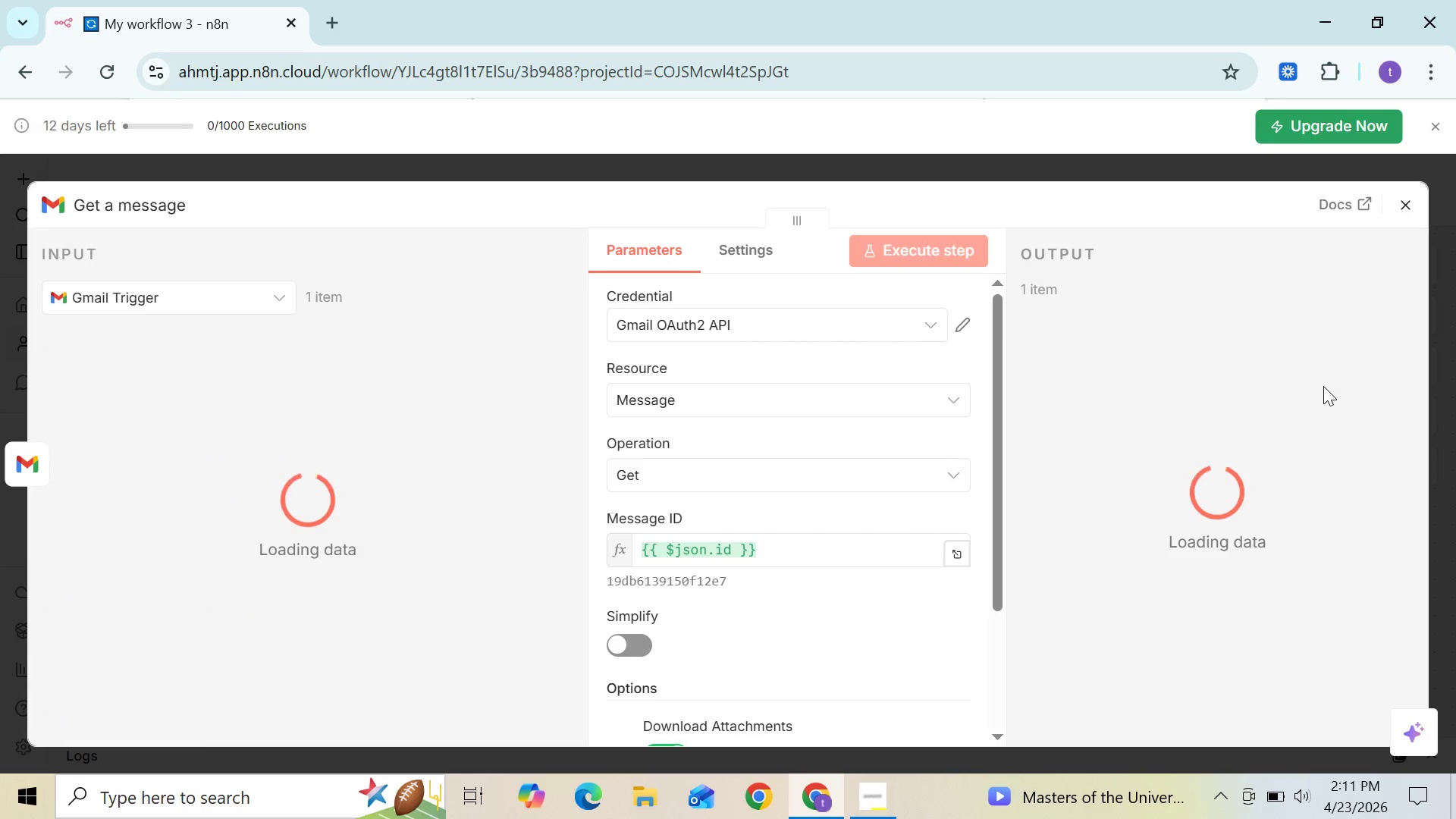 
wait(10.02)
 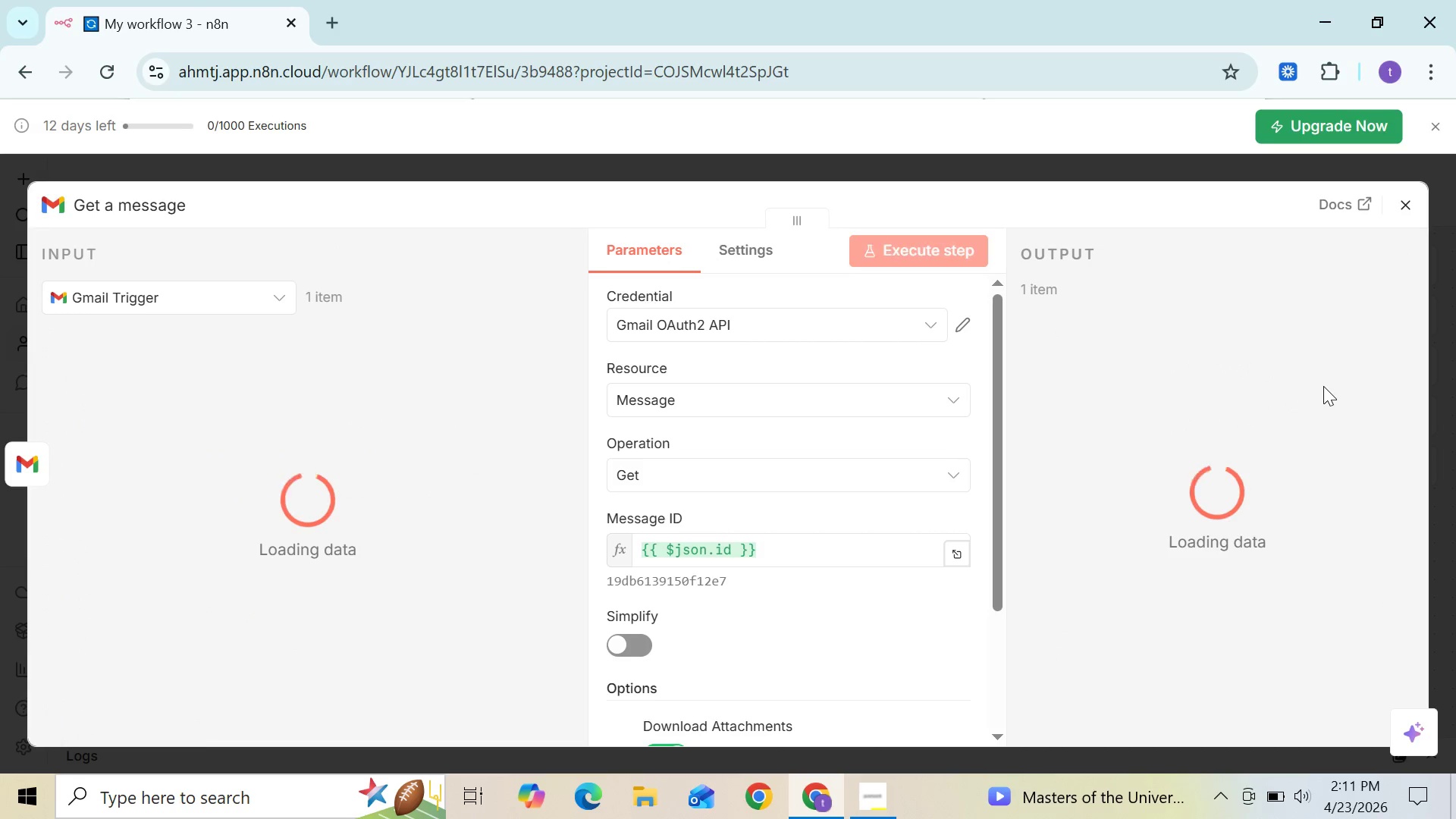 
mouse_move([913, 522])
 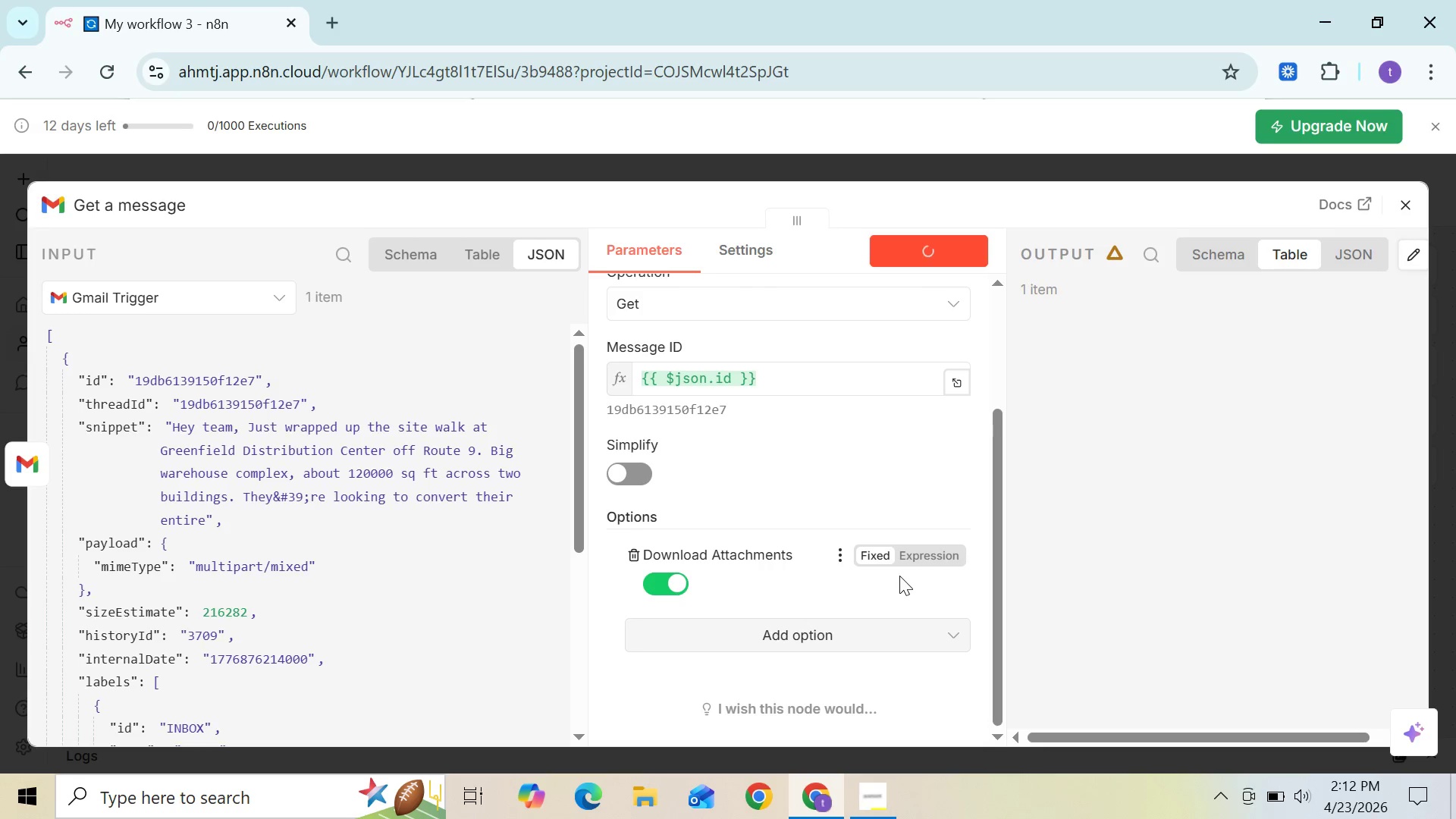 
wait(22.25)
 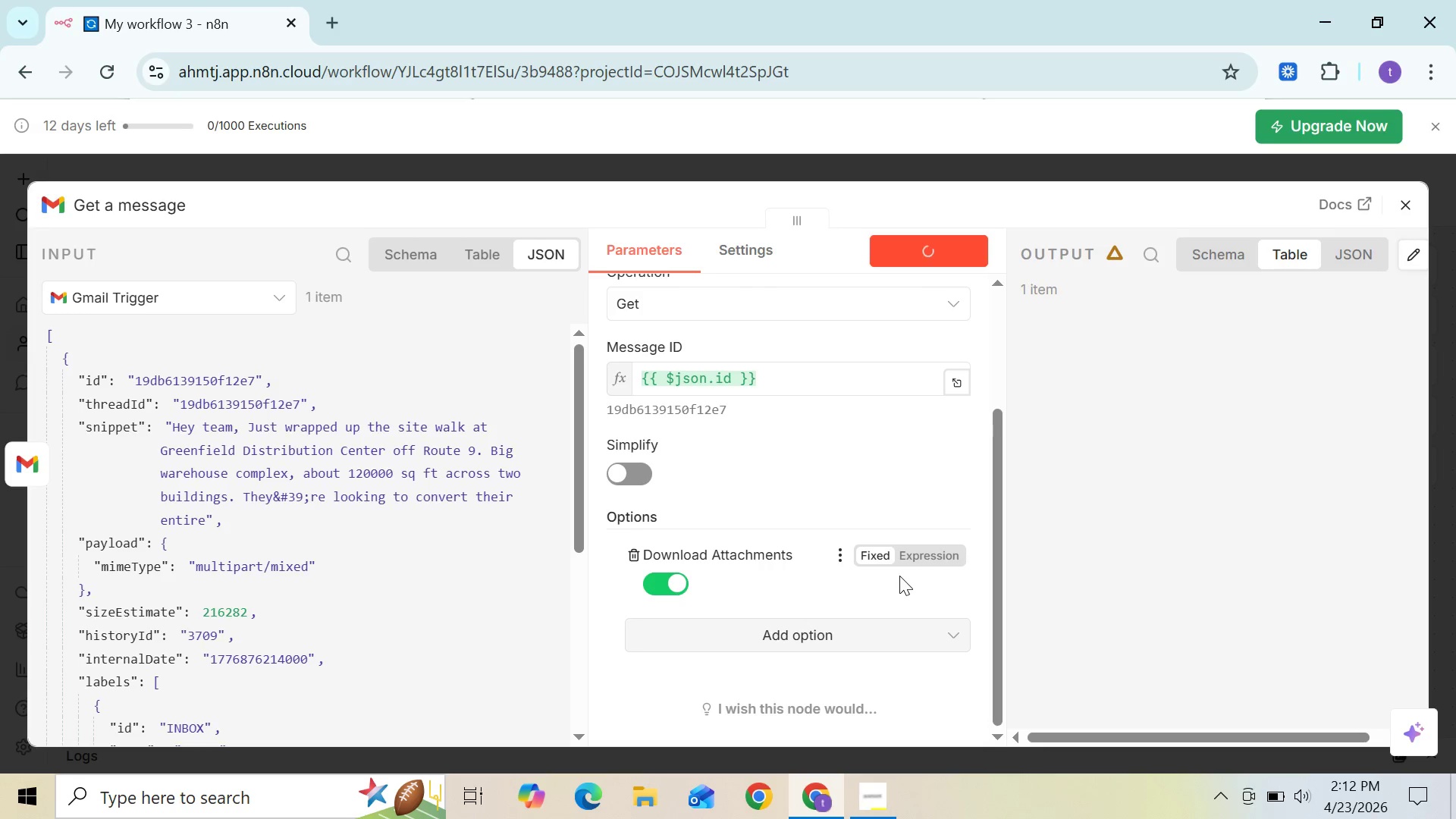 
double_click([166, 207])
 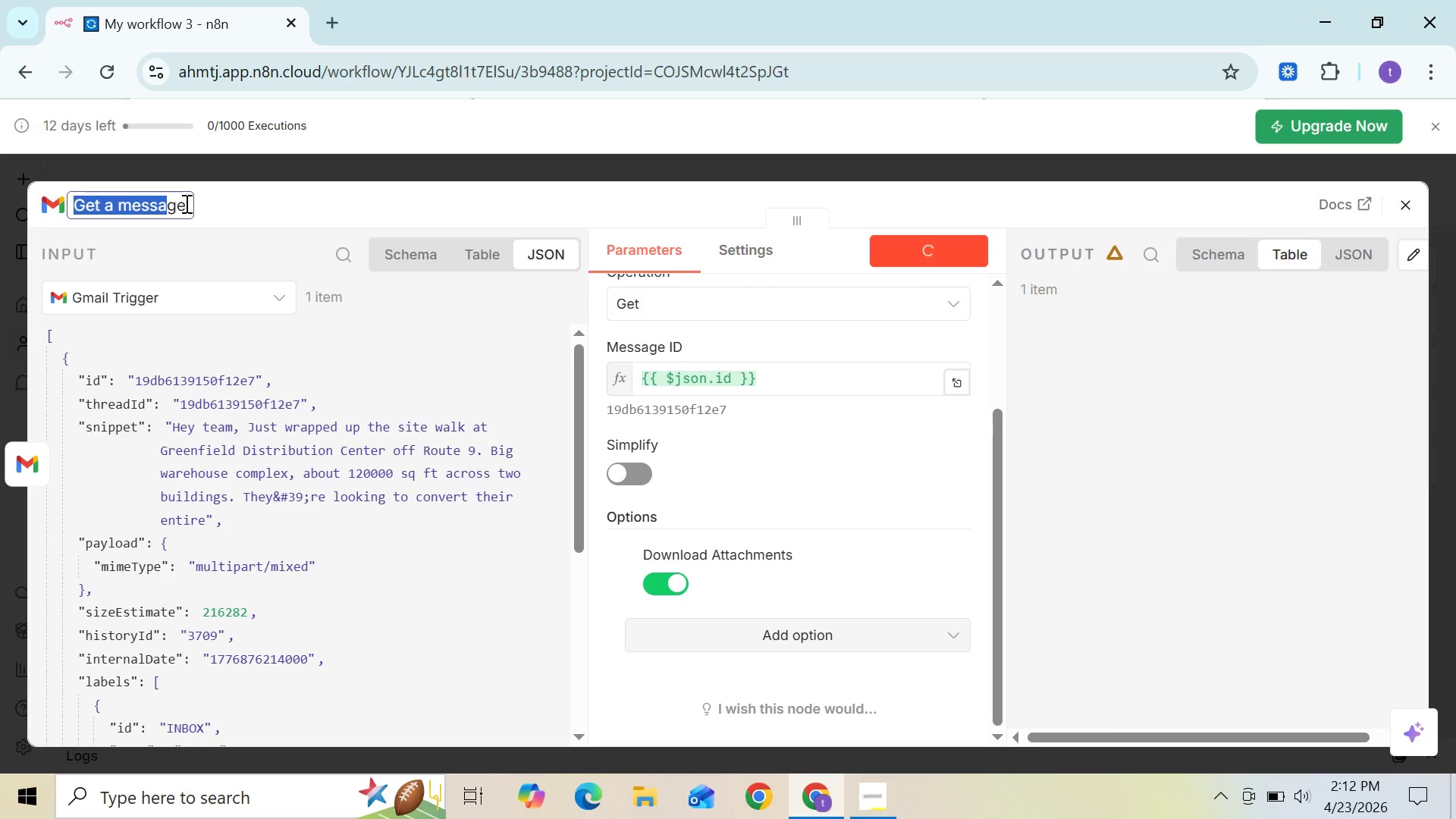 
left_click_drag(start_coordinate=[185, 203], to_coordinate=[75, 202])
 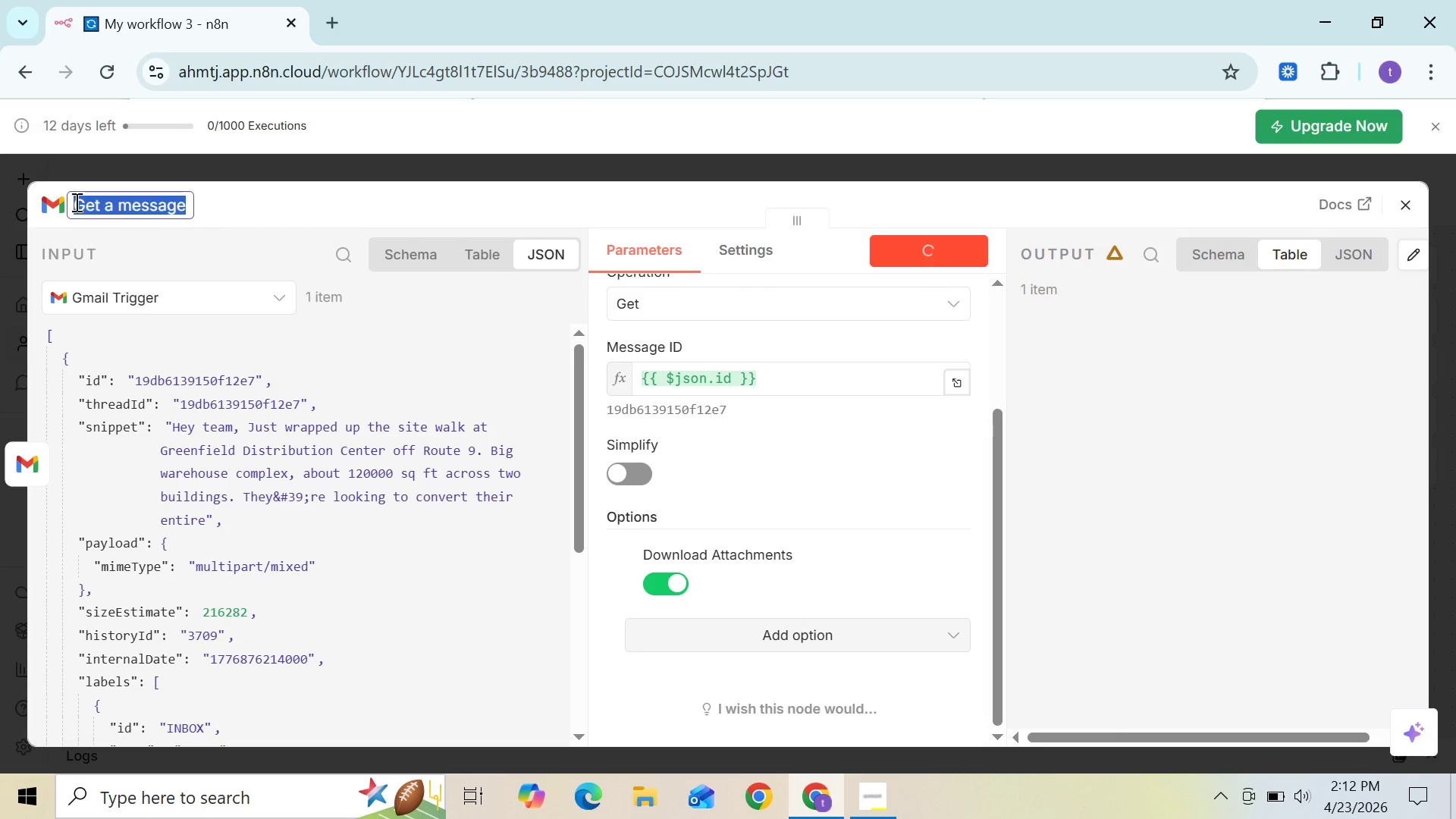 
key(Backspace)
type(Gmail)
 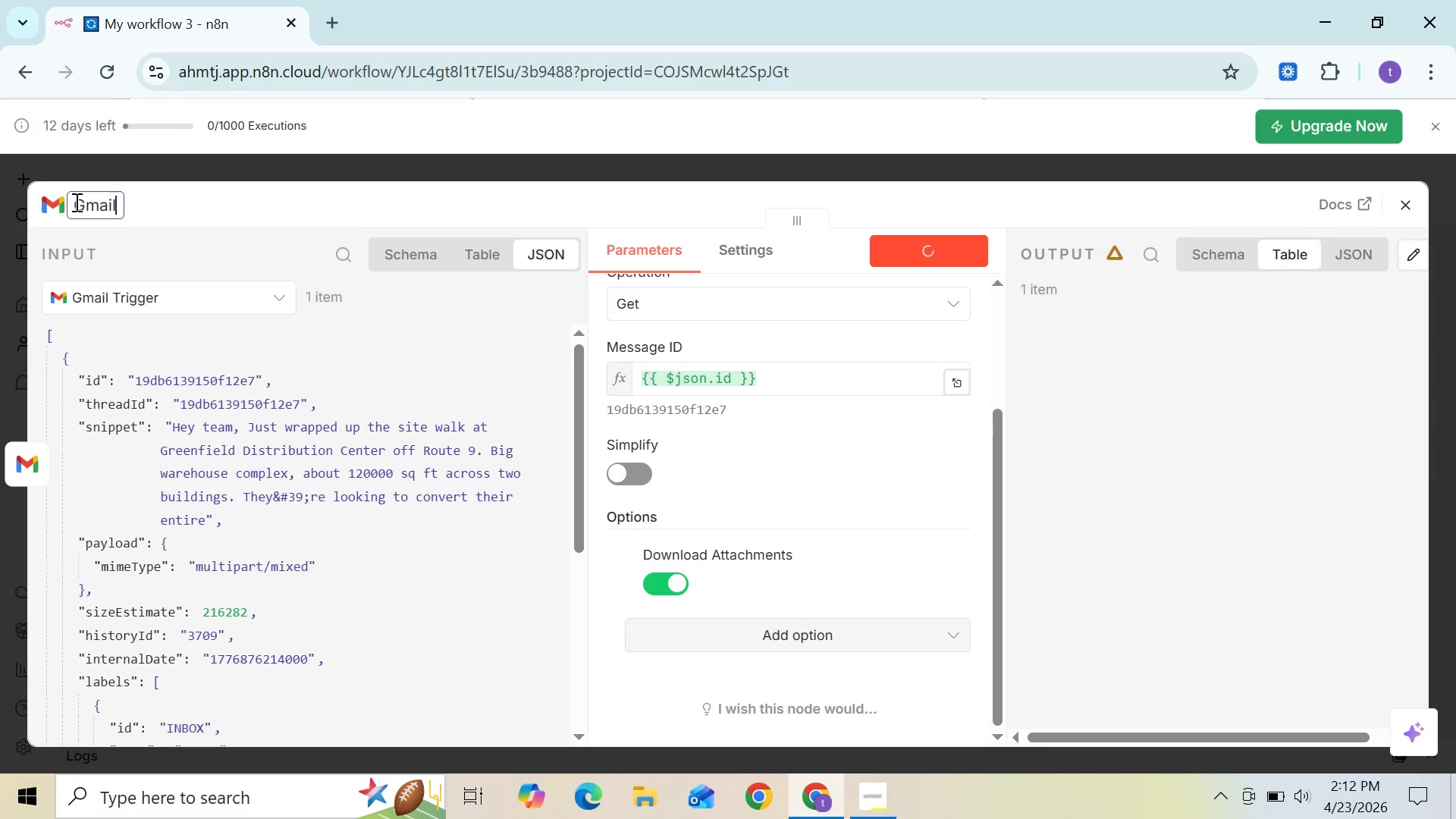 
type( - Get Full)
 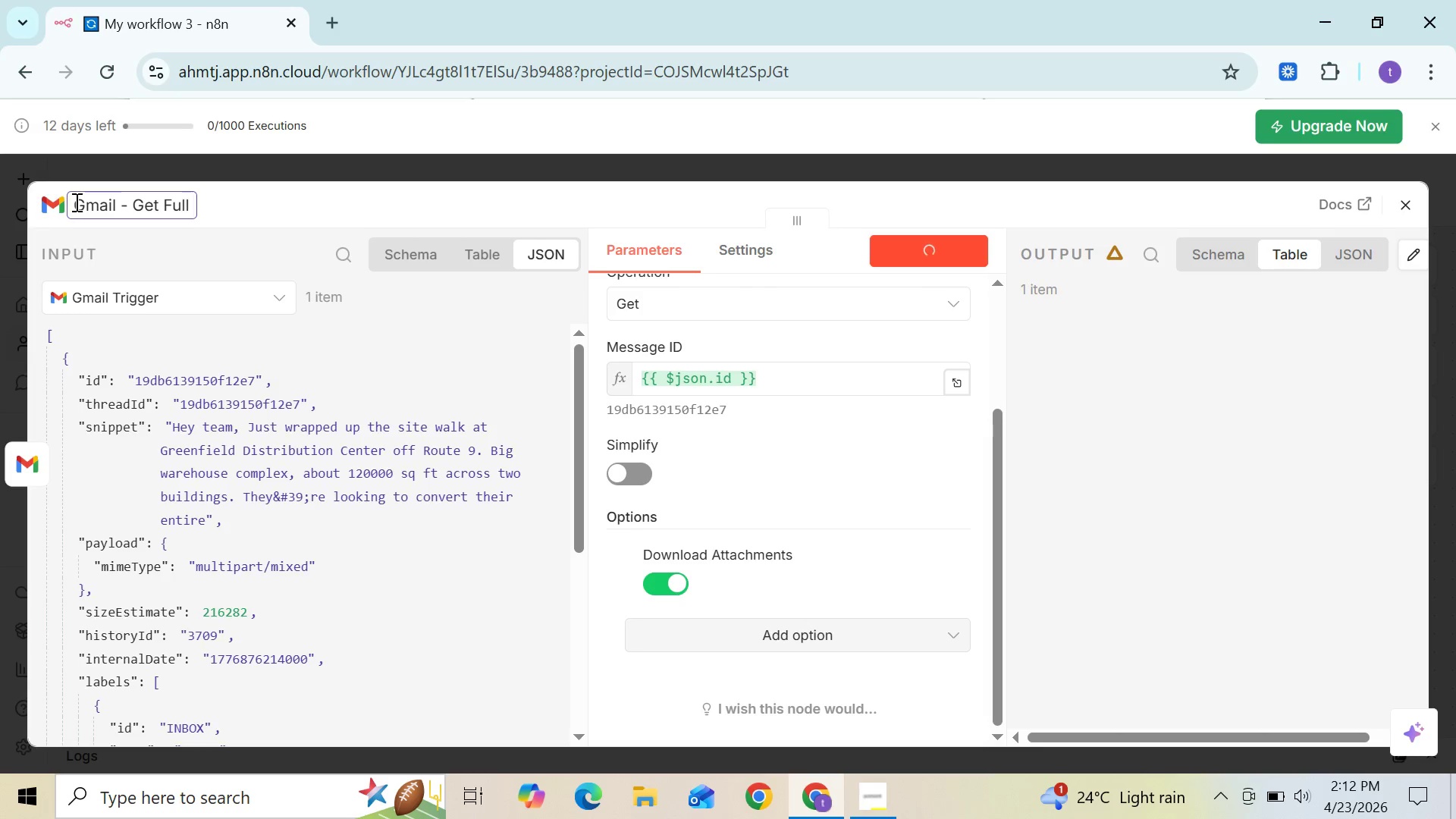 
type( Message)
 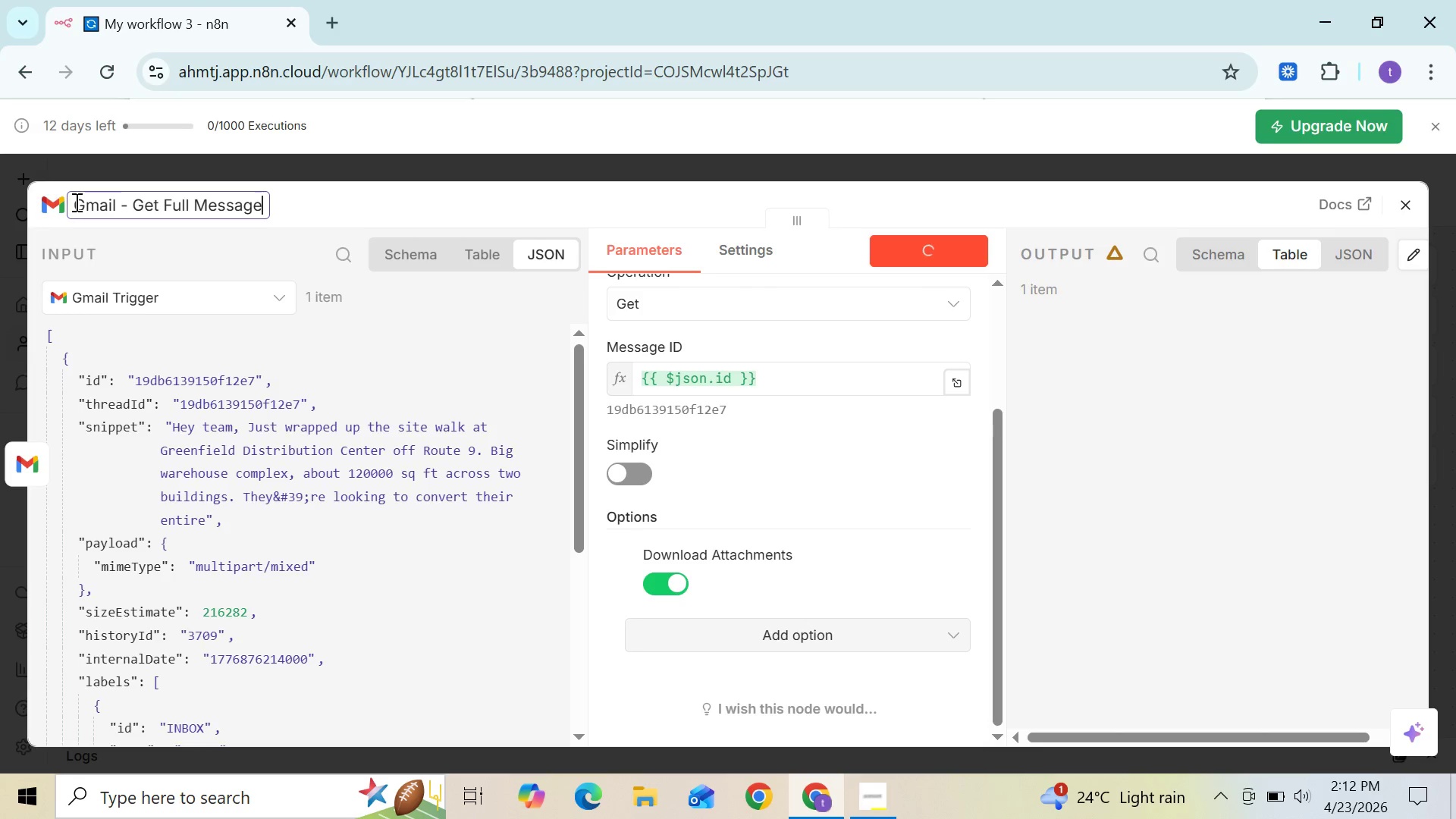 
wait(5.31)
 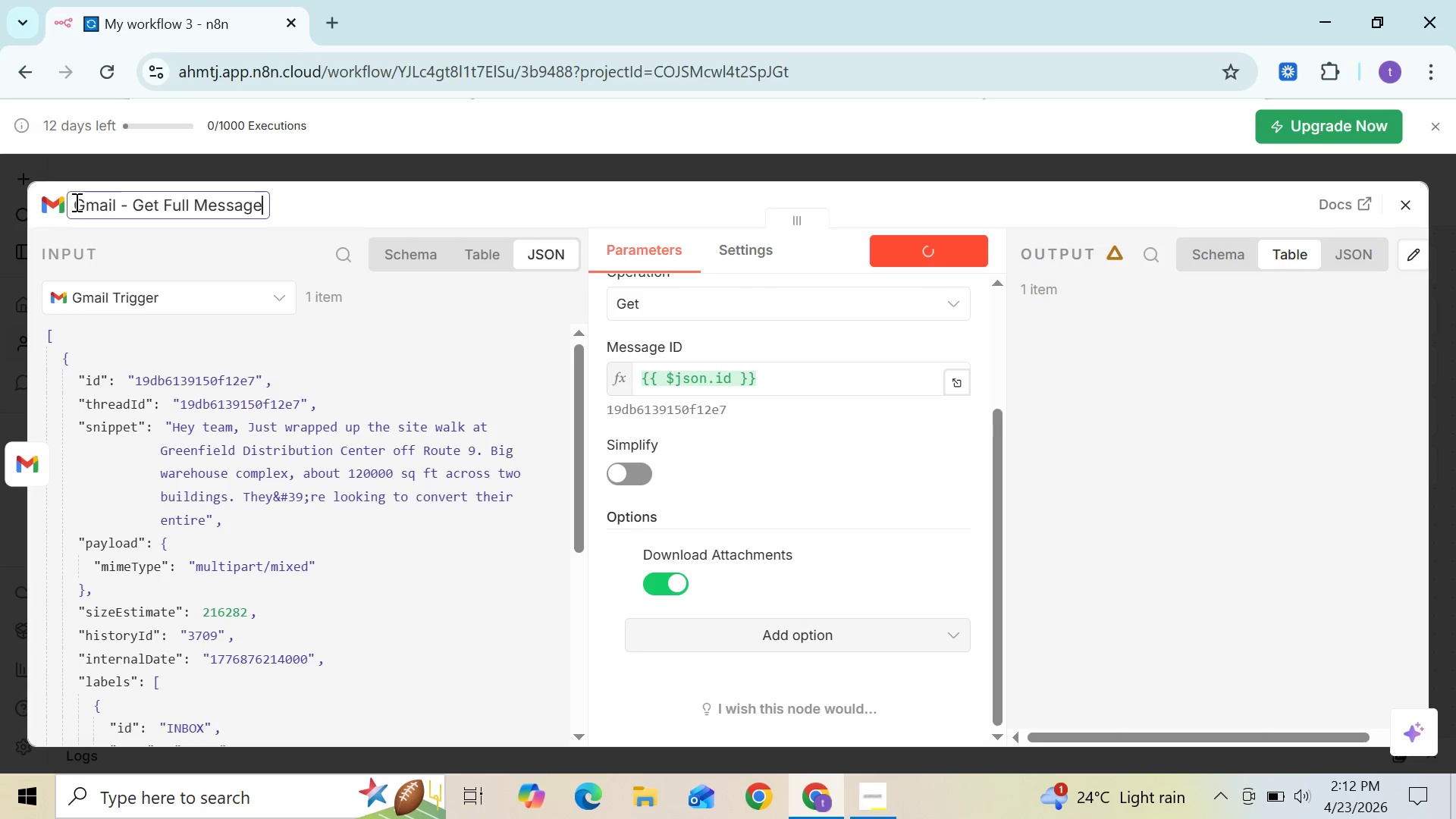 
left_click([293, 200])
 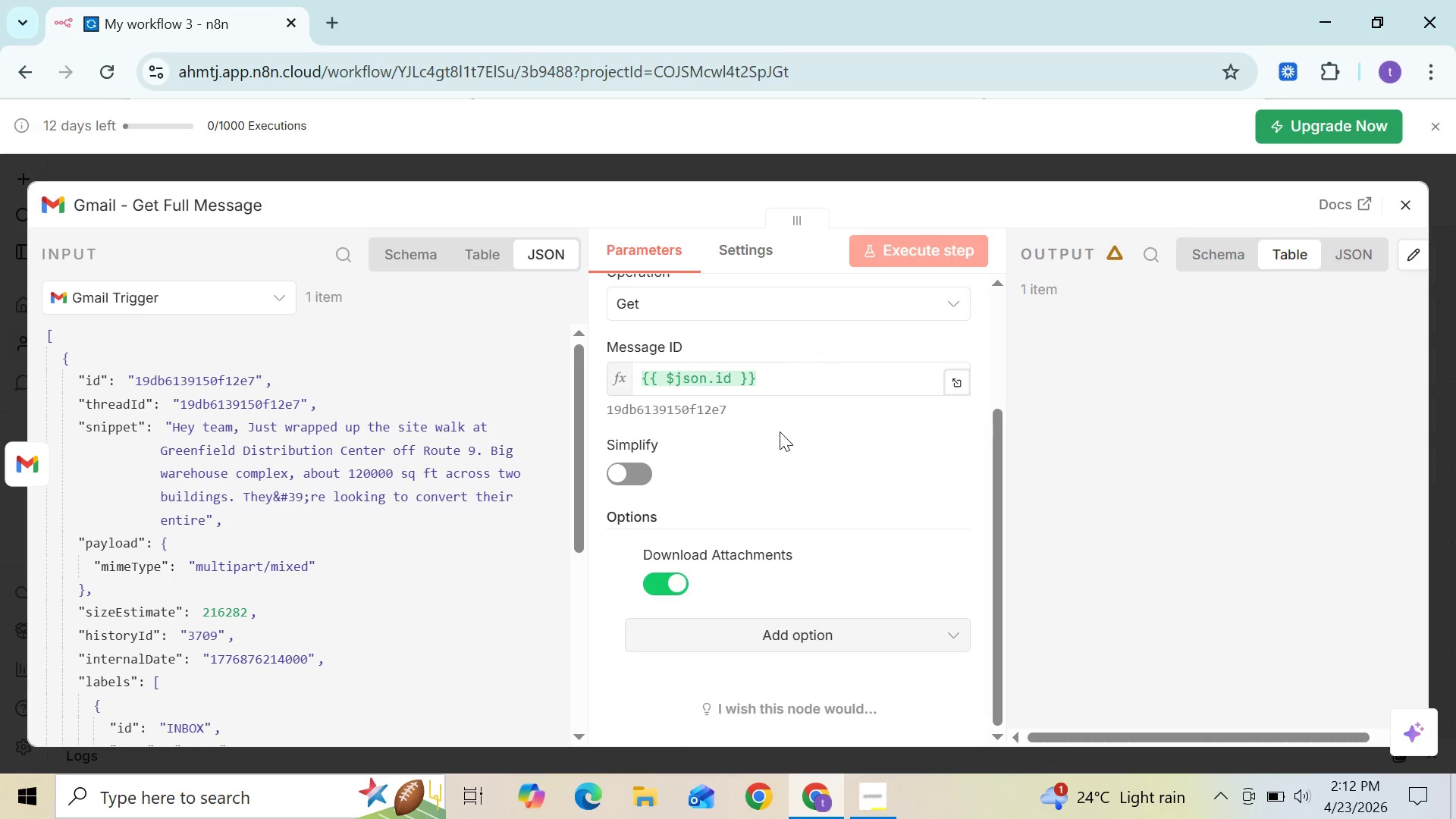 
wait(6.44)
 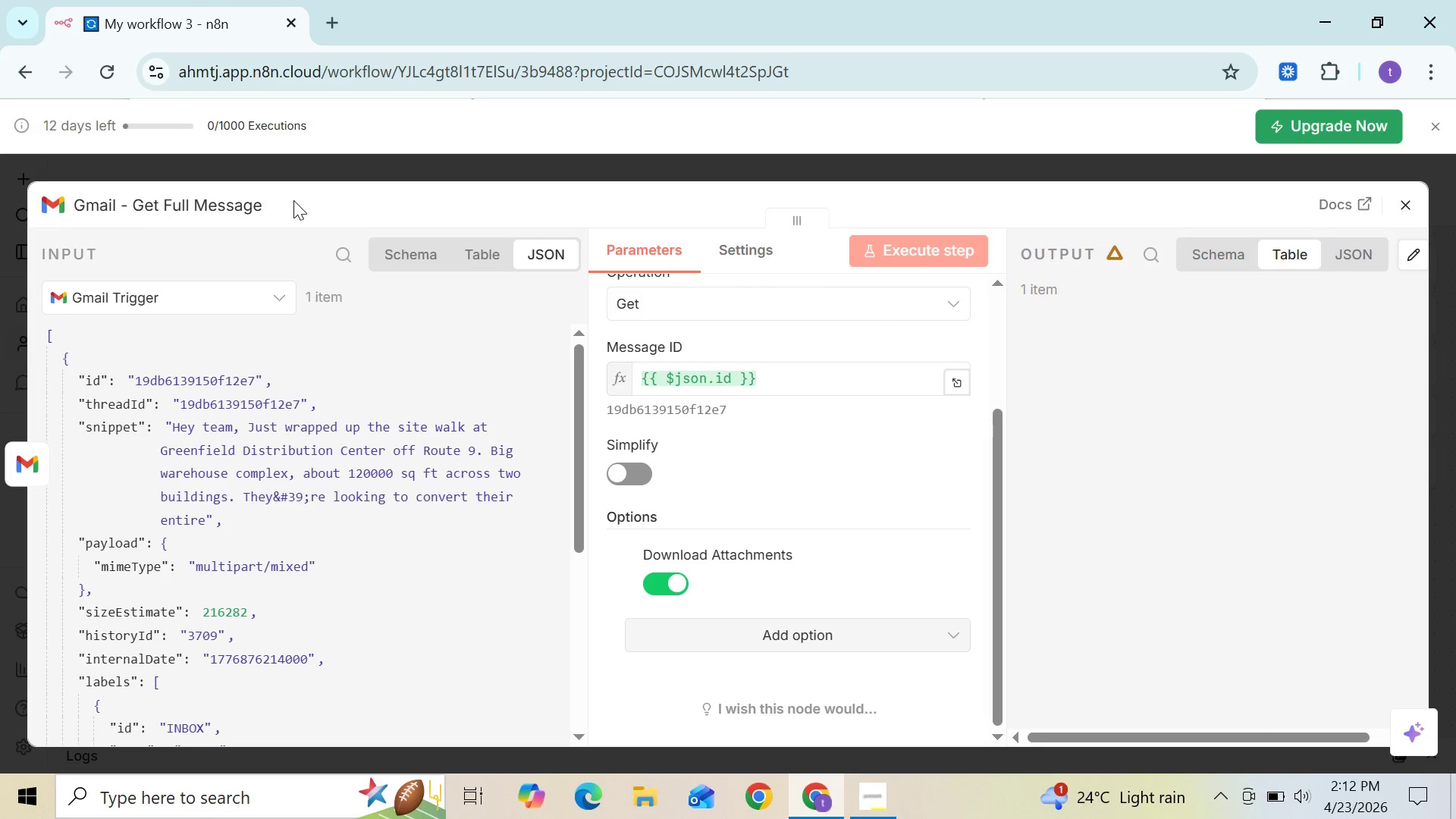 
left_click([1221, 509])
 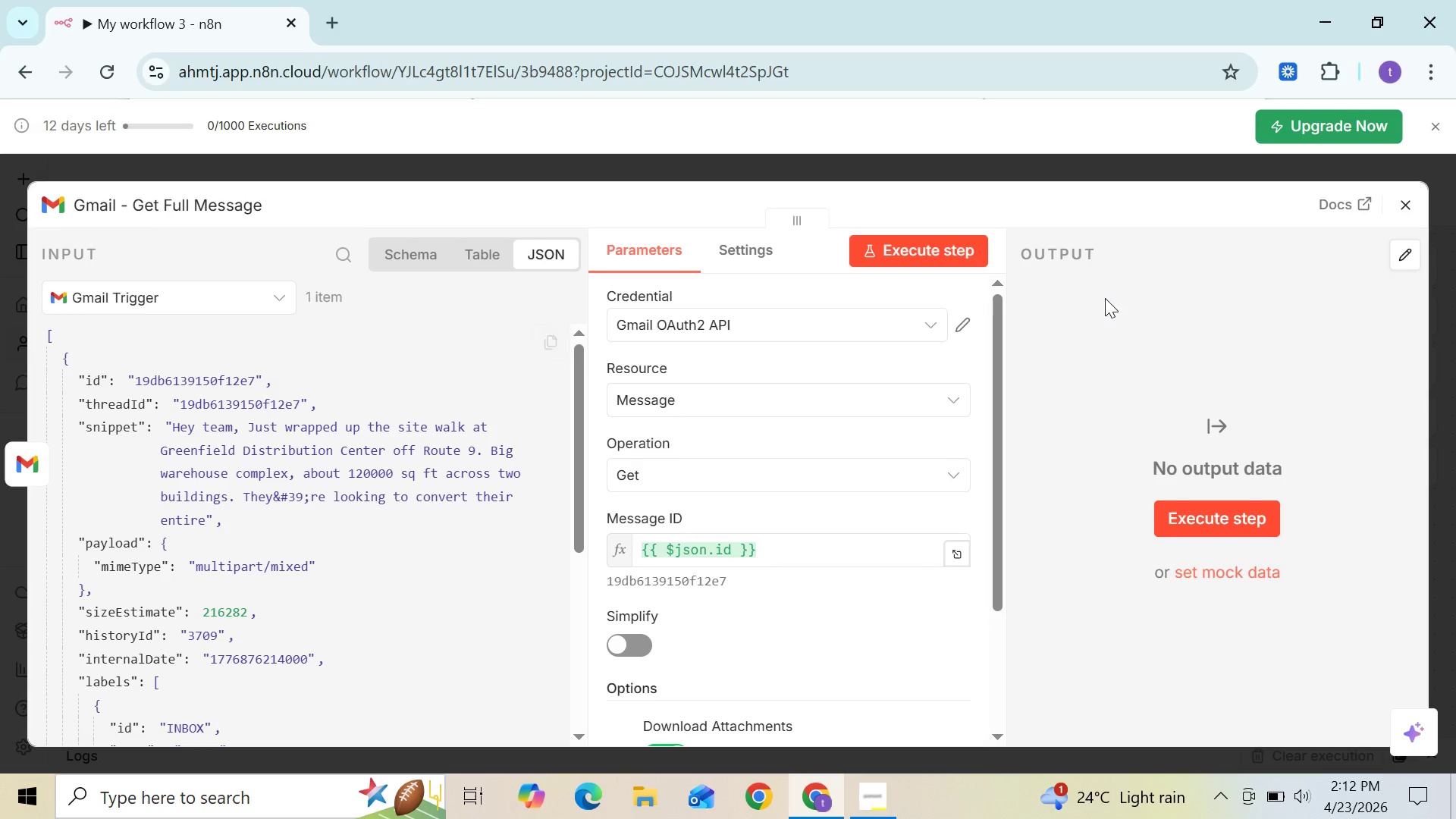 
left_click([1421, 201])
 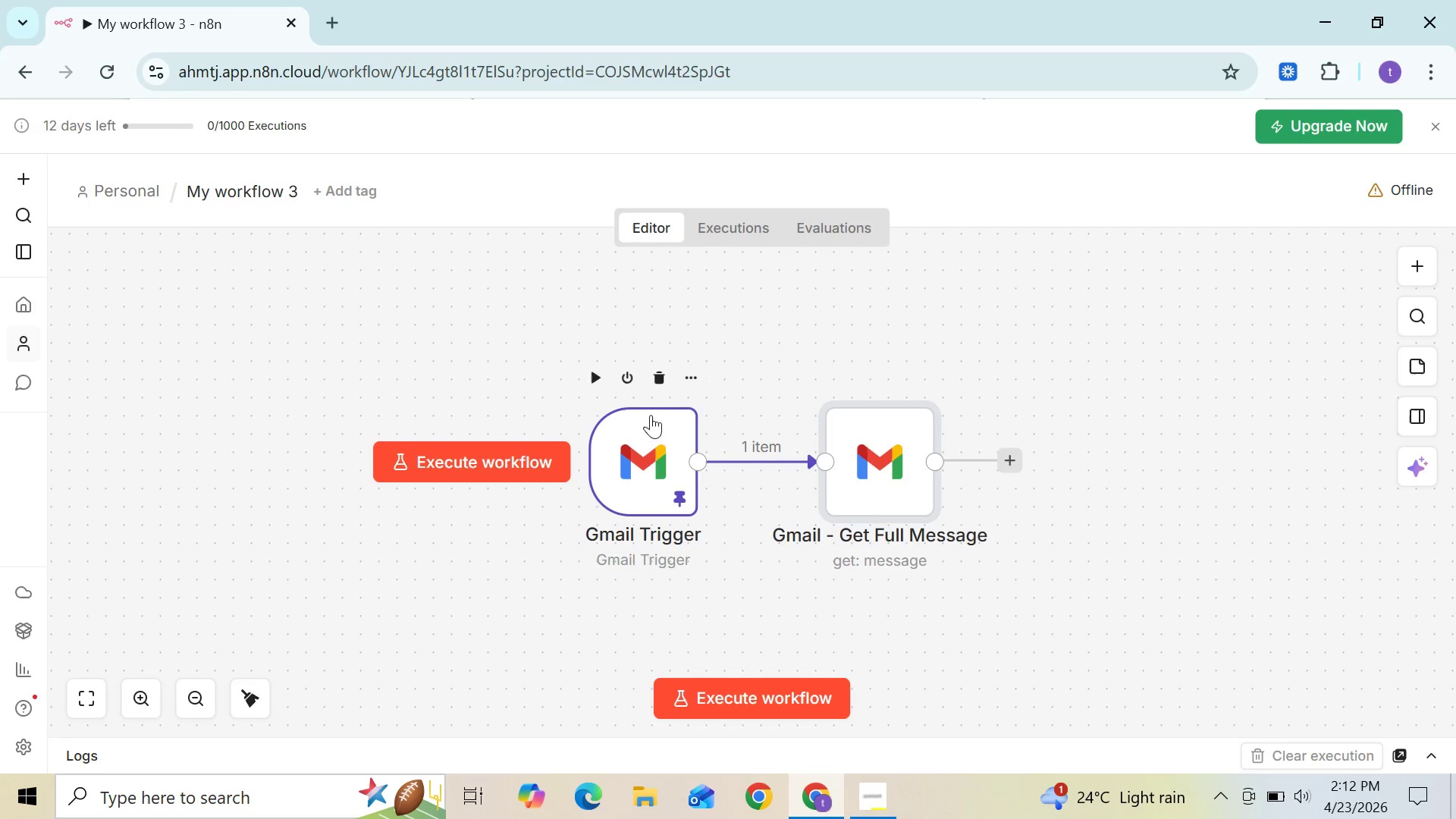 
left_click([690, 373])
 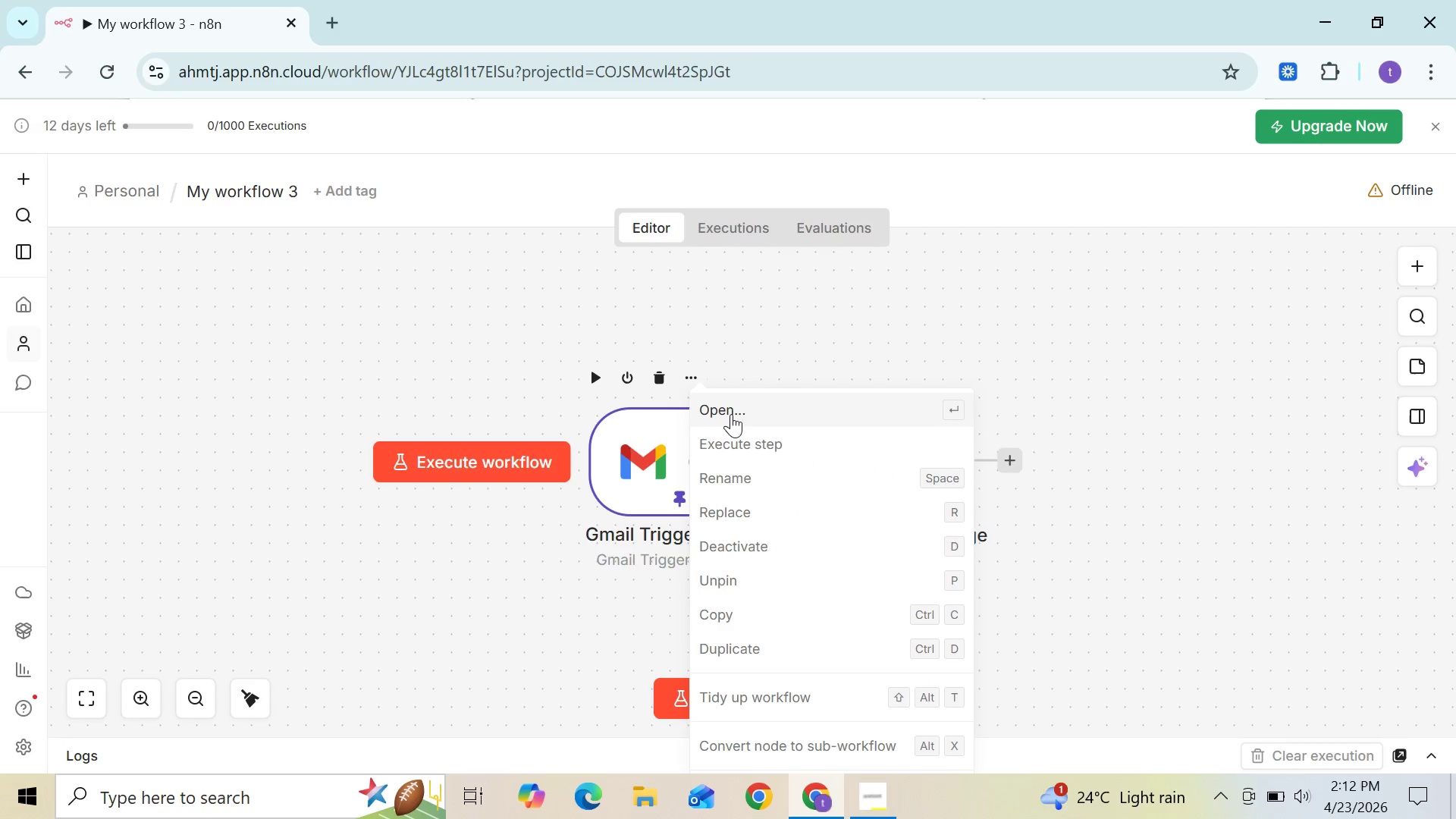 
left_click([731, 412])
 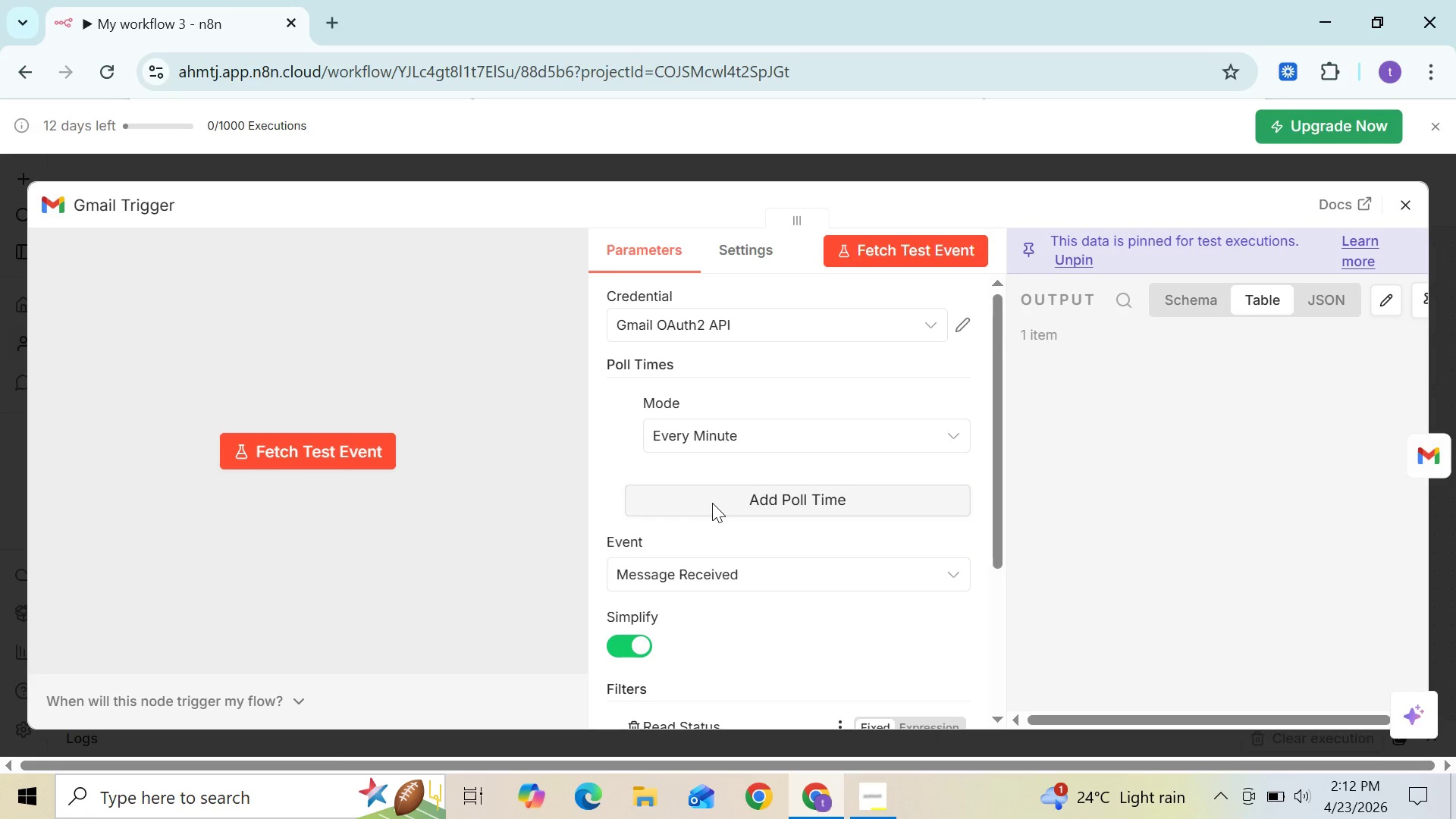 
wait(6.75)
 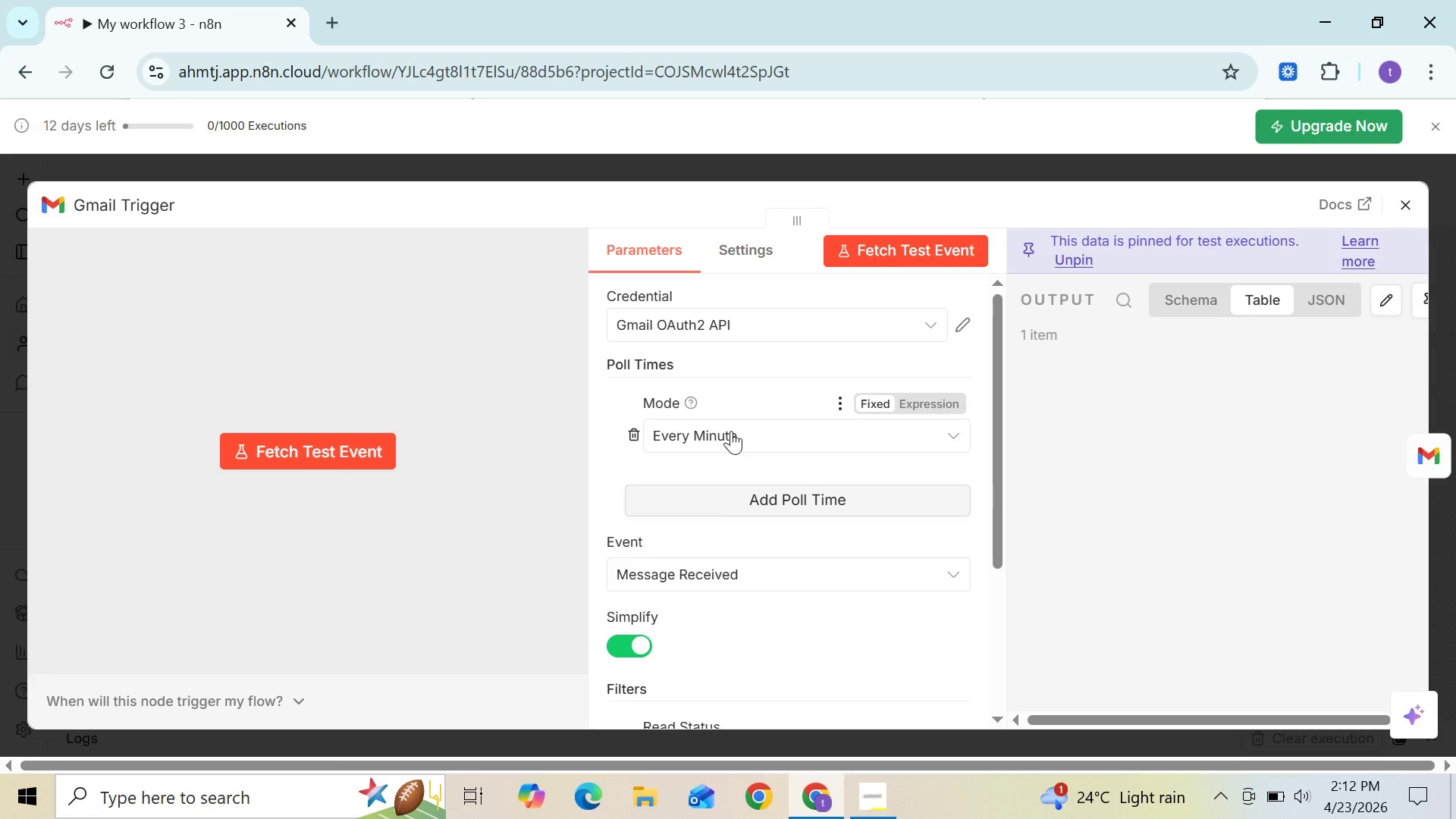 
double_click([137, 200])
 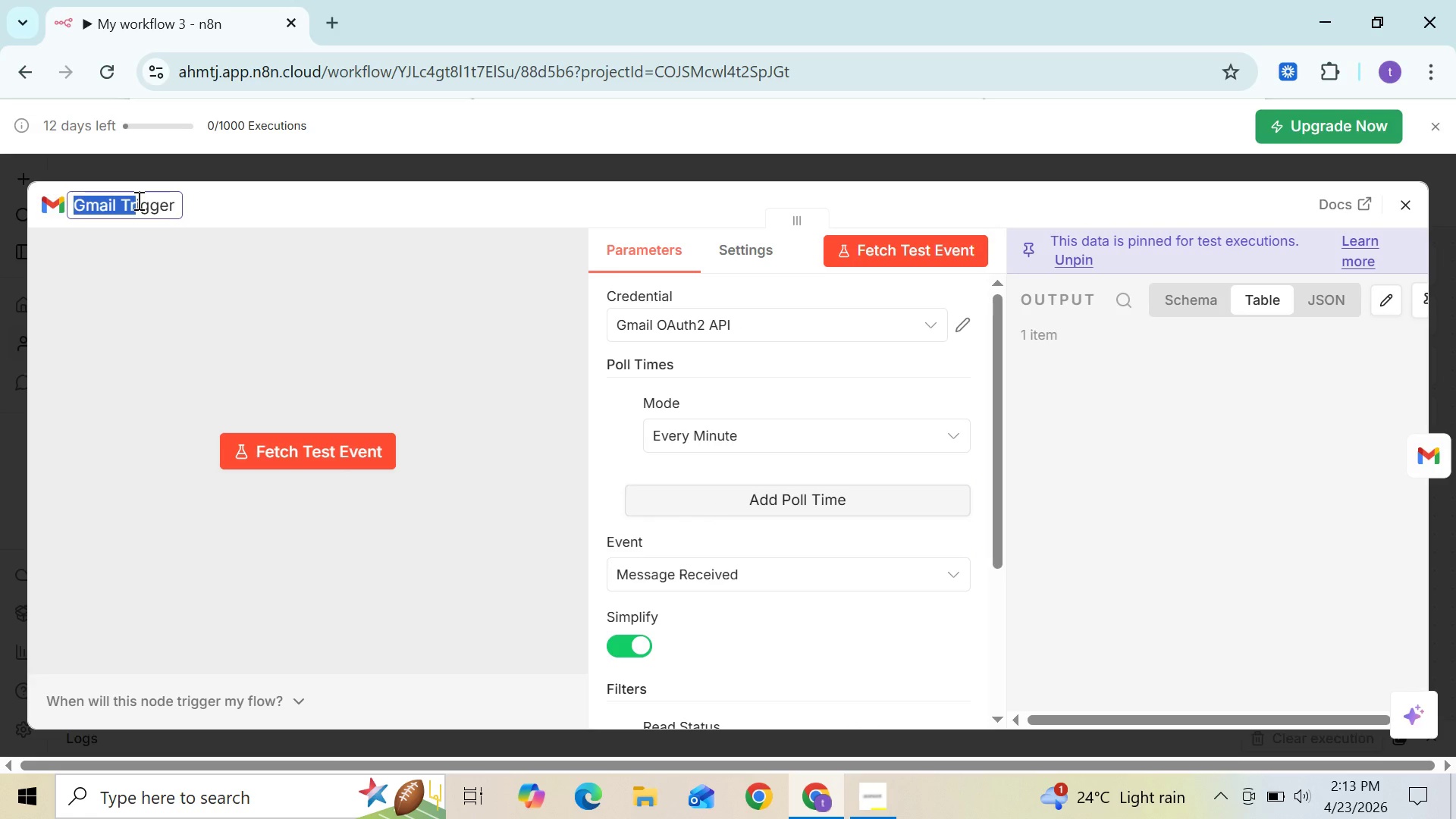 
left_click([168, 207])
 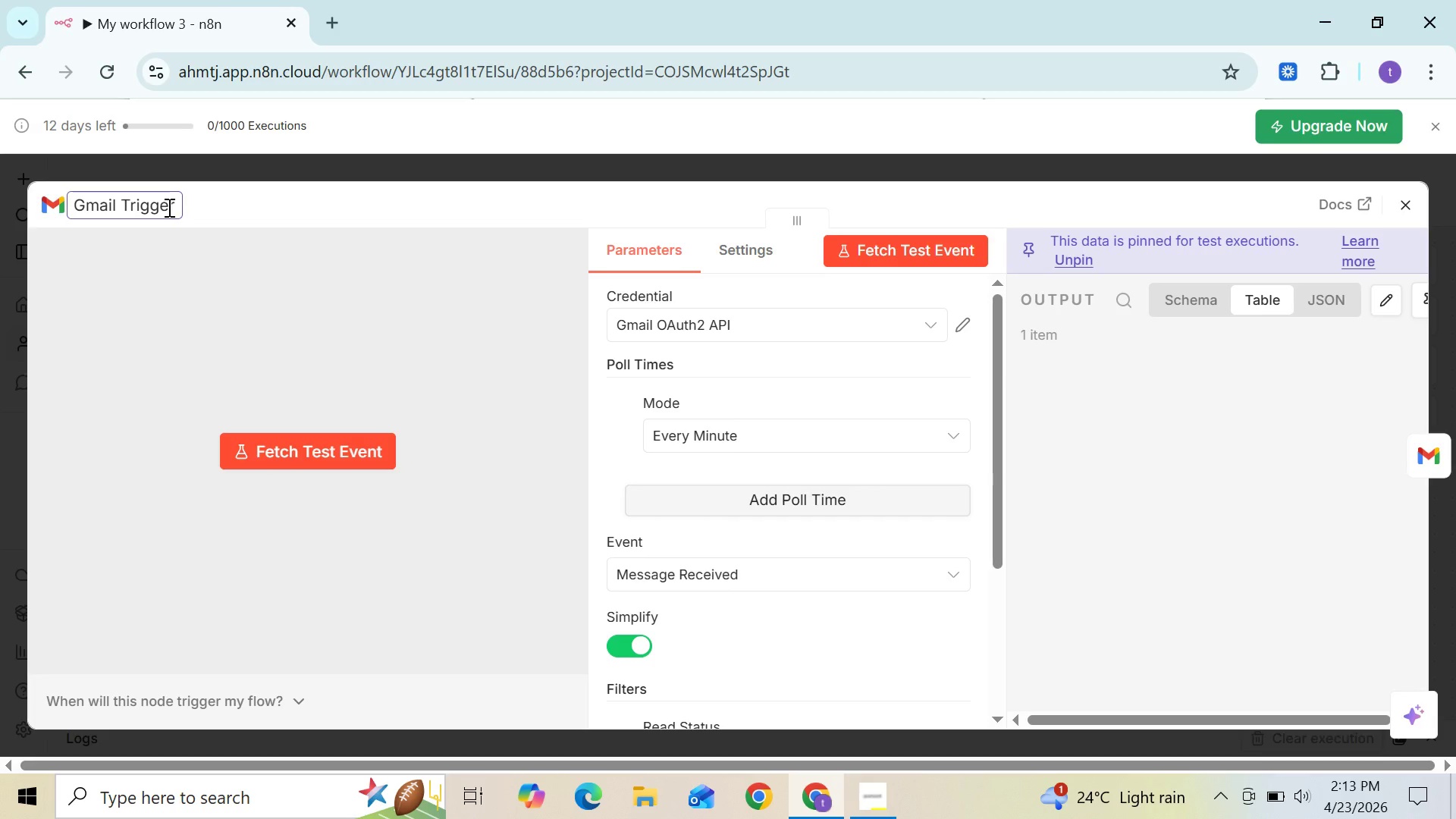 
key(ArrowRight)
 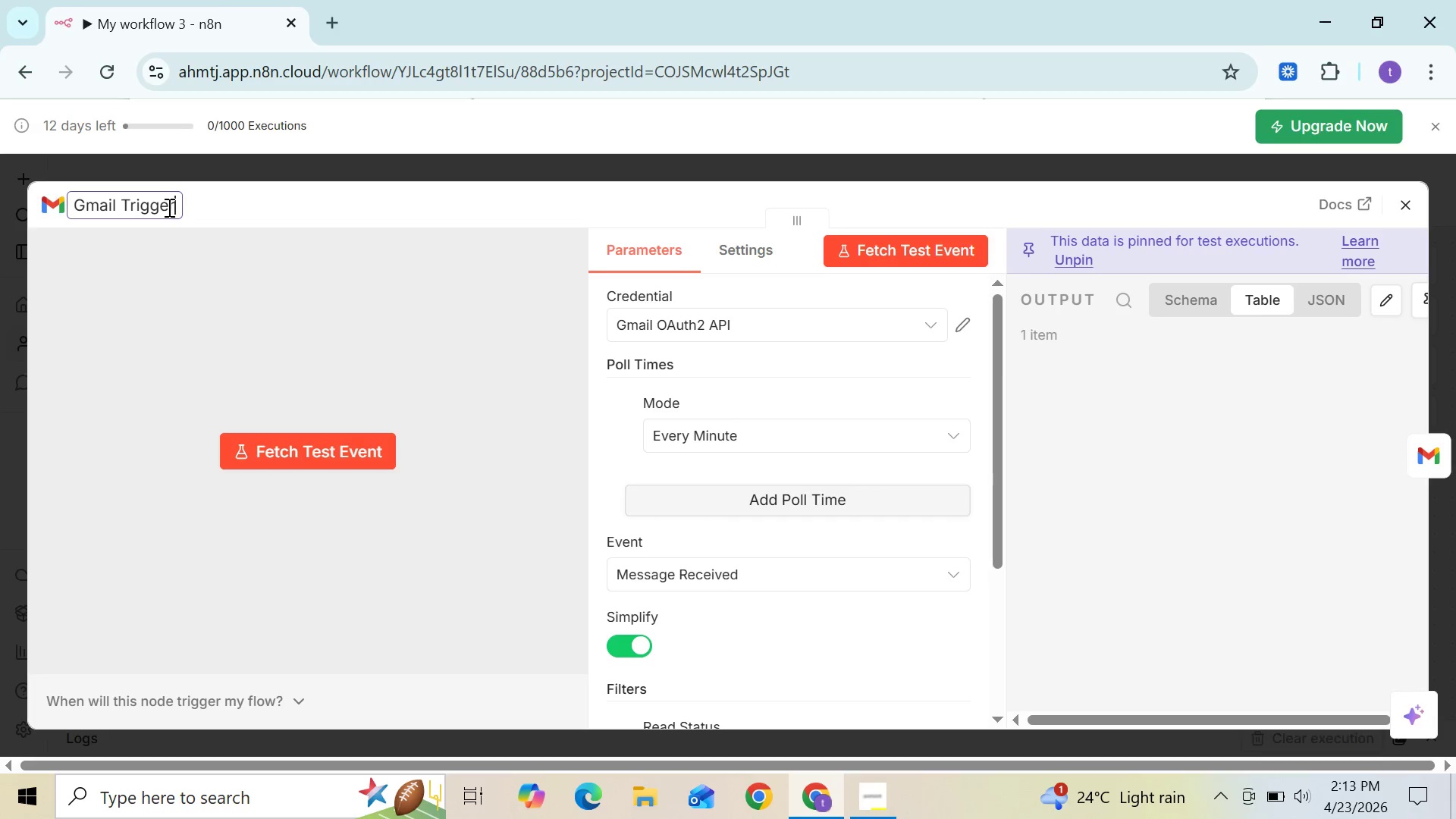 
type( - Sir)
key(Backspace)
type(te Audit)
 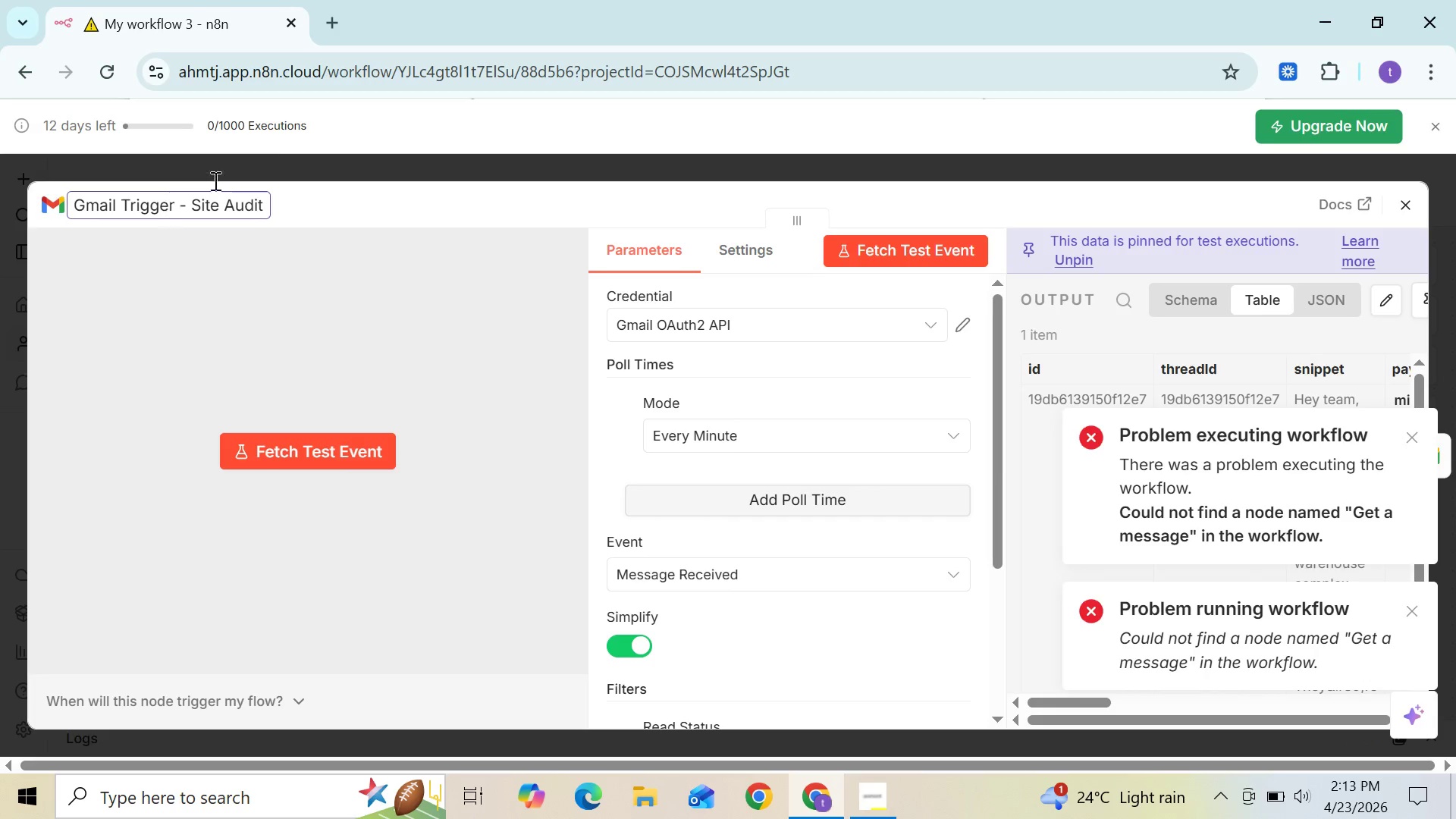 
left_click([312, 322])
 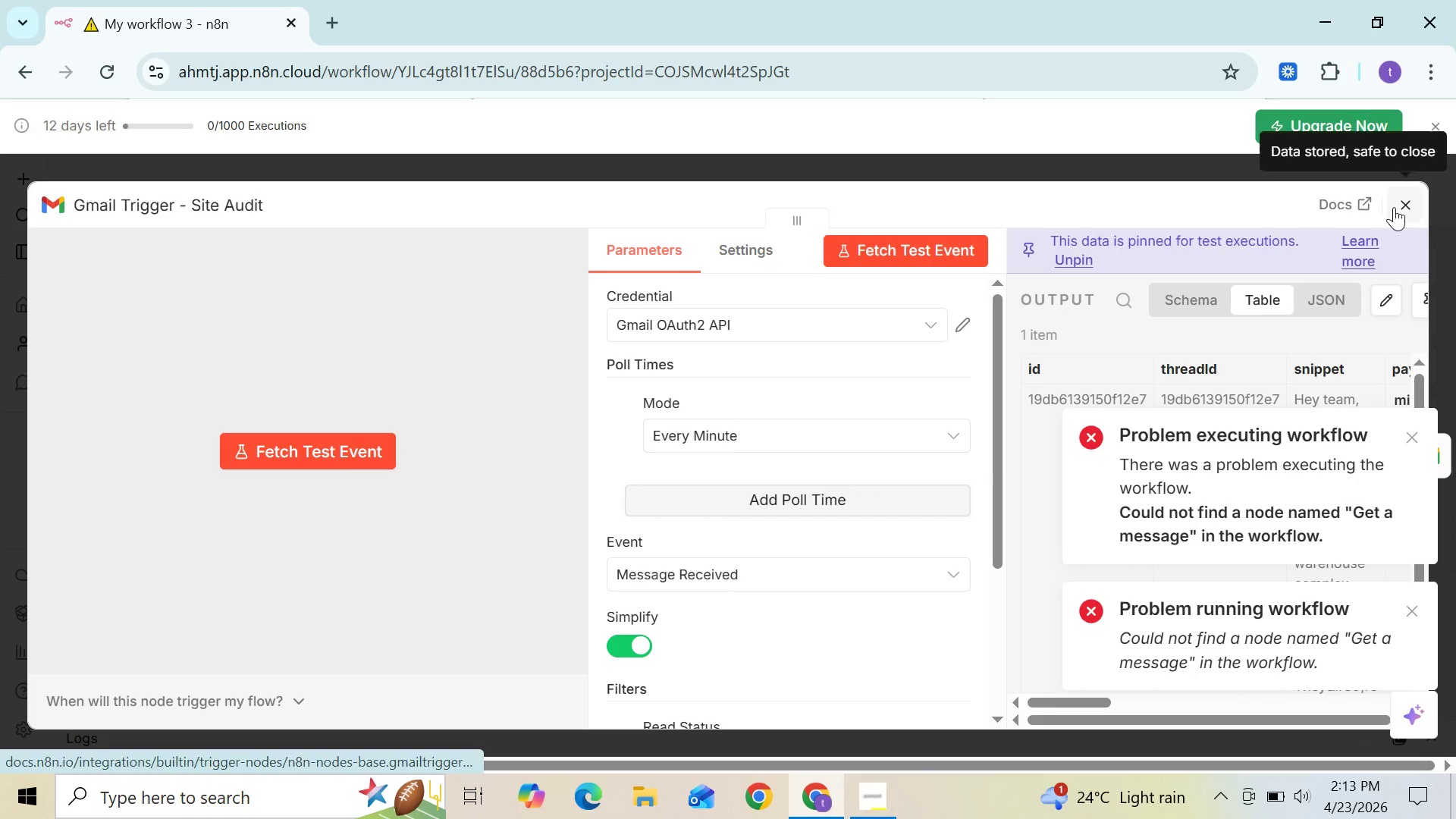 
left_click([1401, 204])
 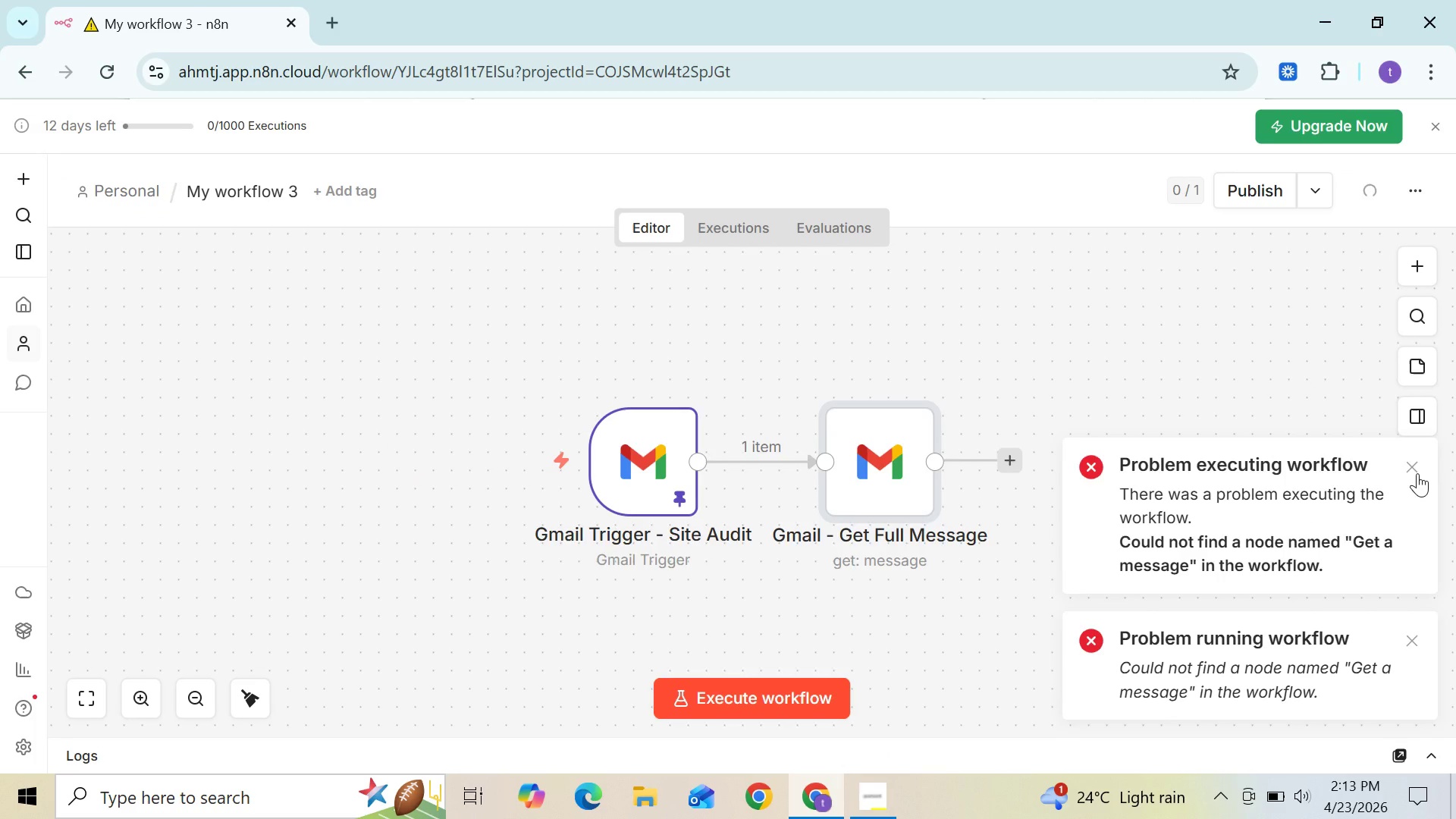 
left_click([1419, 471])
 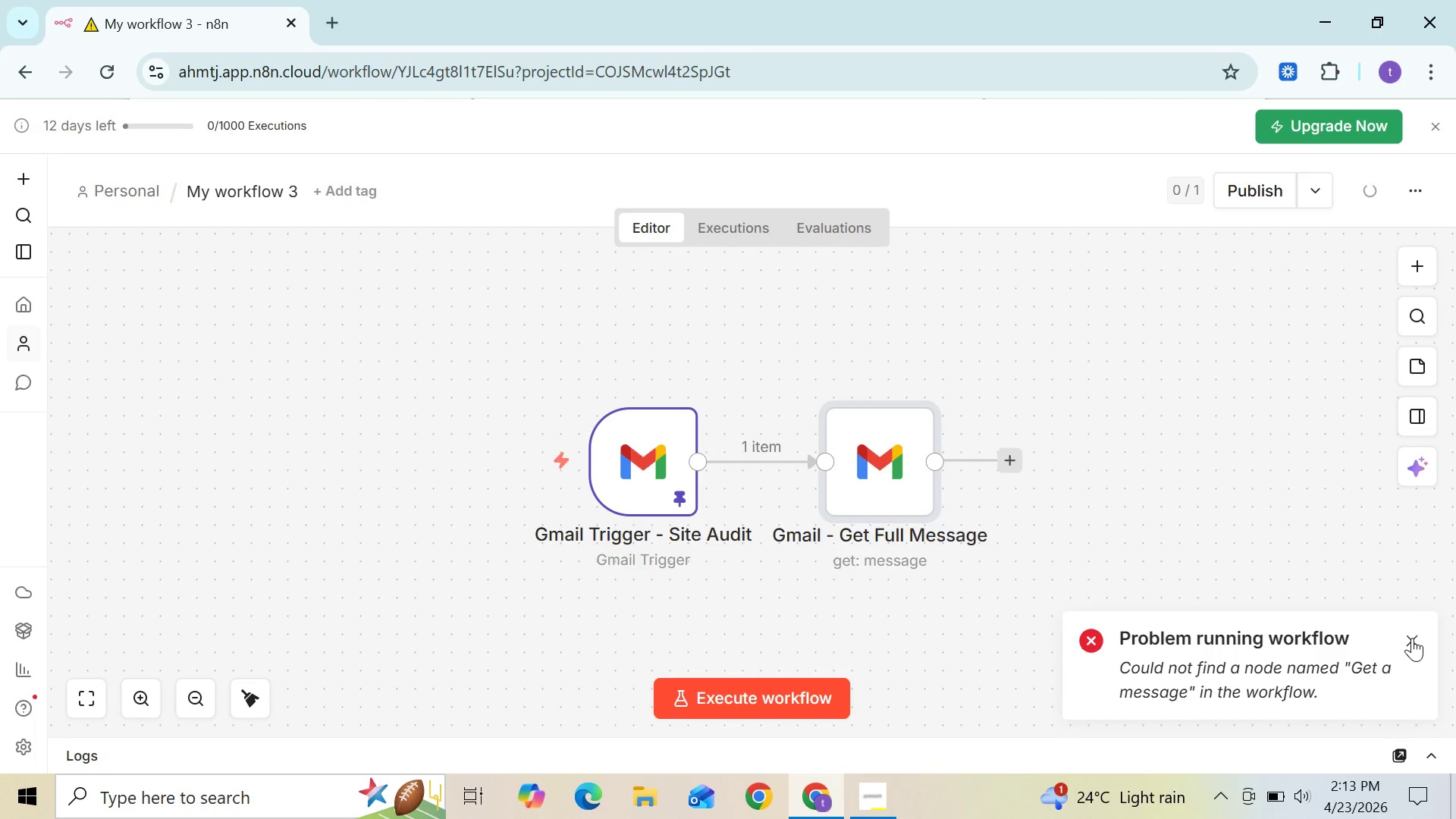 
left_click([1412, 638])
 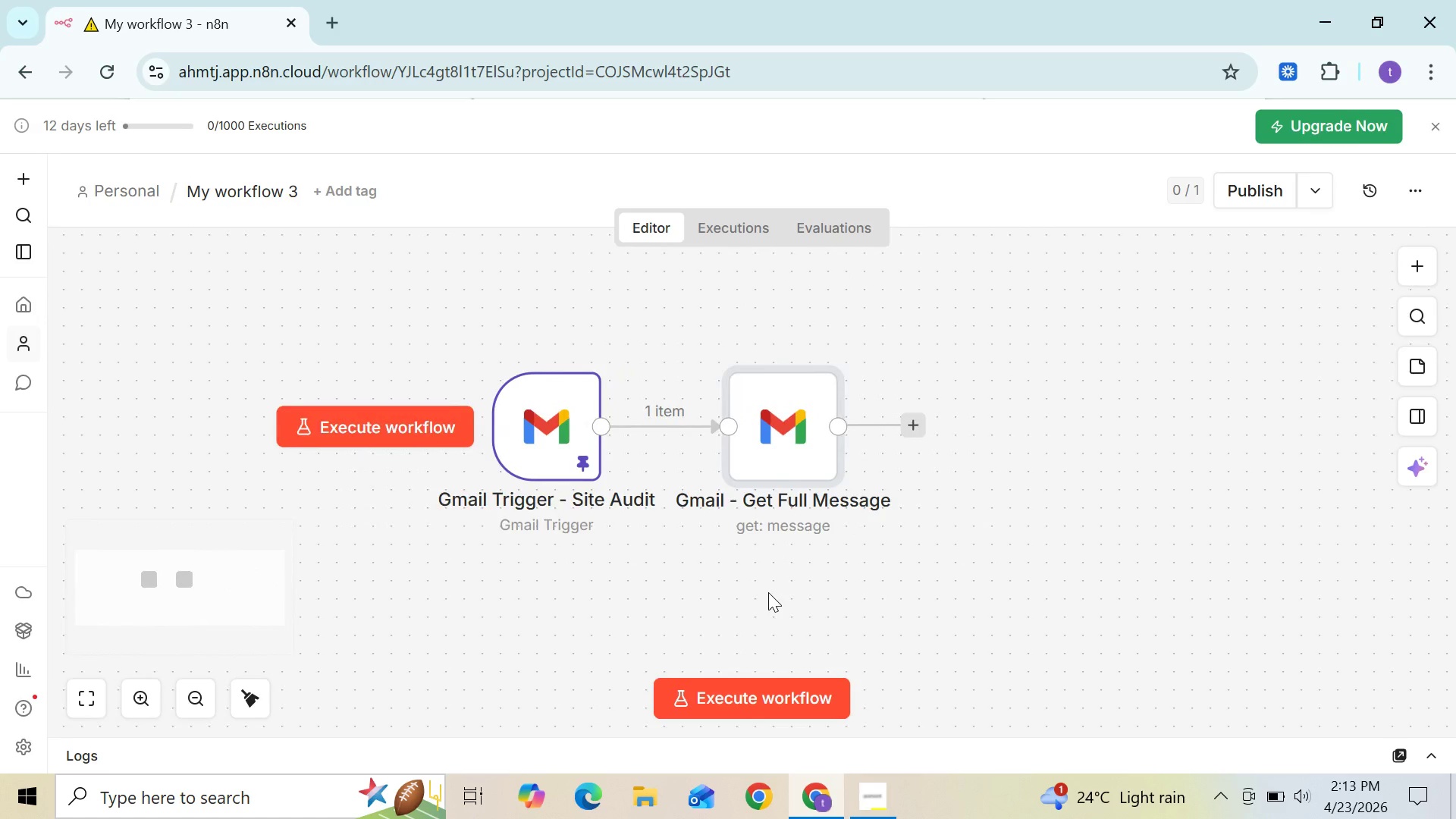 
wait(7.44)
 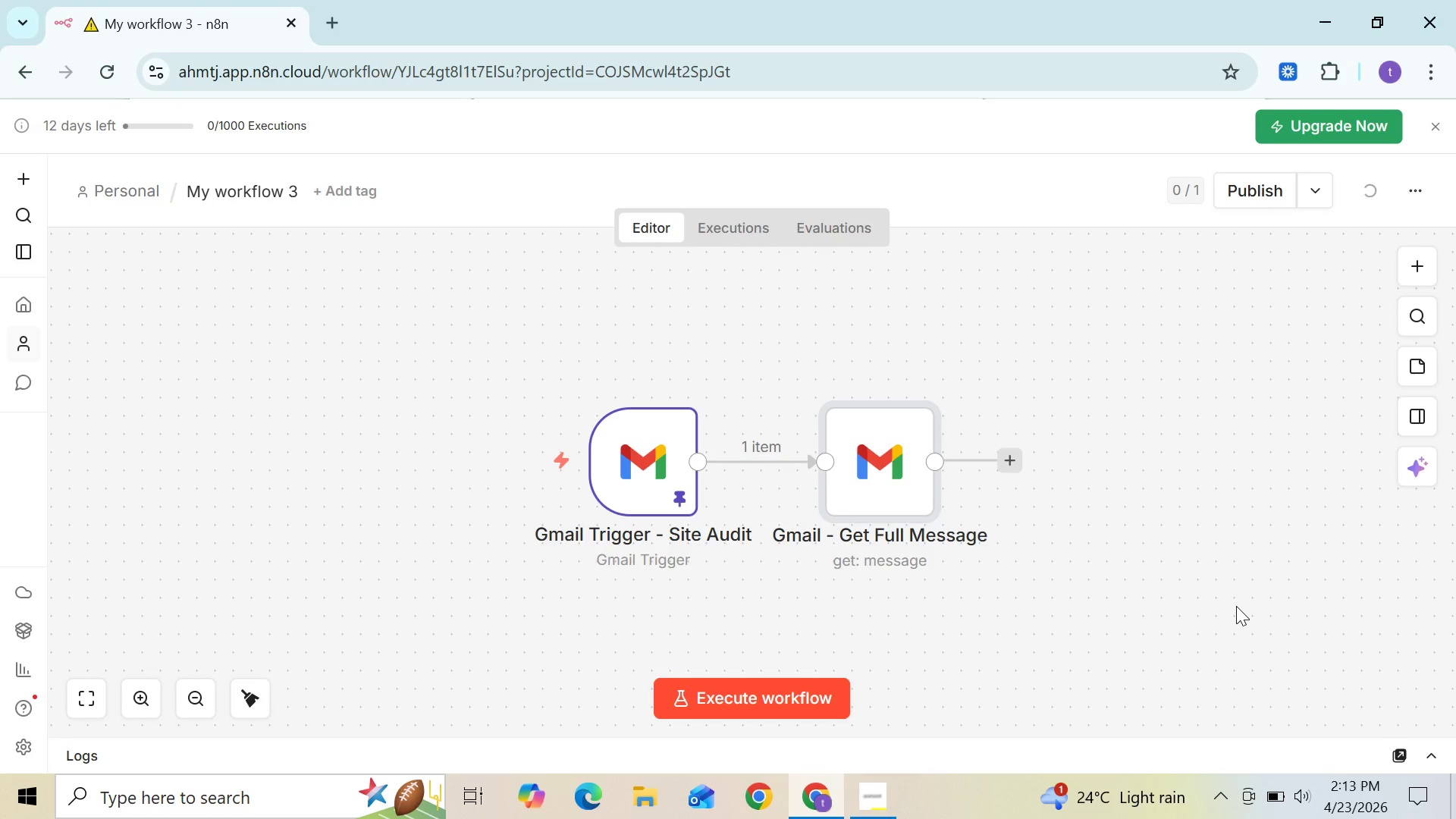 
left_click([1414, 370])
 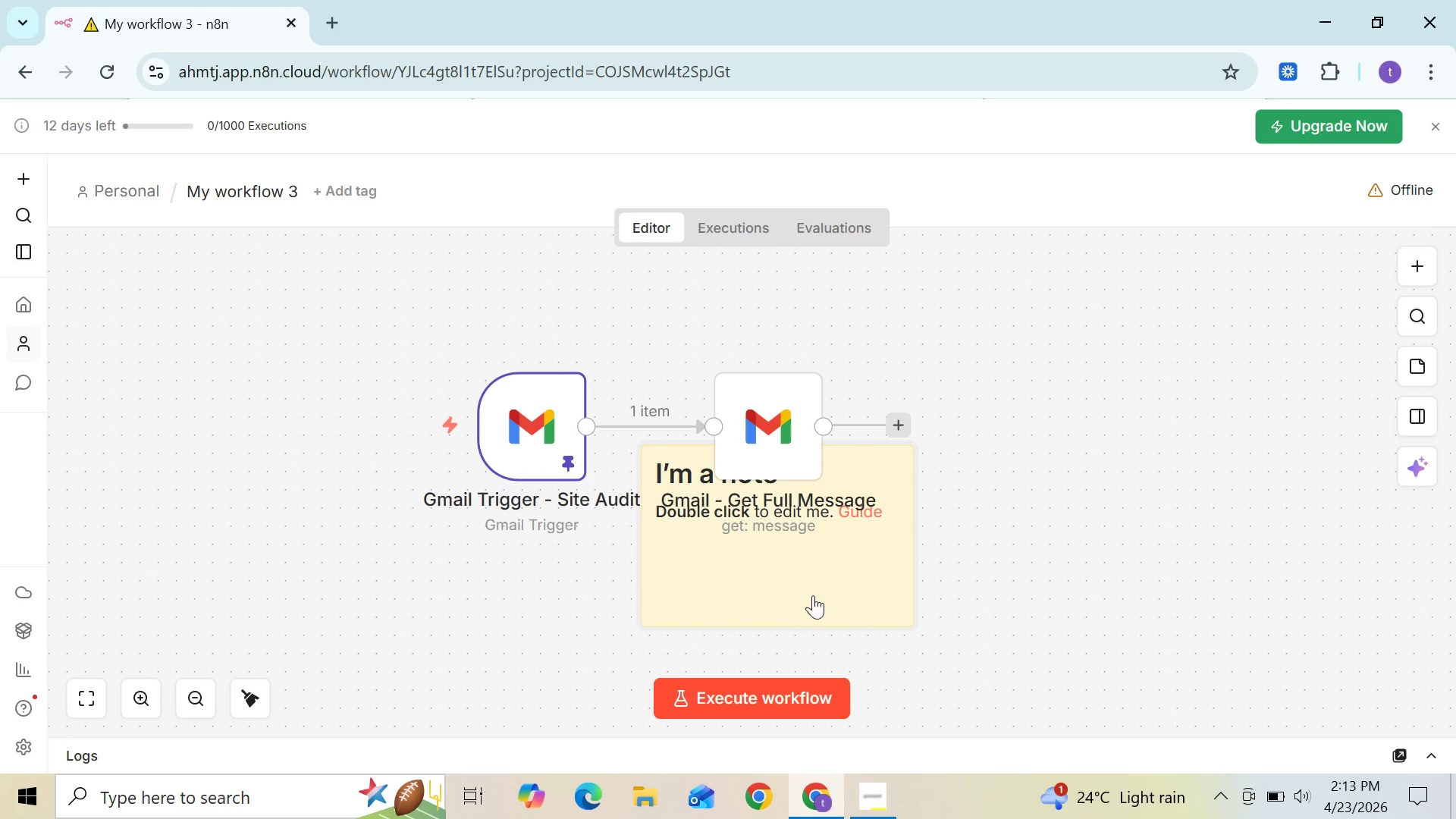 
left_click_drag(start_coordinate=[802, 585], to_coordinate=[1137, 588])
 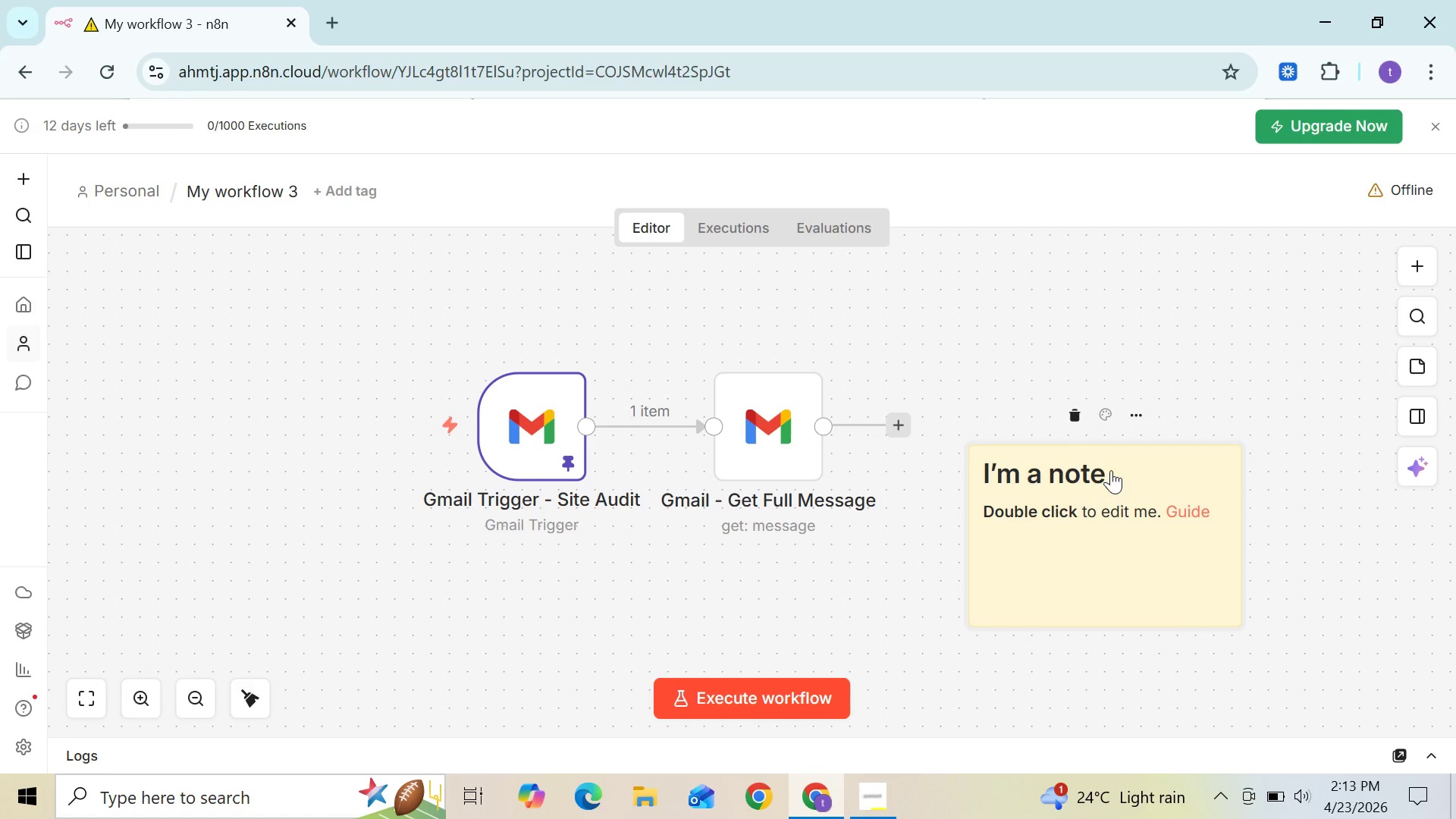 
double_click([1111, 469])
 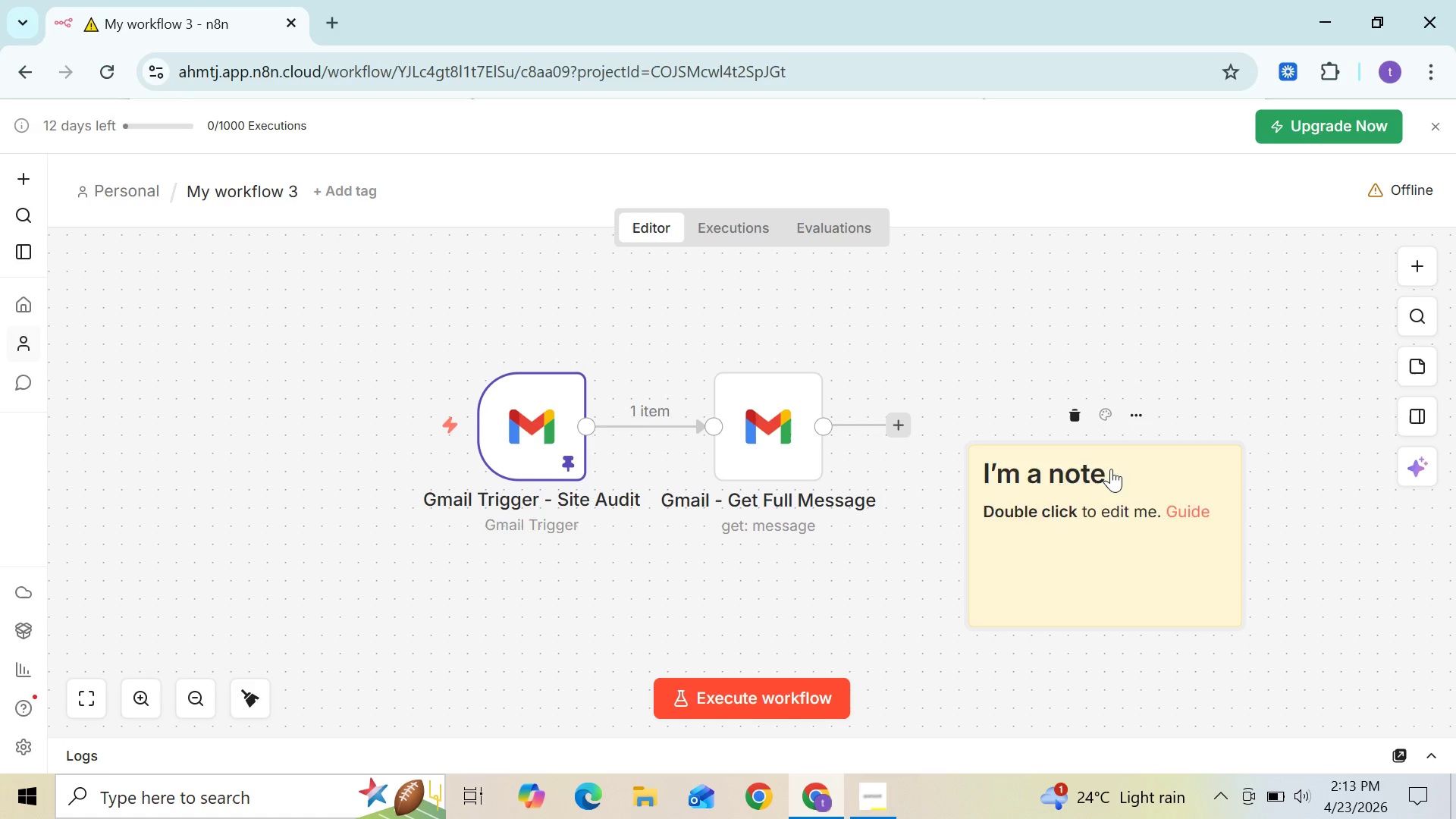 
triple_click([1111, 469])
 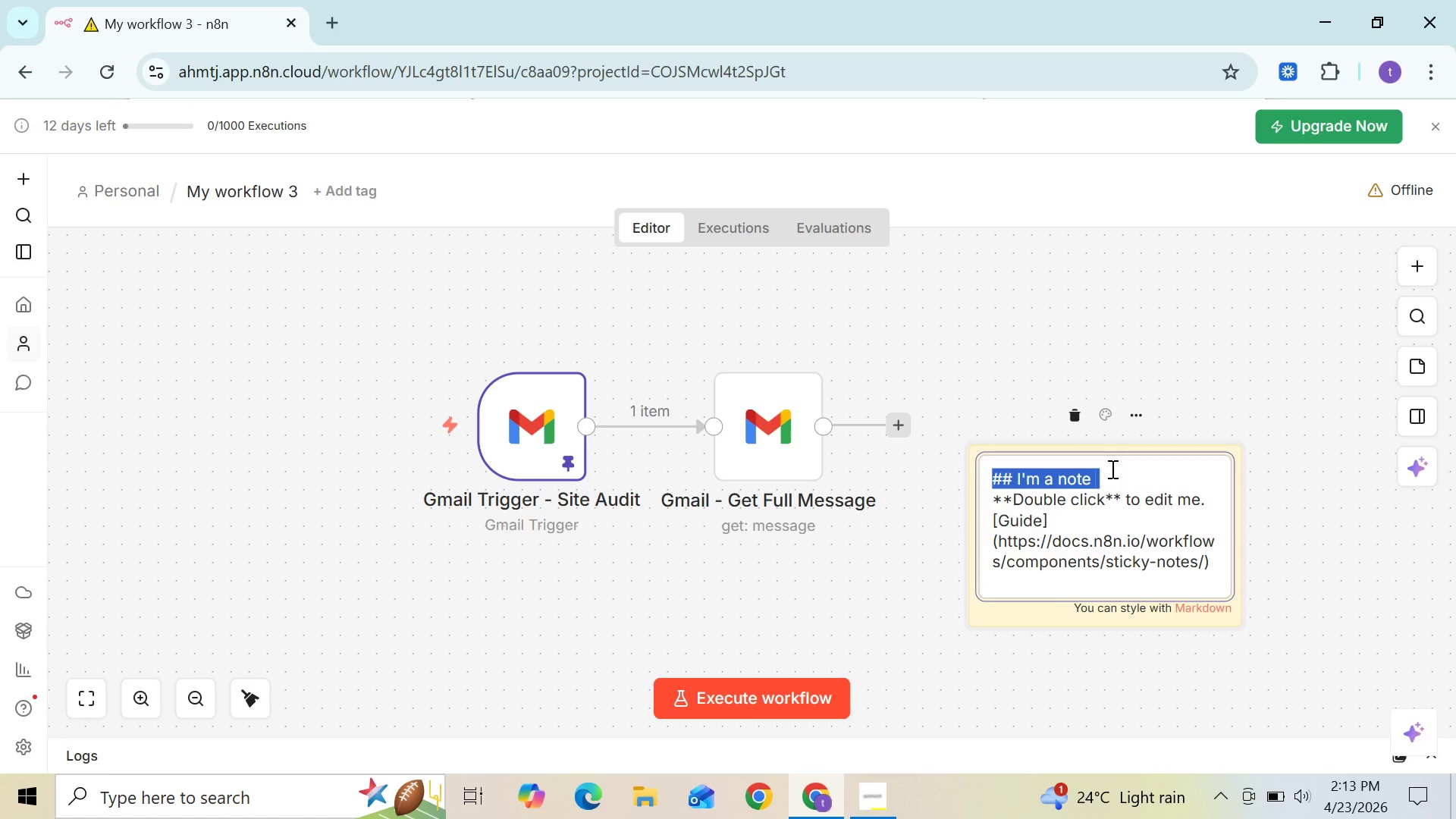 
left_click([1111, 469])
 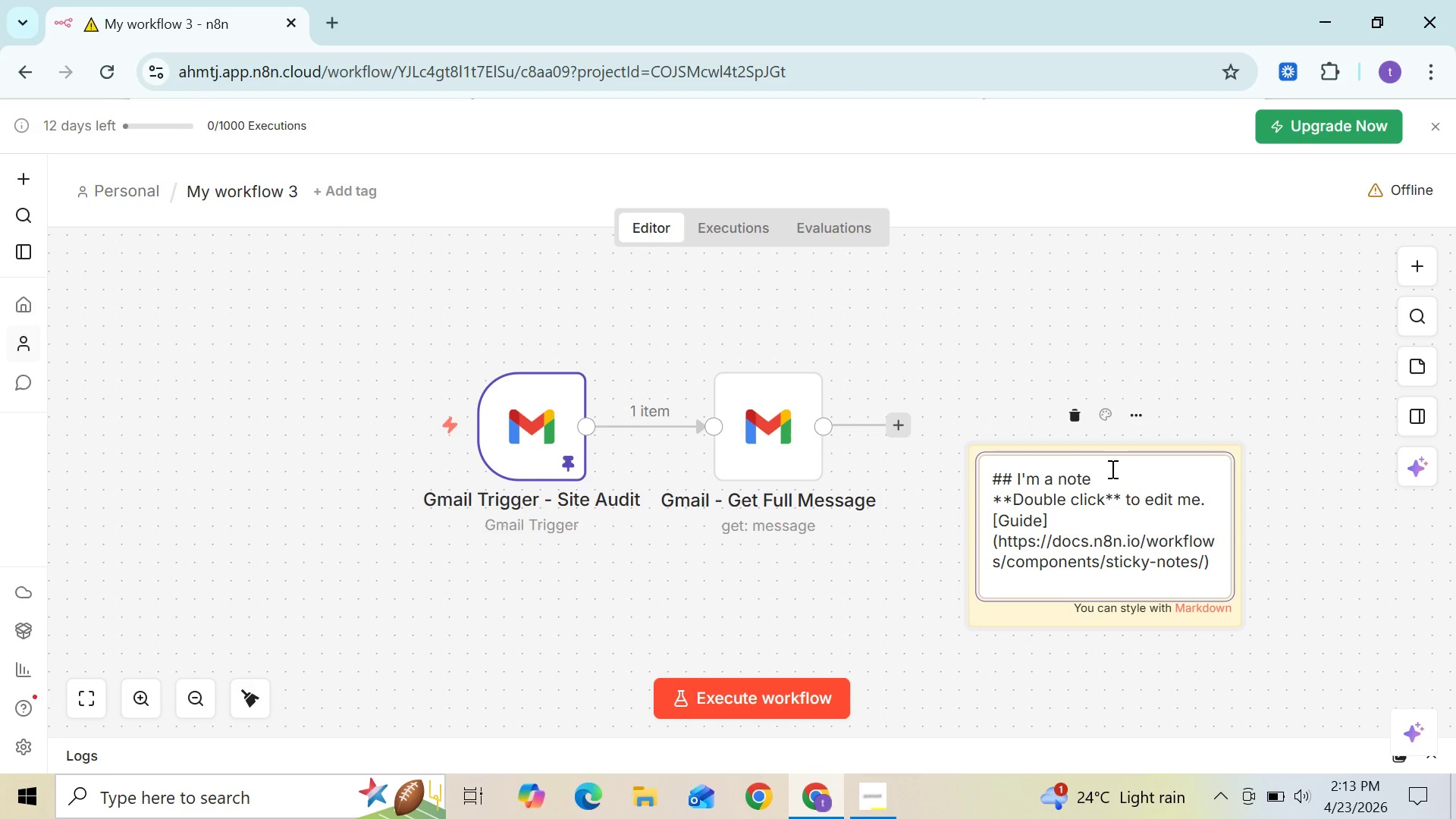 
hold_key(key=Backspace, duration=0.48)
 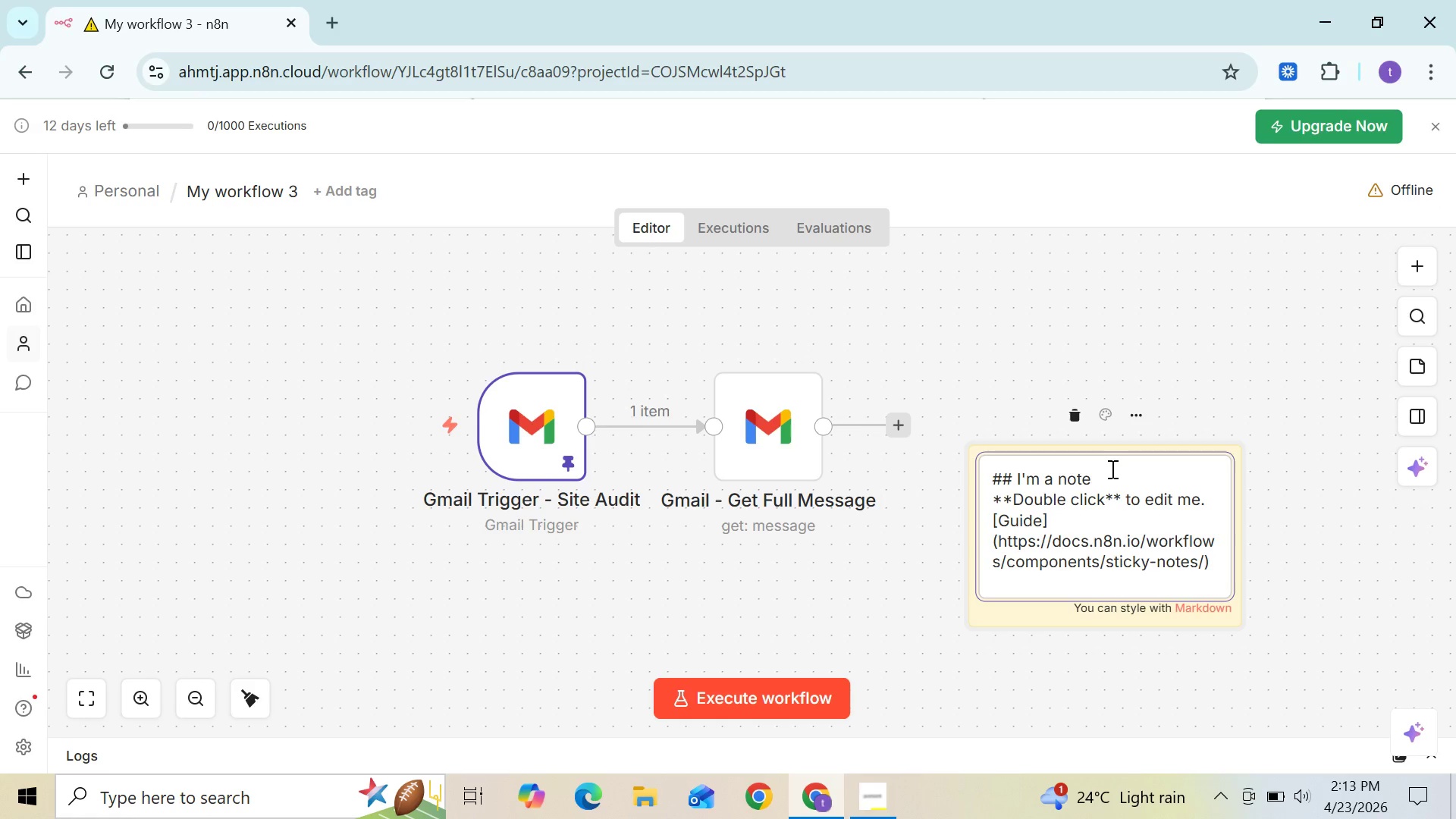 
key(Backspace)
key(Backspace)
key(Backspace)
key(Backspace)
key(Backspace)
key(Backspace)
key(Backspace)
key(Backspace)
key(Backspace)
type(ntake)
 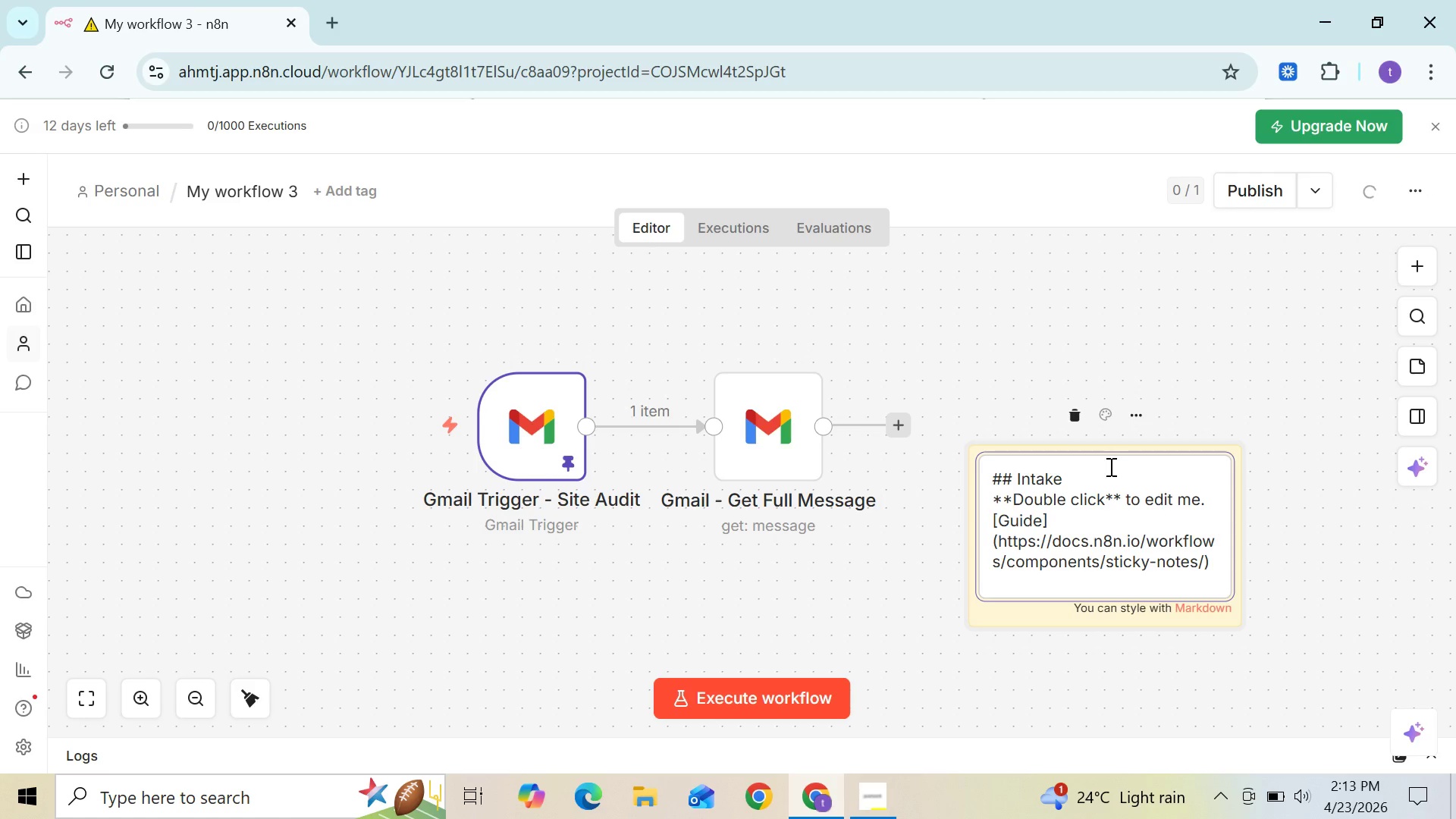 
wait(14.16)
 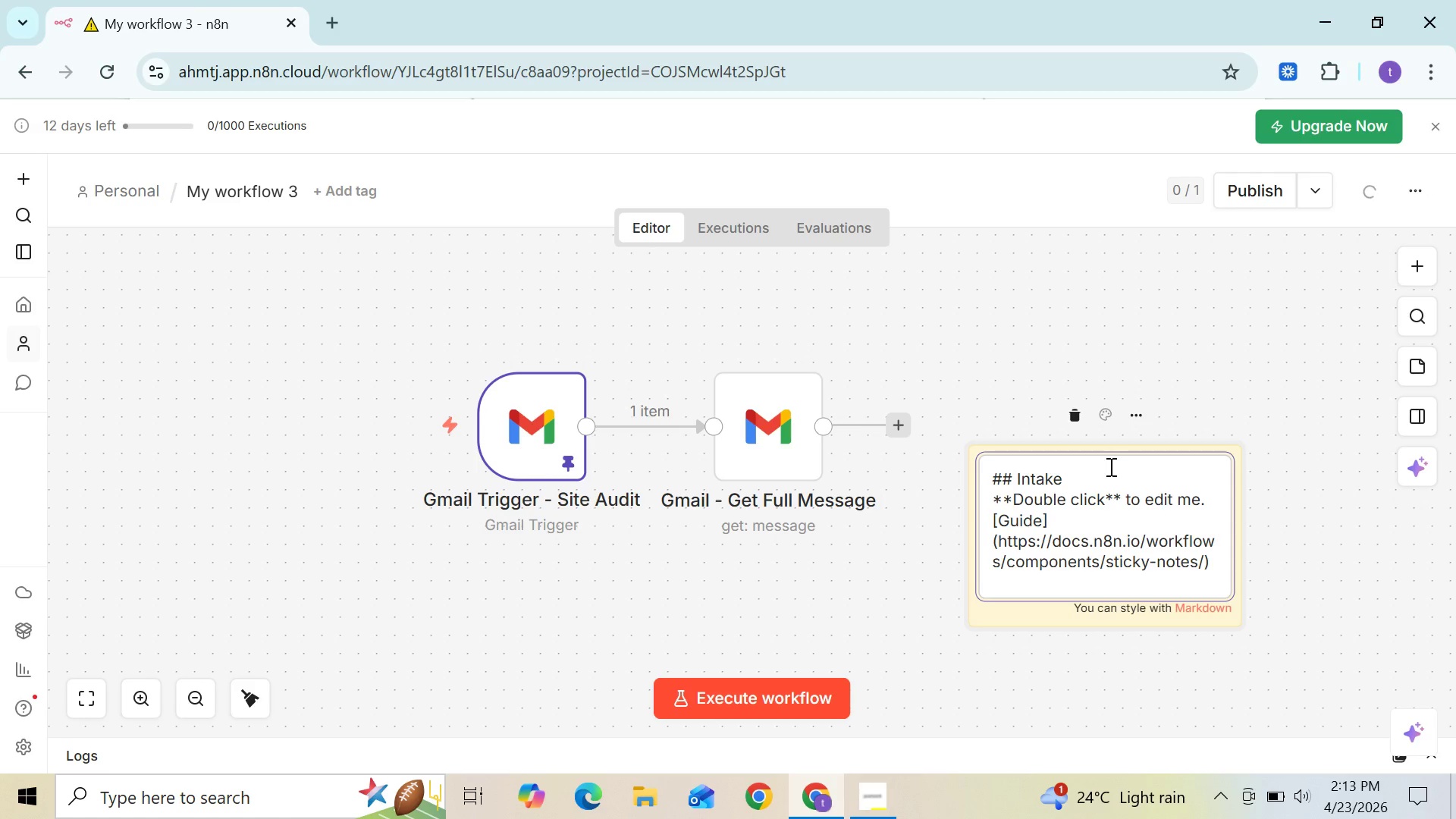 
left_click_drag(start_coordinate=[1211, 560], to_coordinate=[991, 501])
 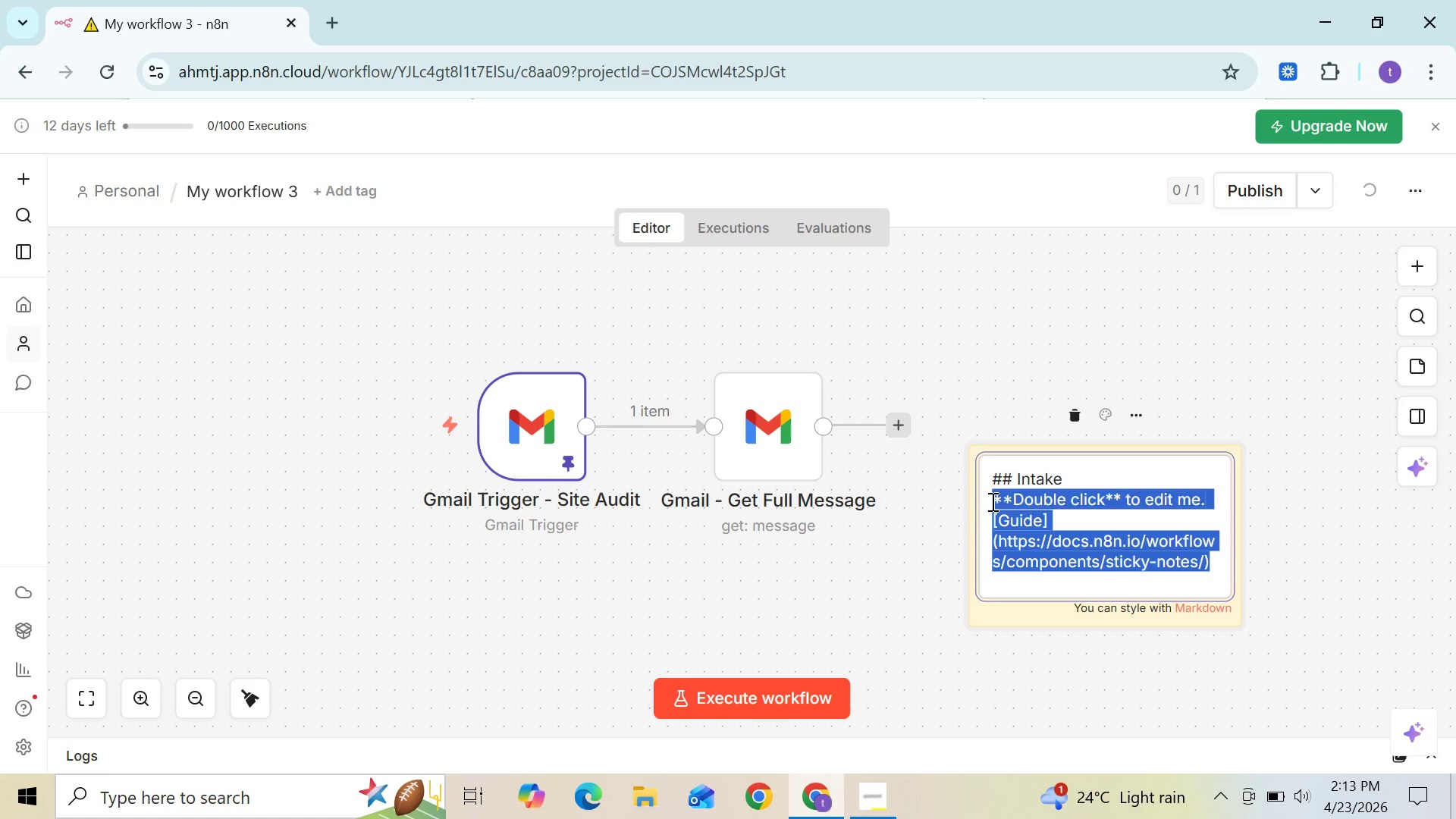 
key(Backspace)
 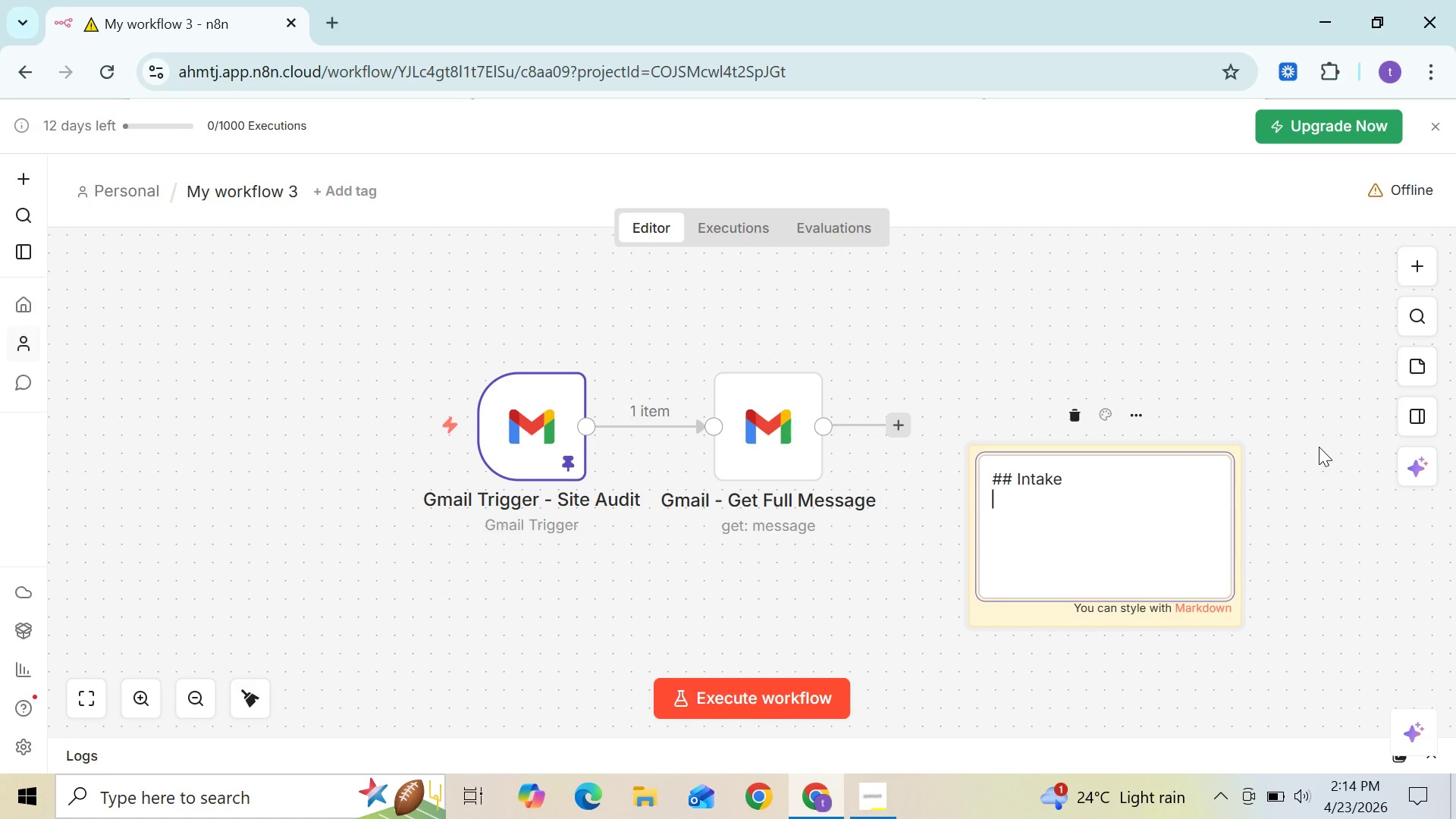 
left_click([1320, 447])
 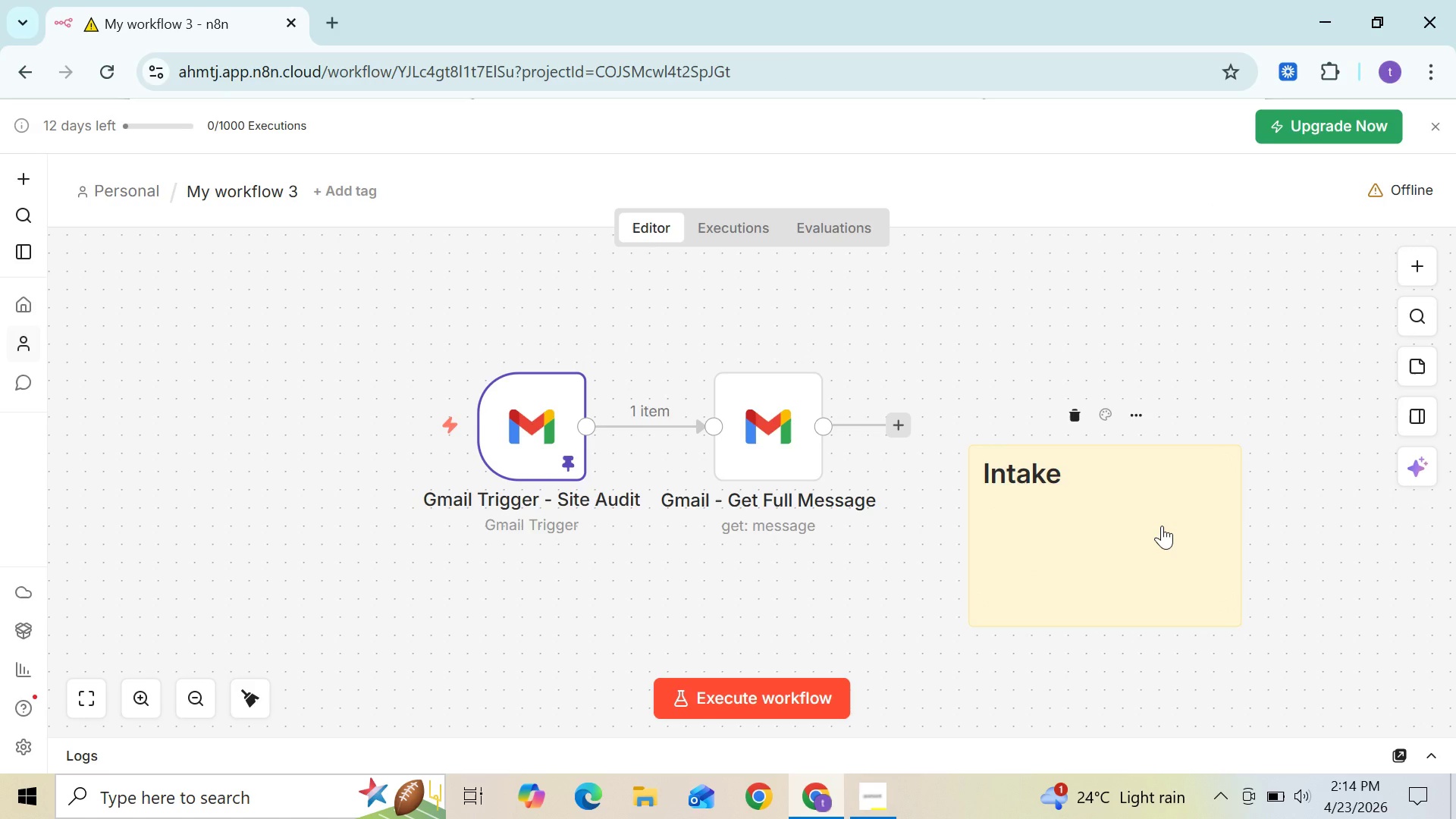 
left_click_drag(start_coordinate=[1154, 526], to_coordinate=[567, 354])
 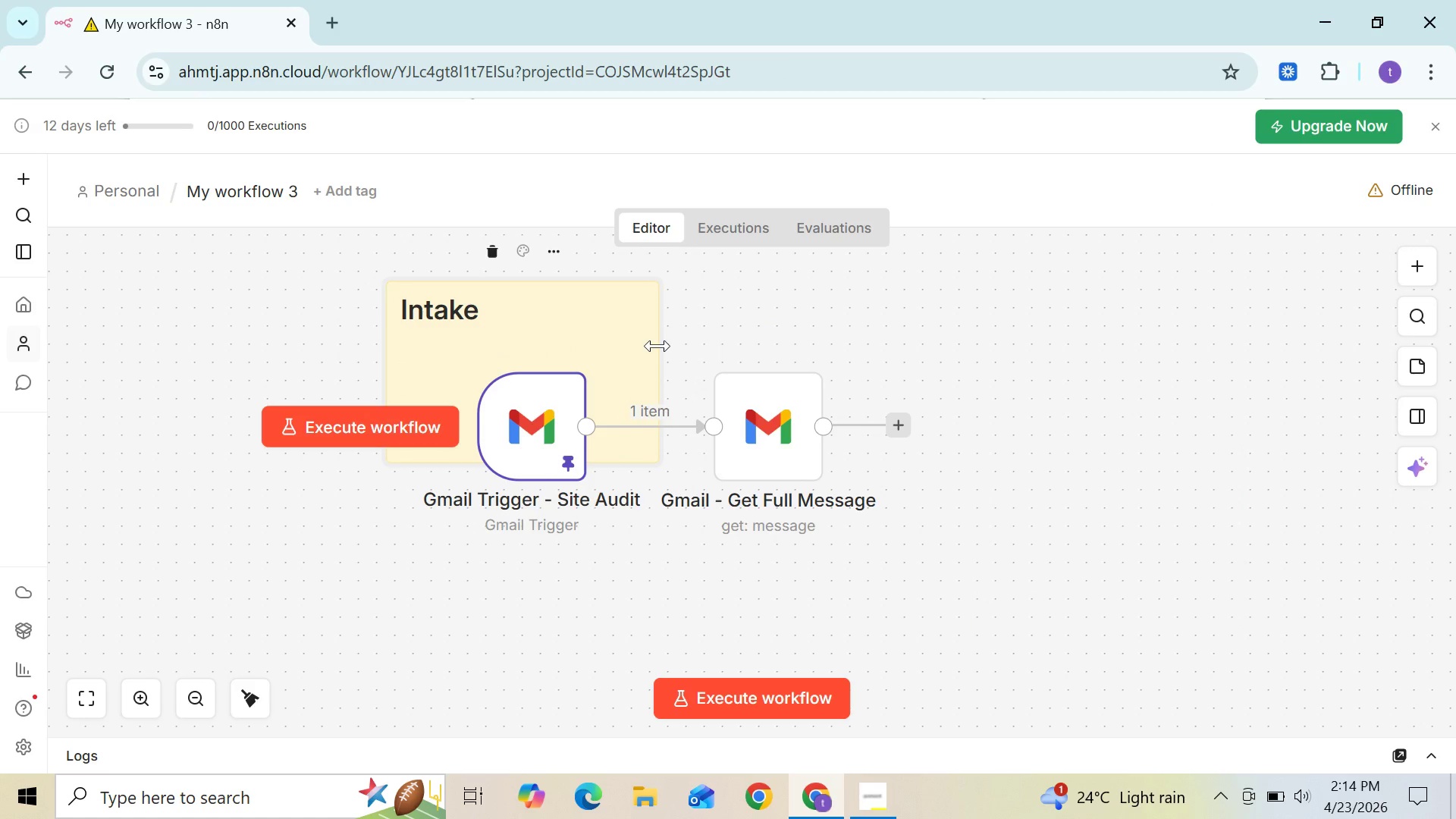 
left_click_drag(start_coordinate=[657, 346], to_coordinate=[854, 375])
 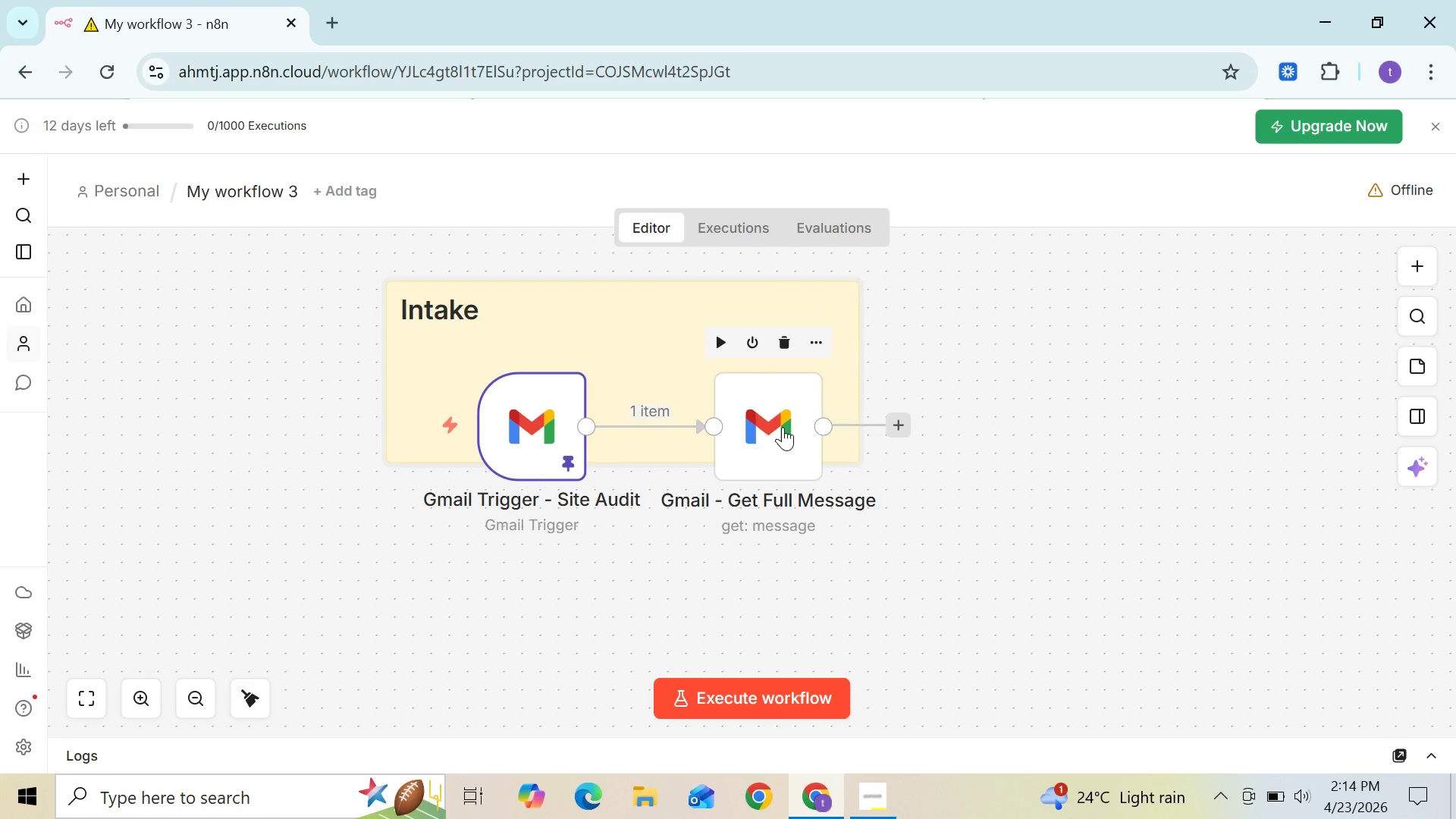 
left_click_drag(start_coordinate=[783, 427], to_coordinate=[754, 427])
 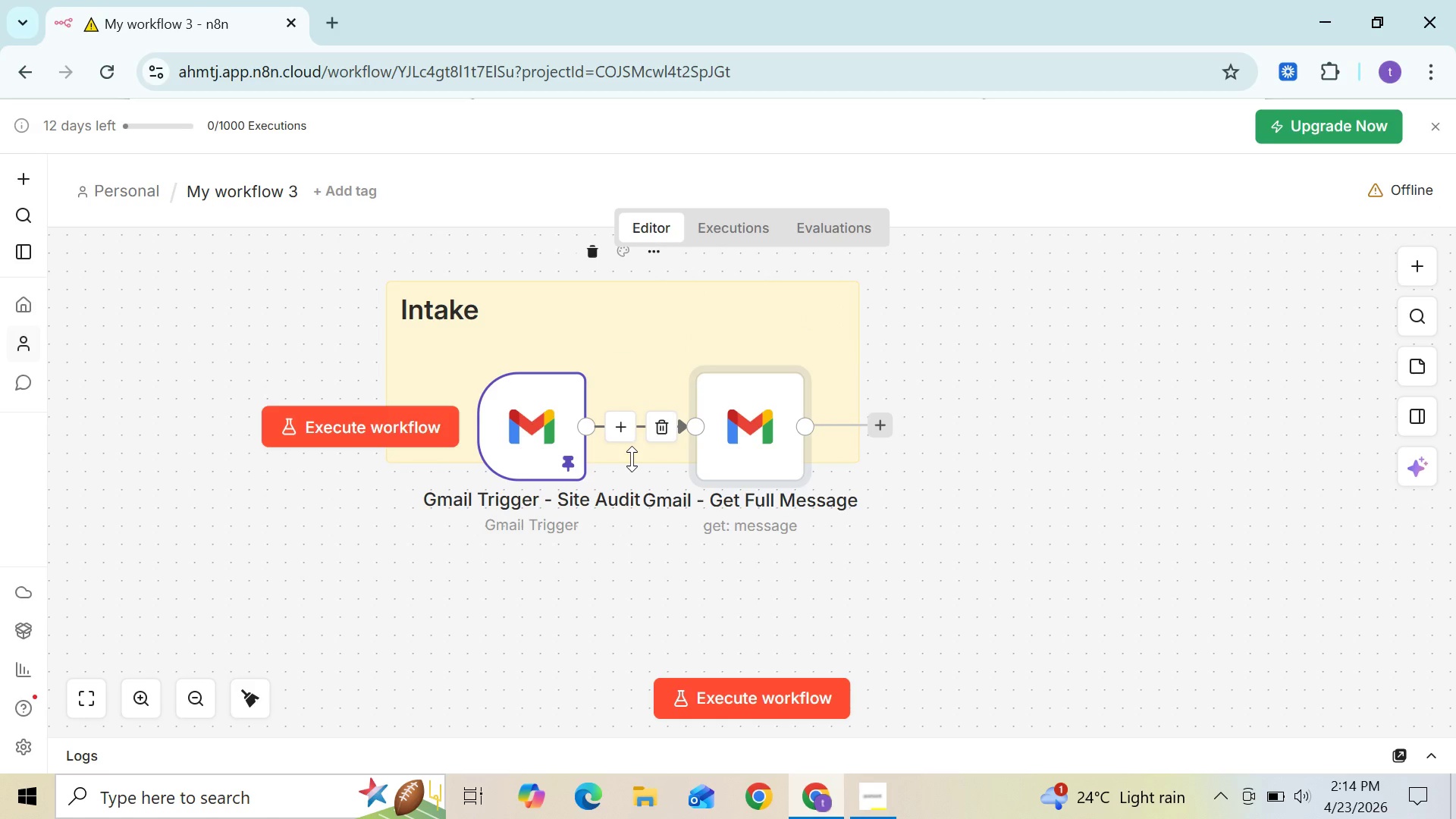 
left_click_drag(start_coordinate=[632, 459], to_coordinate=[651, 557])
 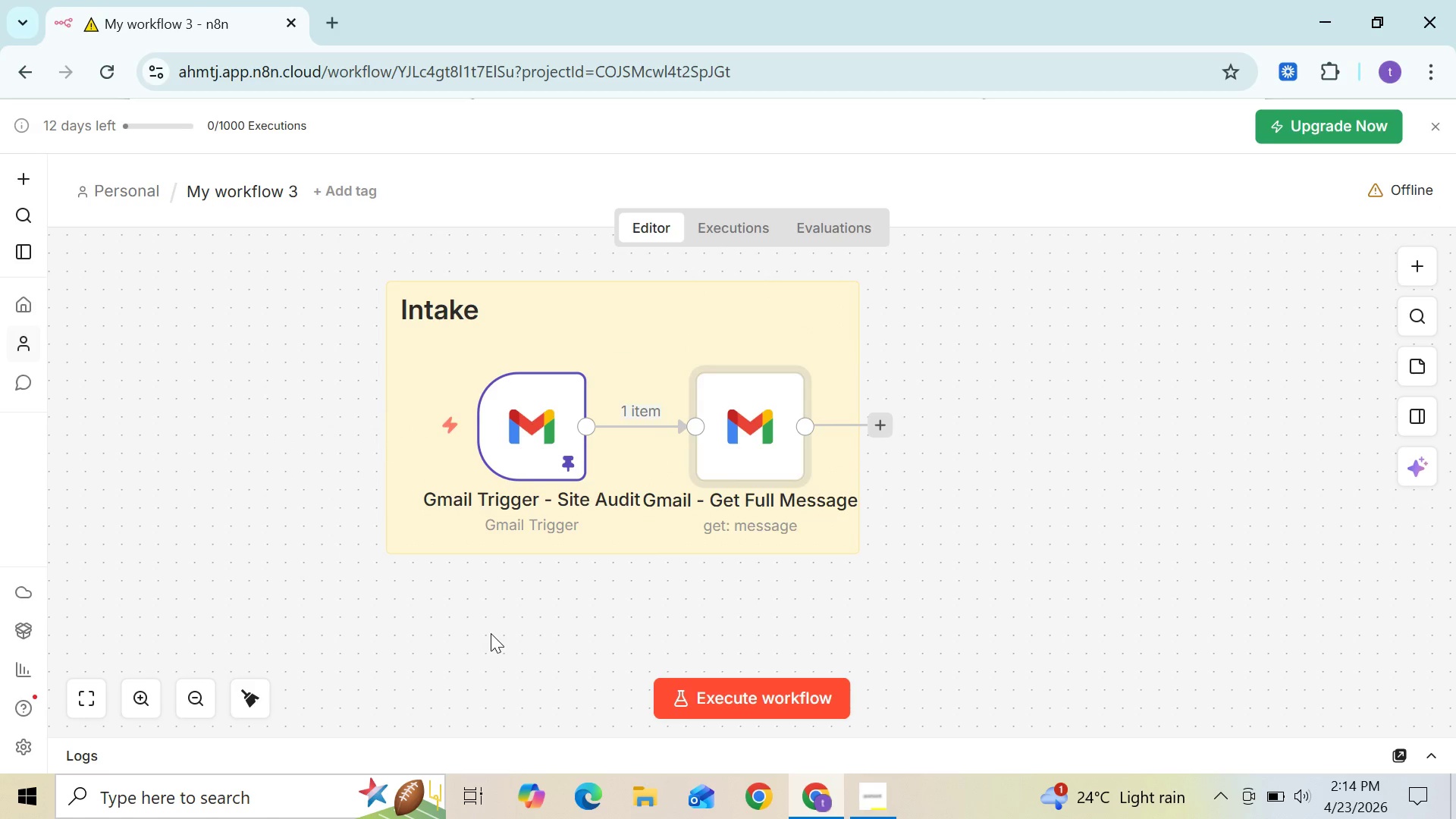 
left_click([491, 633])
 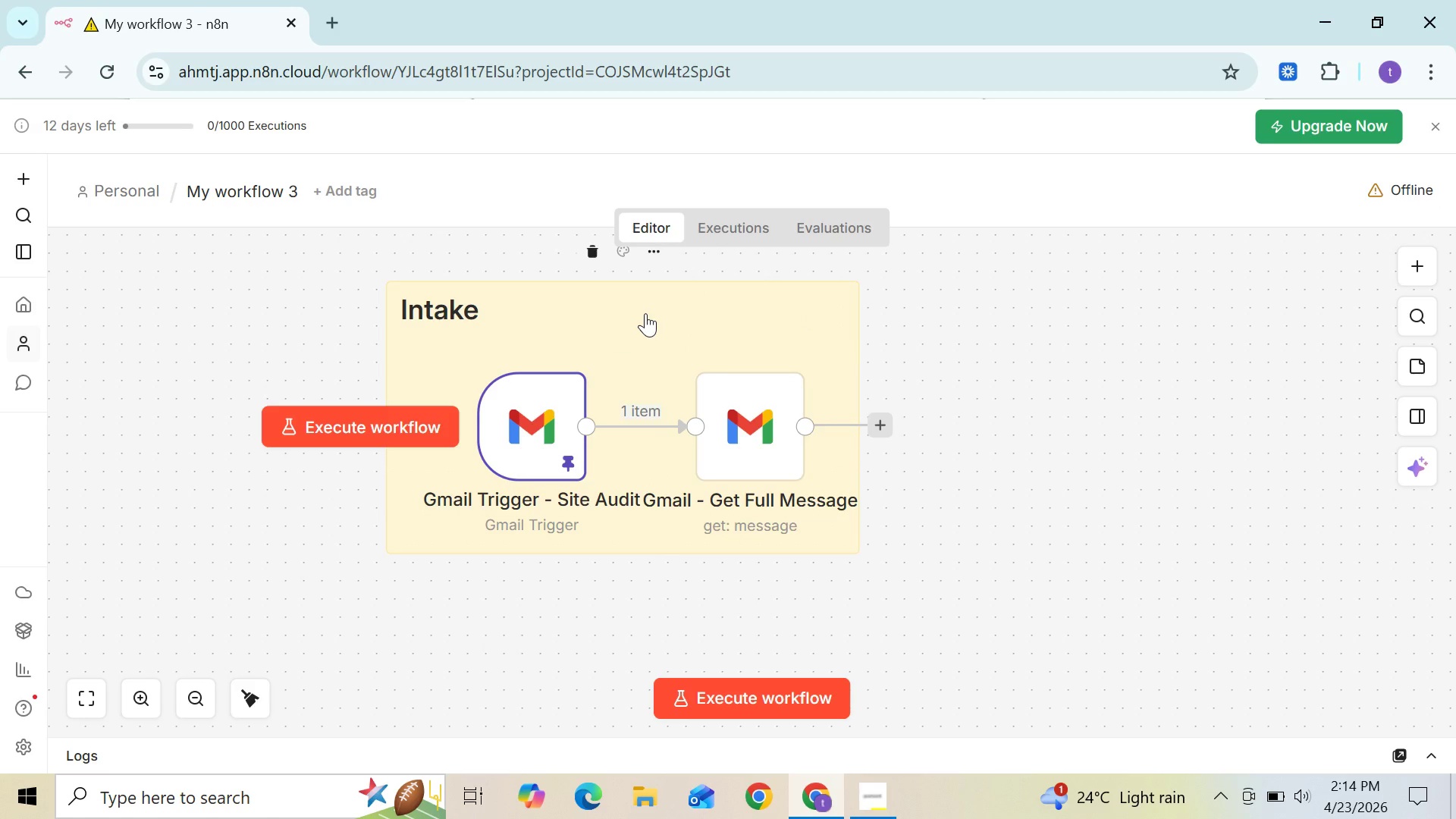 
left_click_drag(start_coordinate=[645, 315], to_coordinate=[672, 318])
 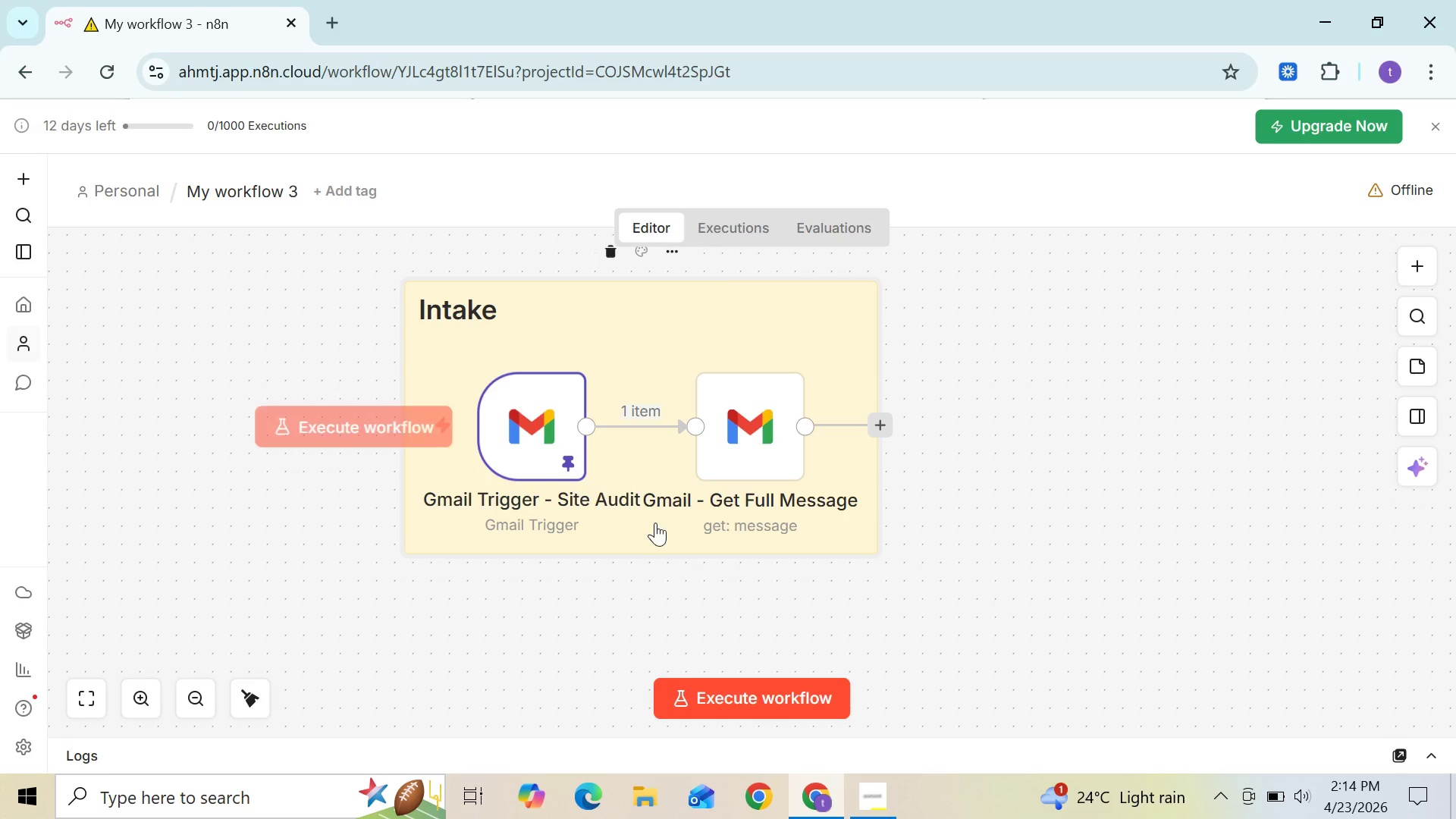 
wait(9.5)
 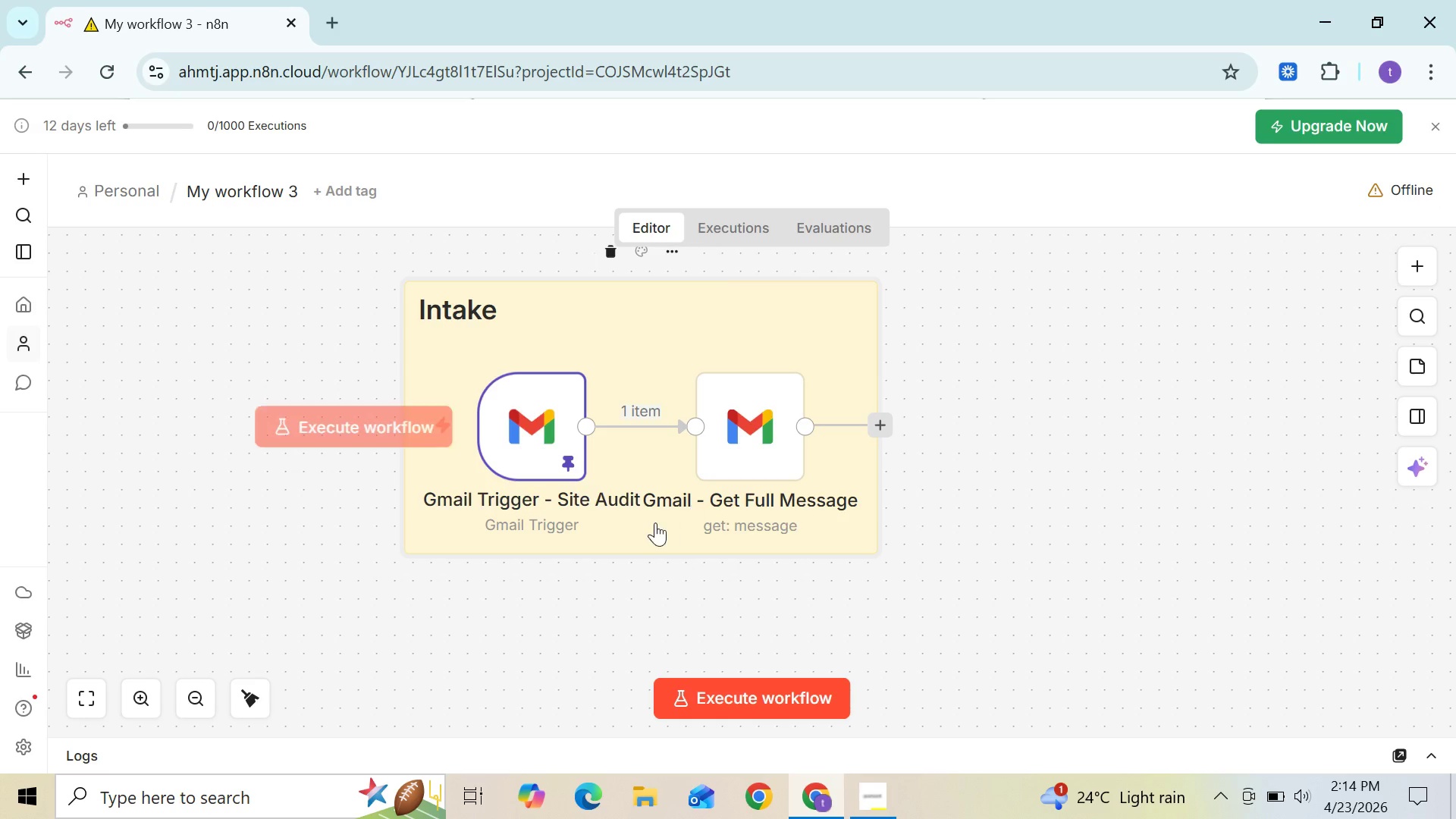 
left_click_drag(start_coordinate=[711, 363], to_coordinate=[713, 318])
 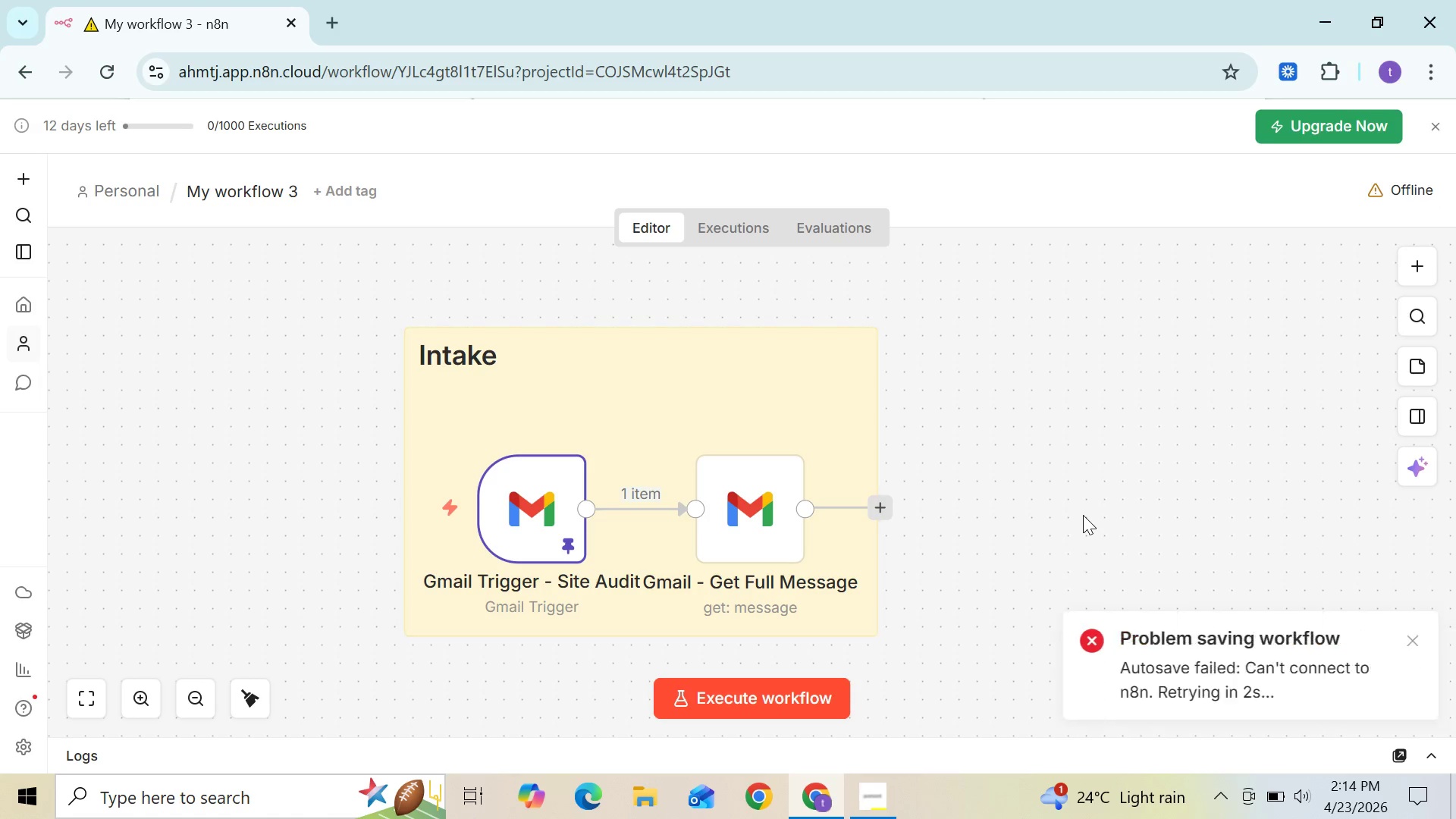 
left_click([1083, 515])
 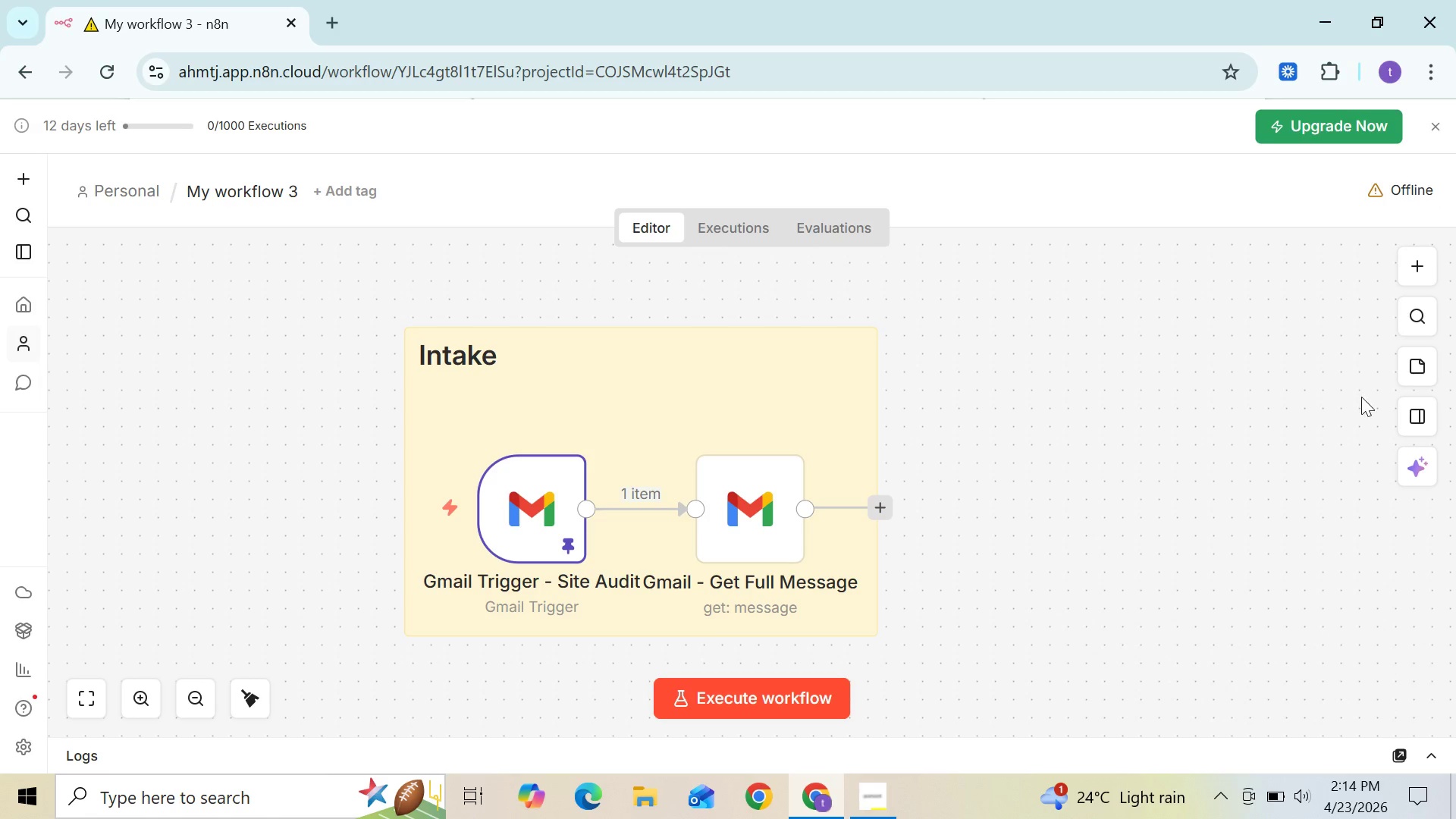 
wait(6.67)
 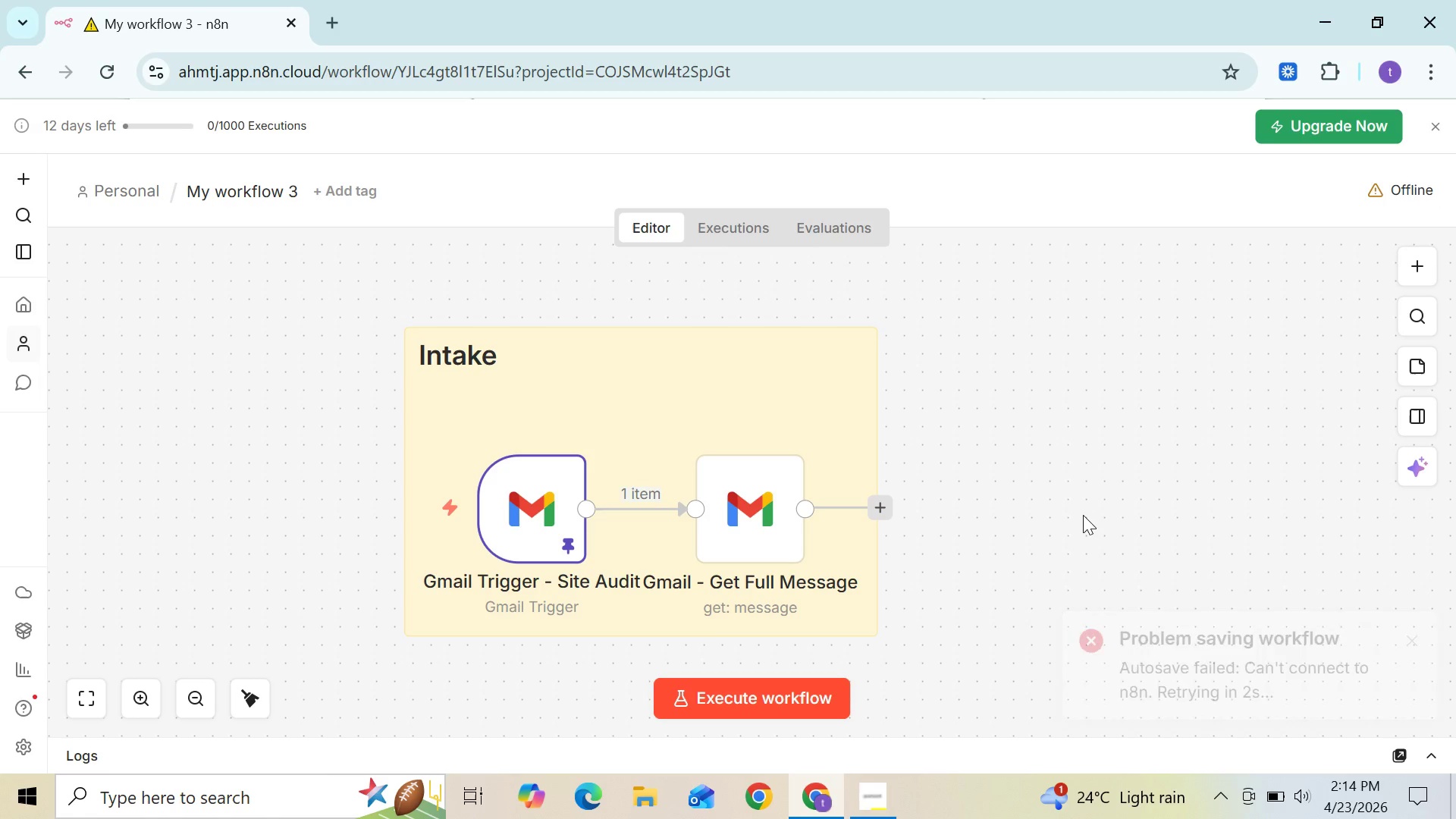 
left_click([1420, 359])
 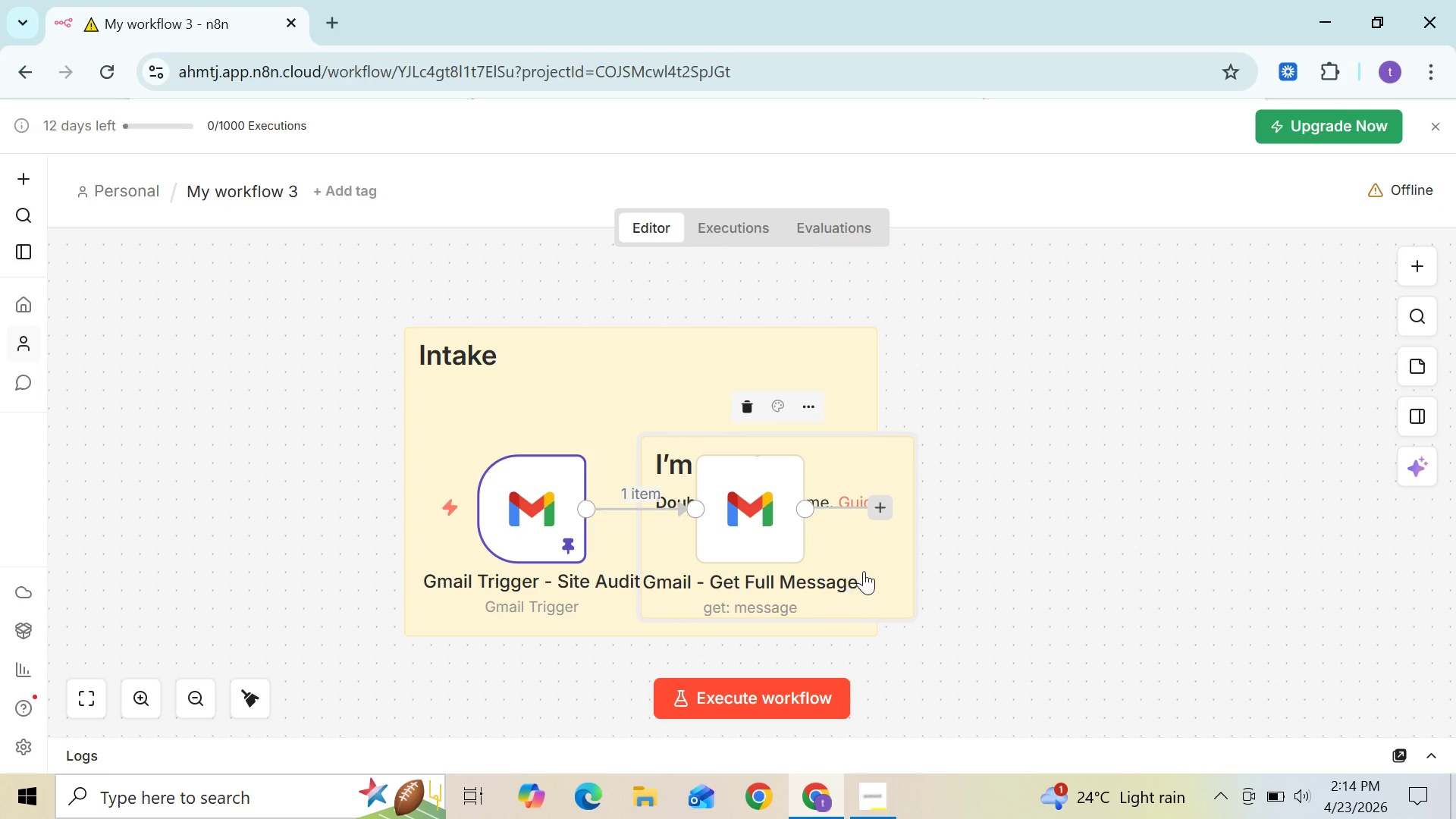 
left_click_drag(start_coordinate=[873, 553], to_coordinate=[1204, 519])
 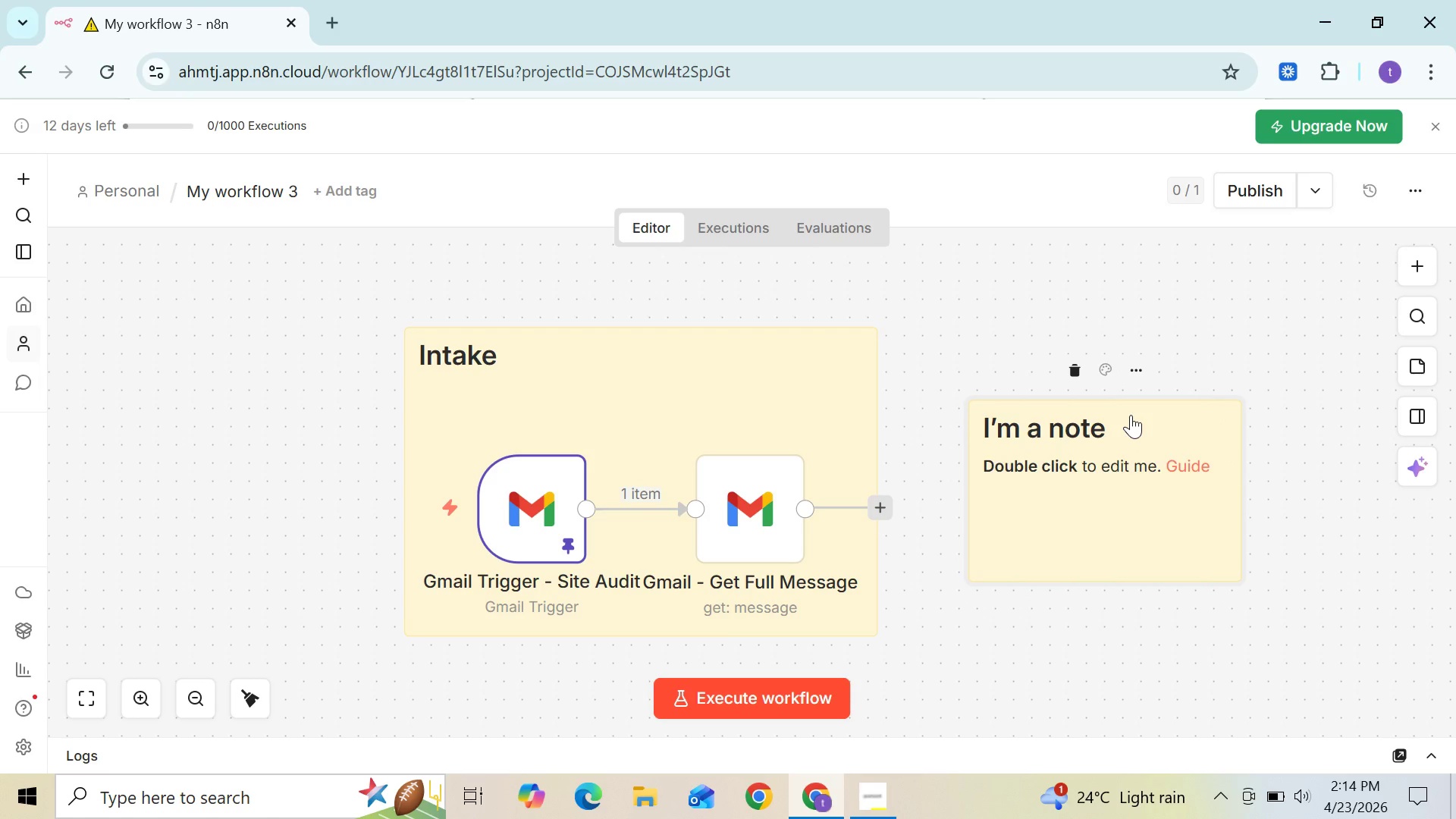 
double_click([1131, 415])
 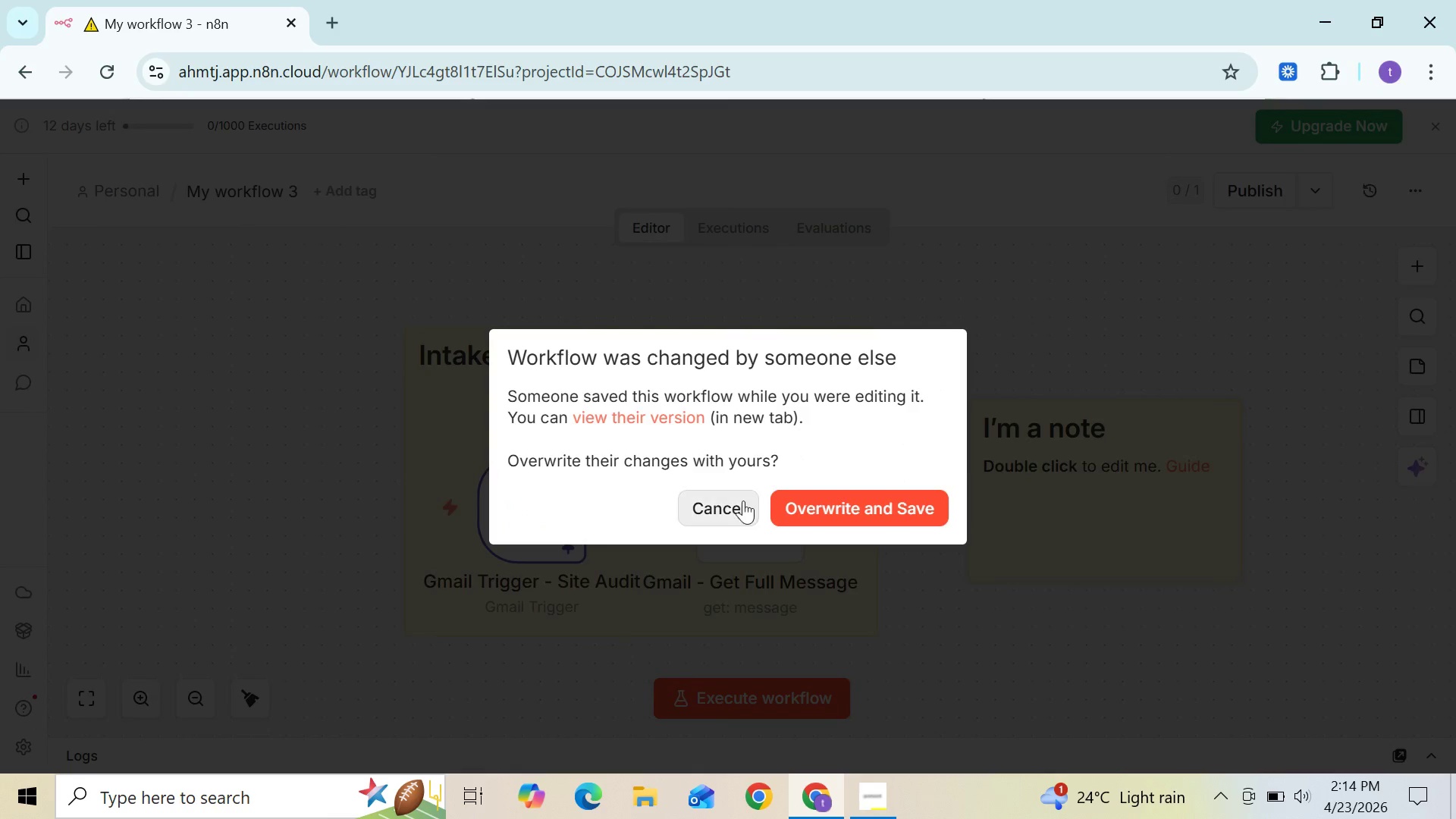 
left_click([730, 500])
 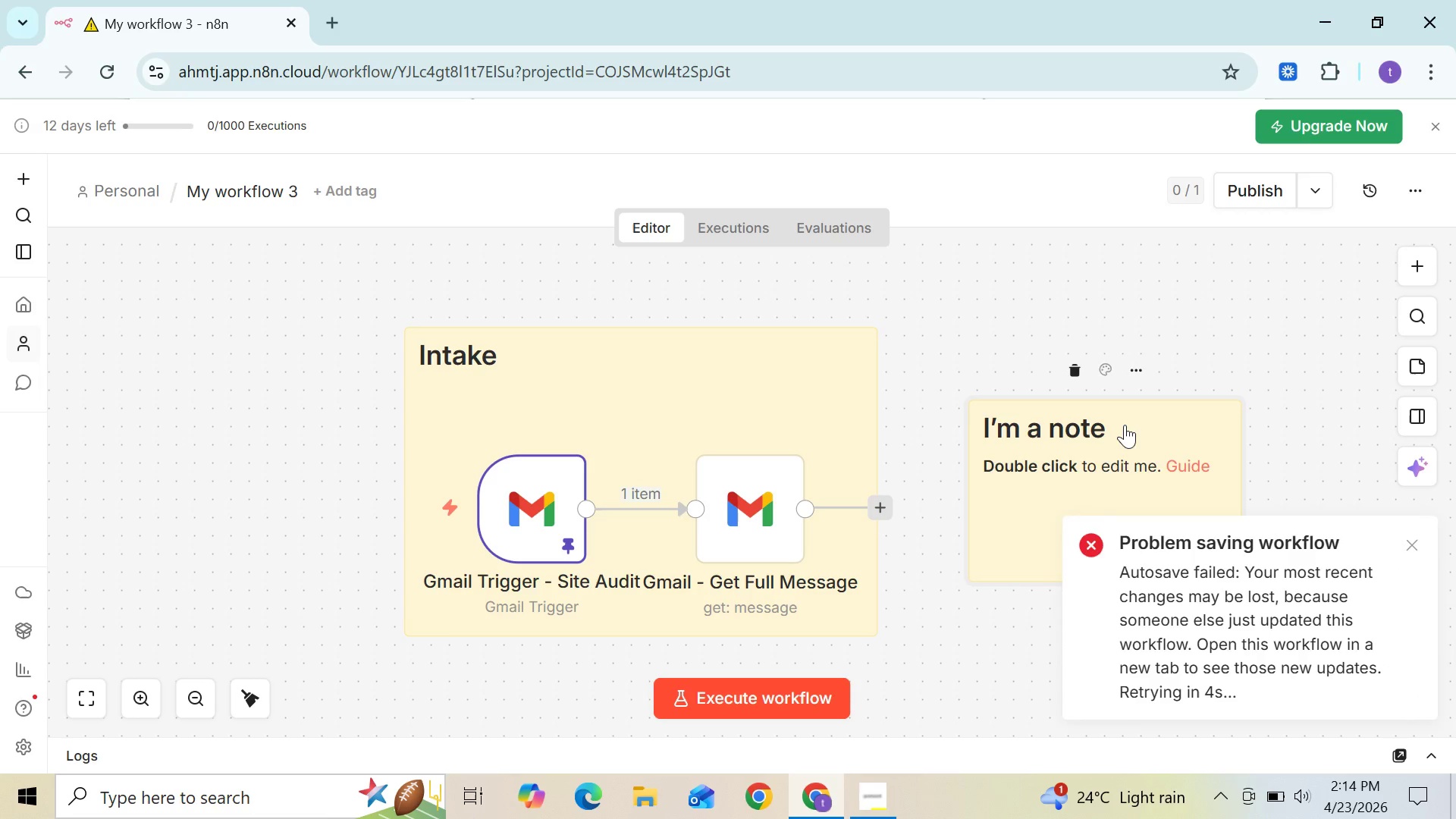 
double_click([1125, 425])
 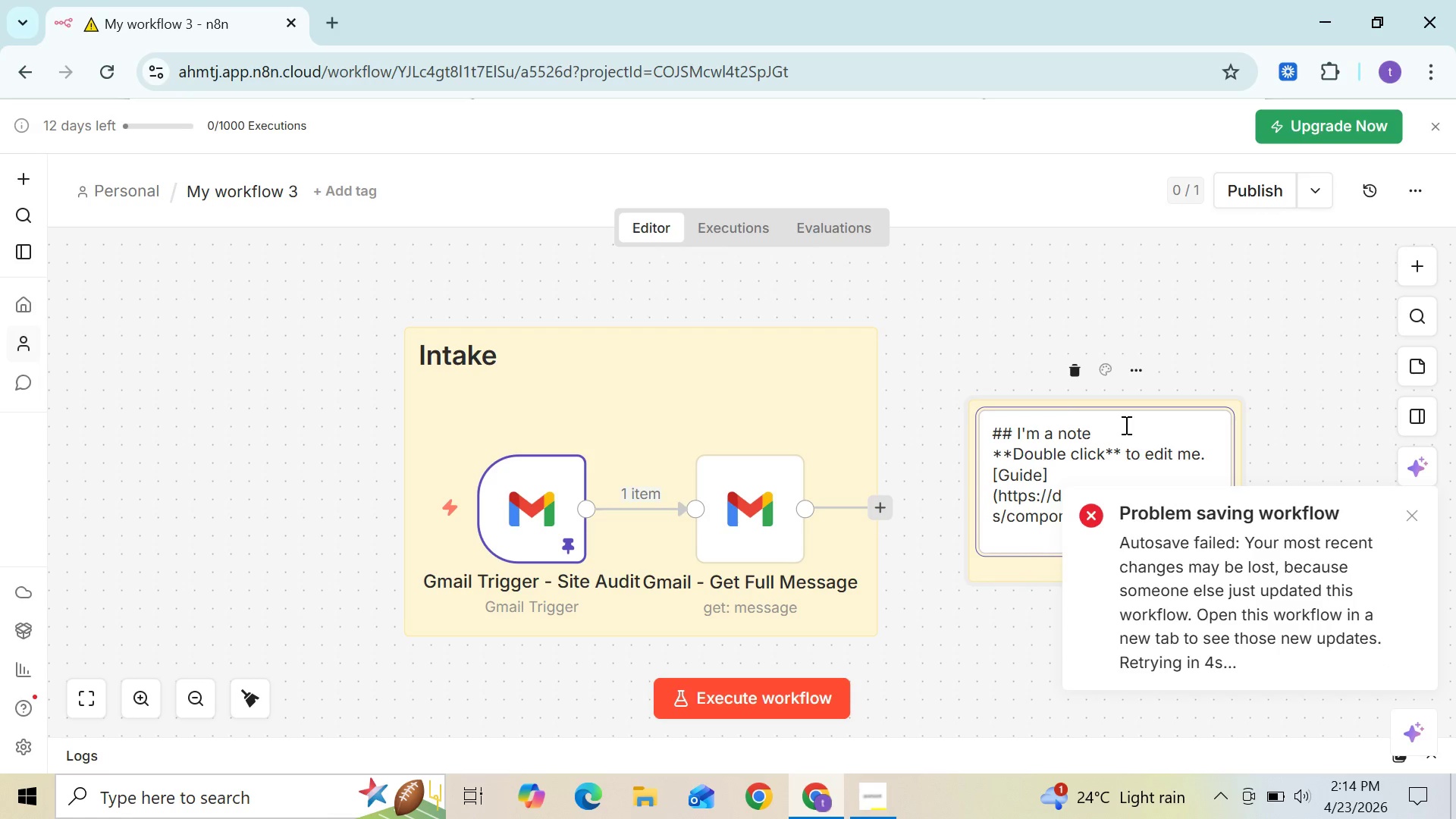 
left_click([1125, 425])
 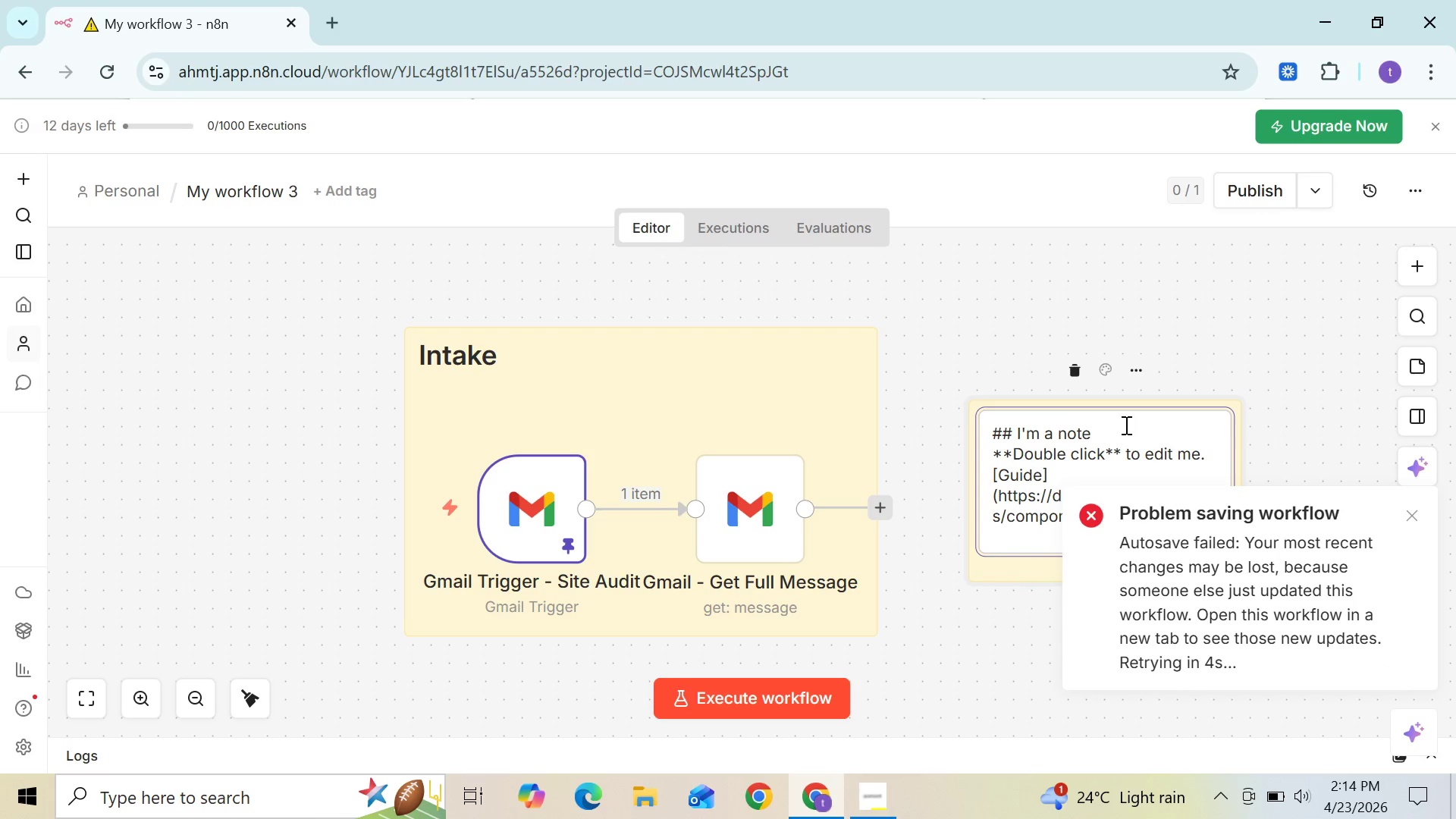 
hold_key(key=Backspace, duration=0.66)
 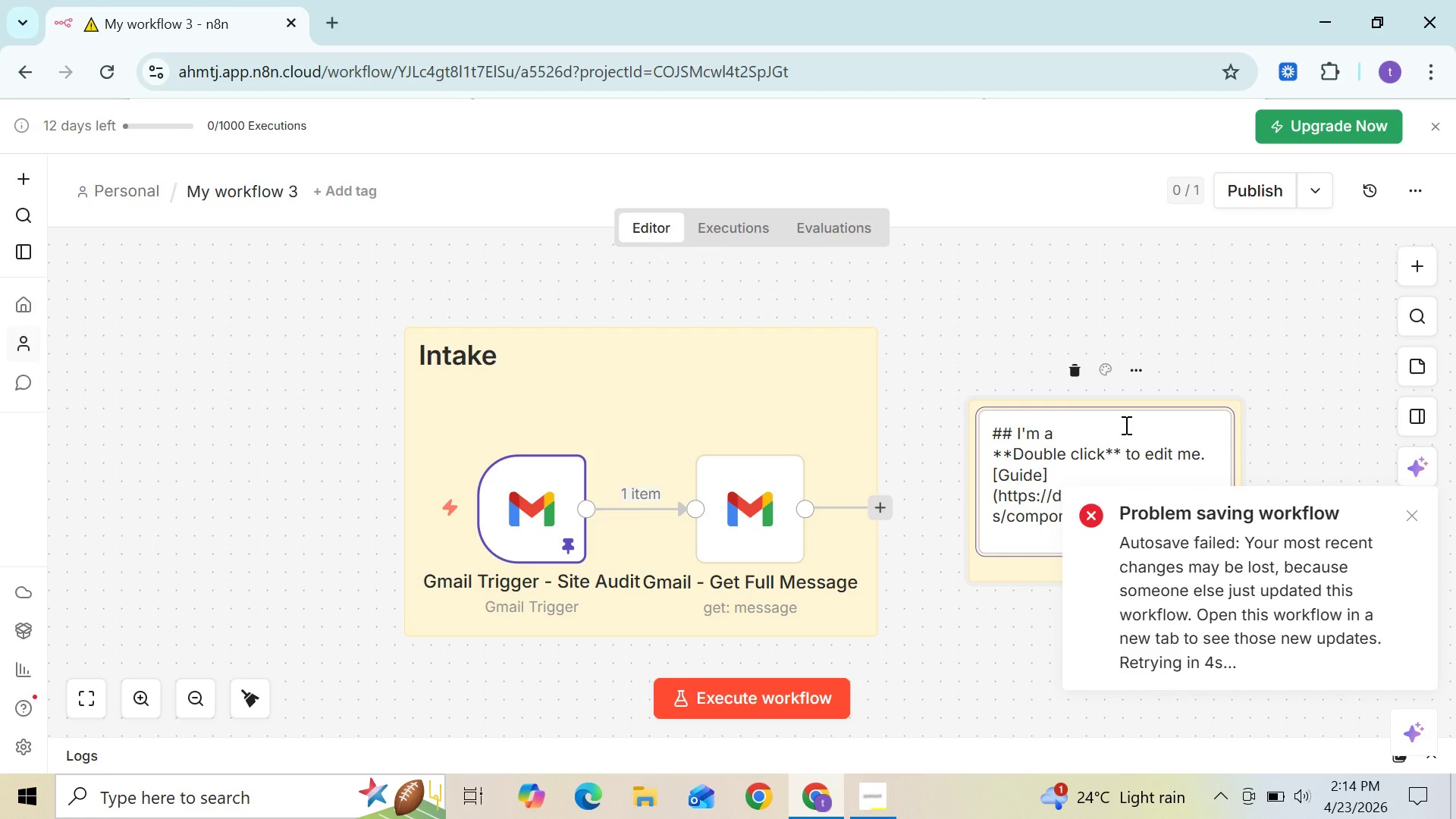 
key(Backspace)
key(Backspace)
key(Backspace)
key(Backspace)
key(Backspace)
key(Backspace)
type(AI Extrac)
 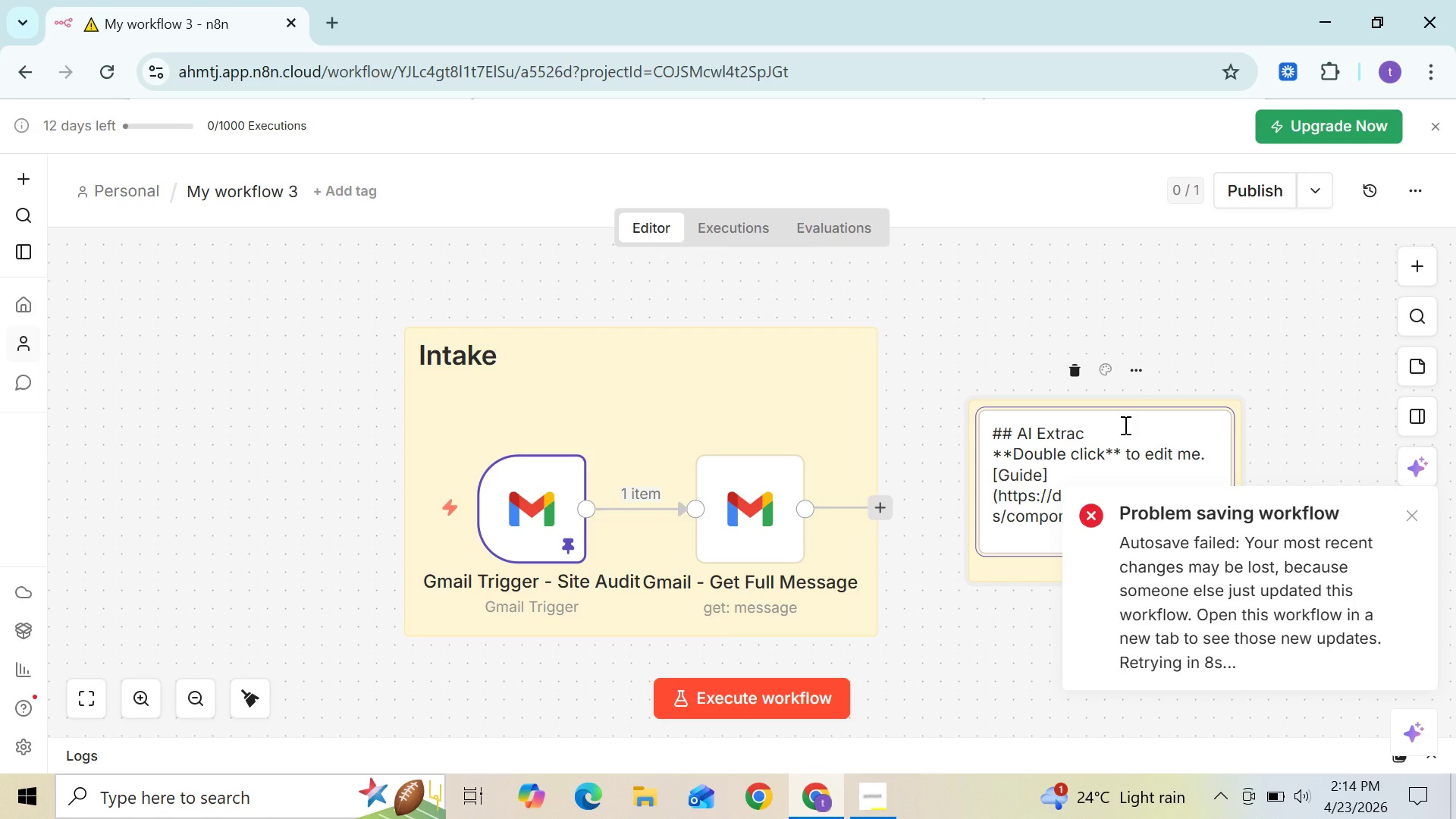 
wait(8.88)
 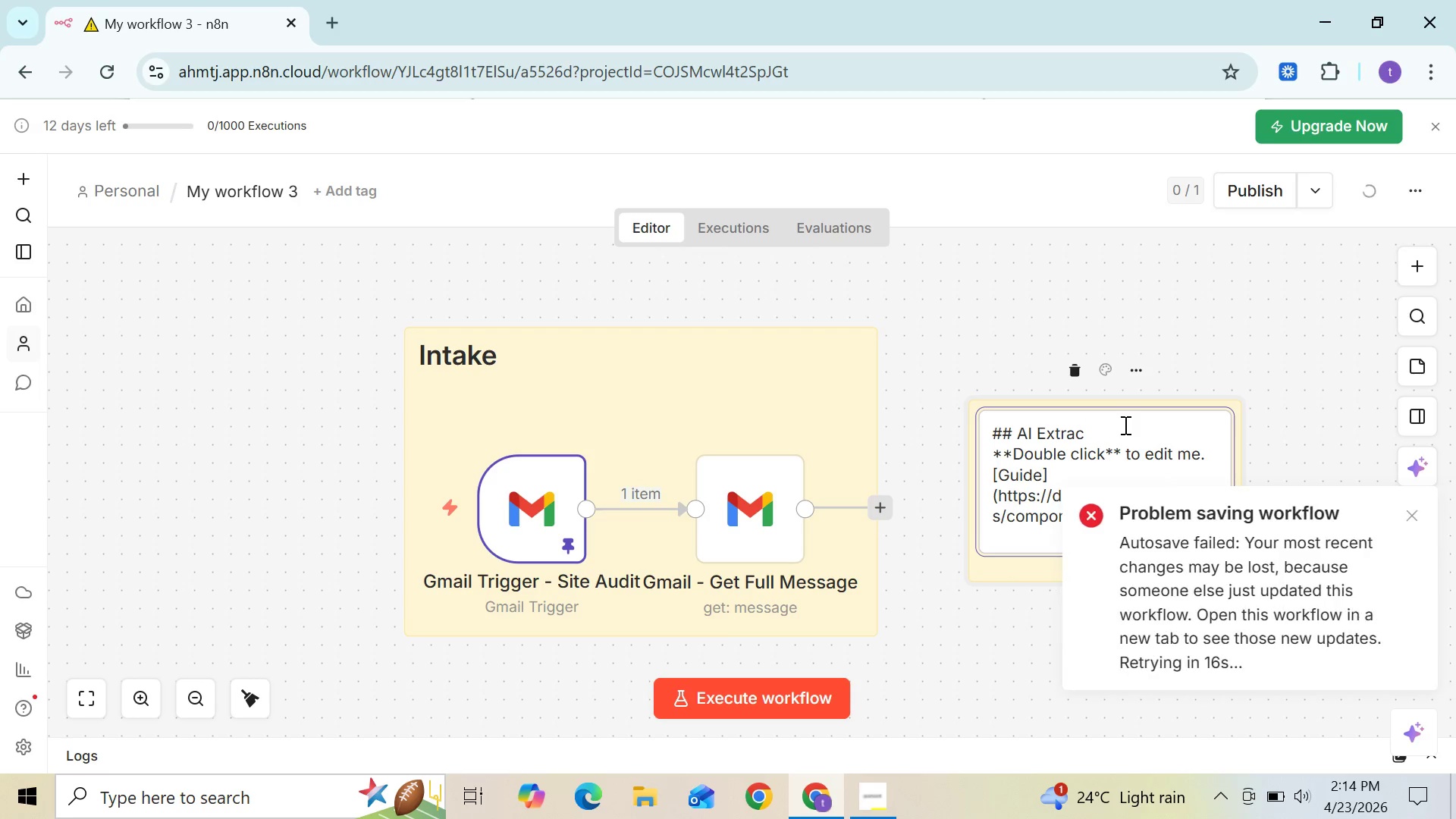 
type(tion)
 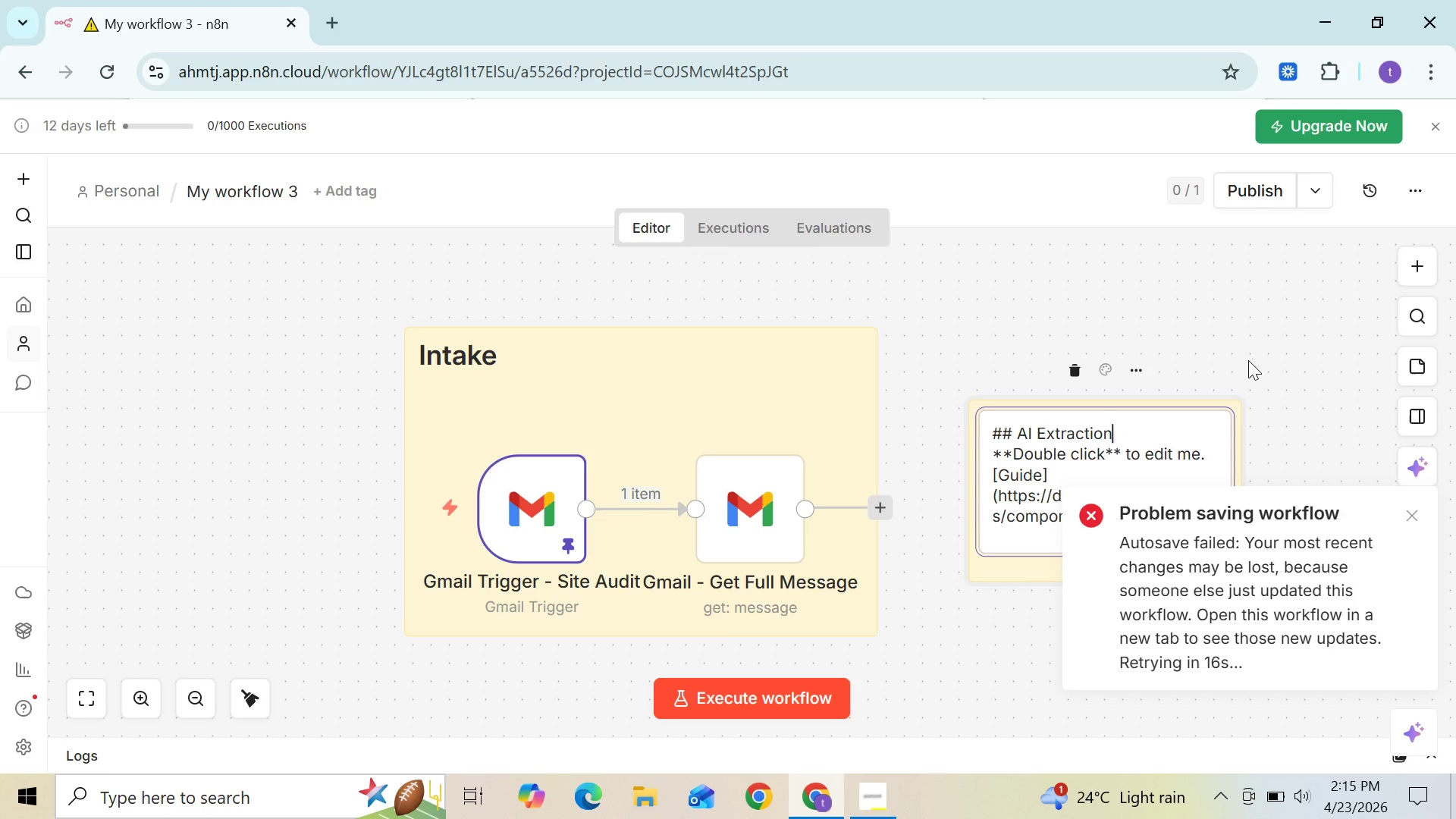 
left_click([1248, 360])
 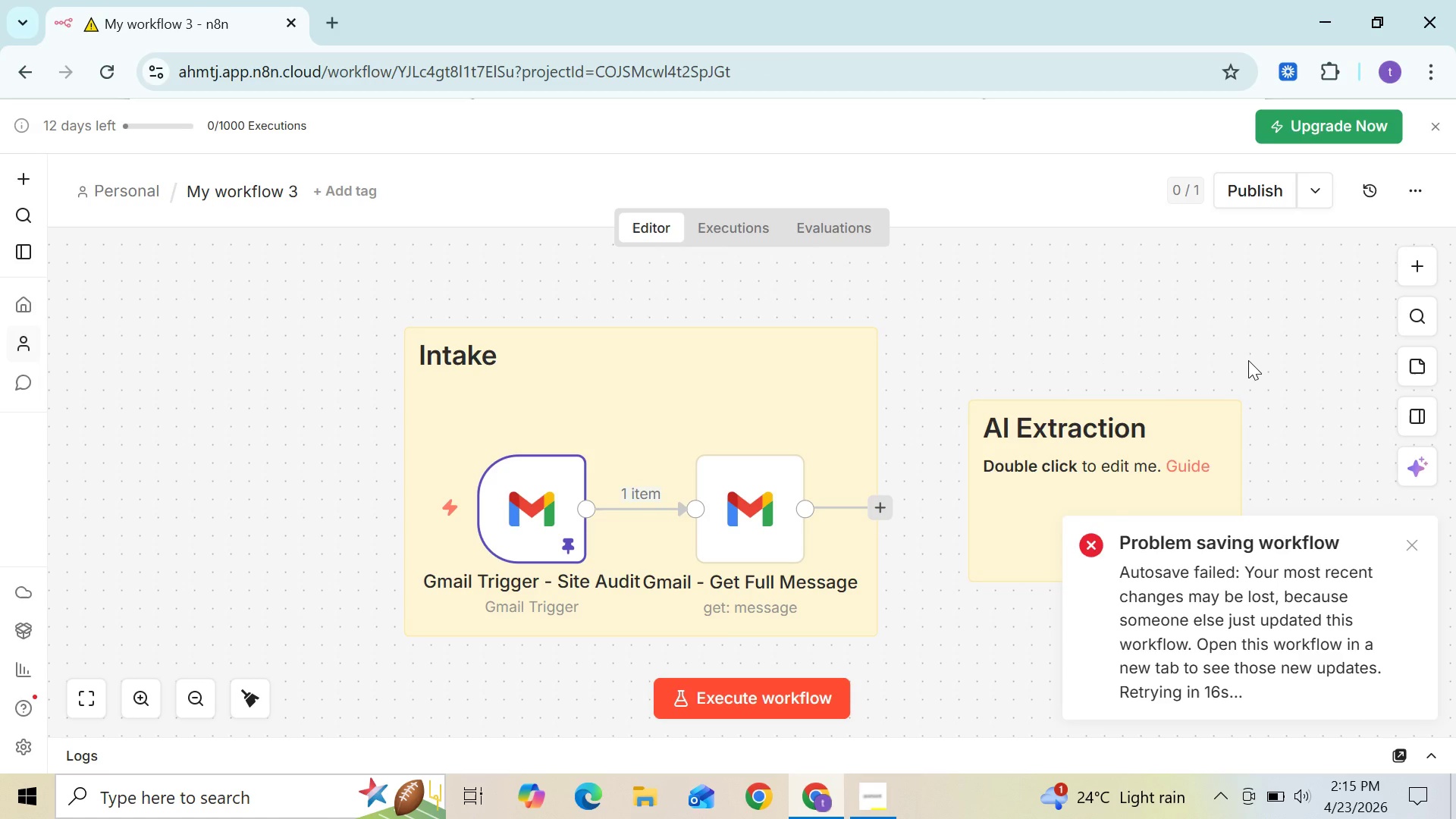 
wait(5.78)
 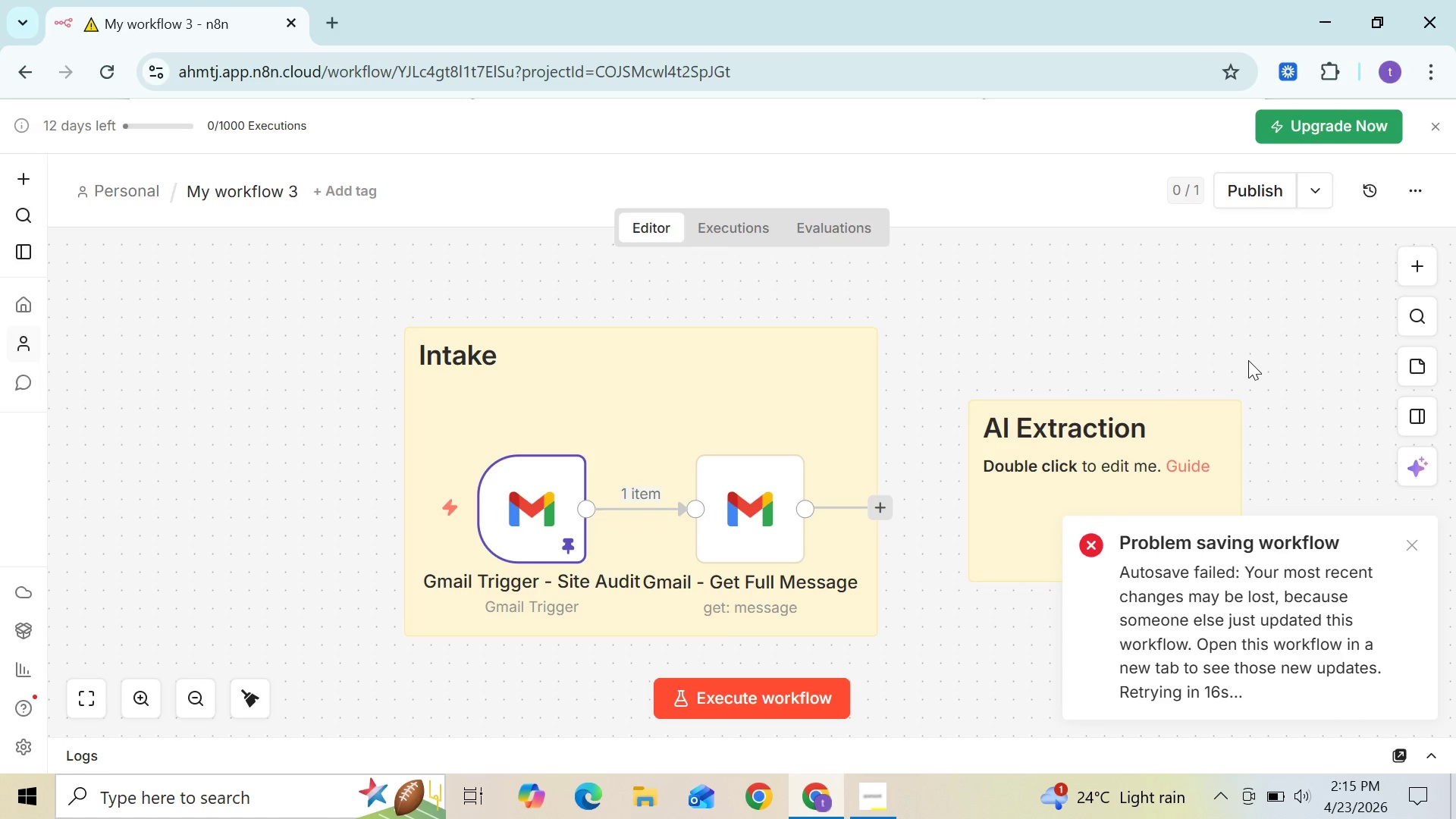 
double_click([1097, 472])
 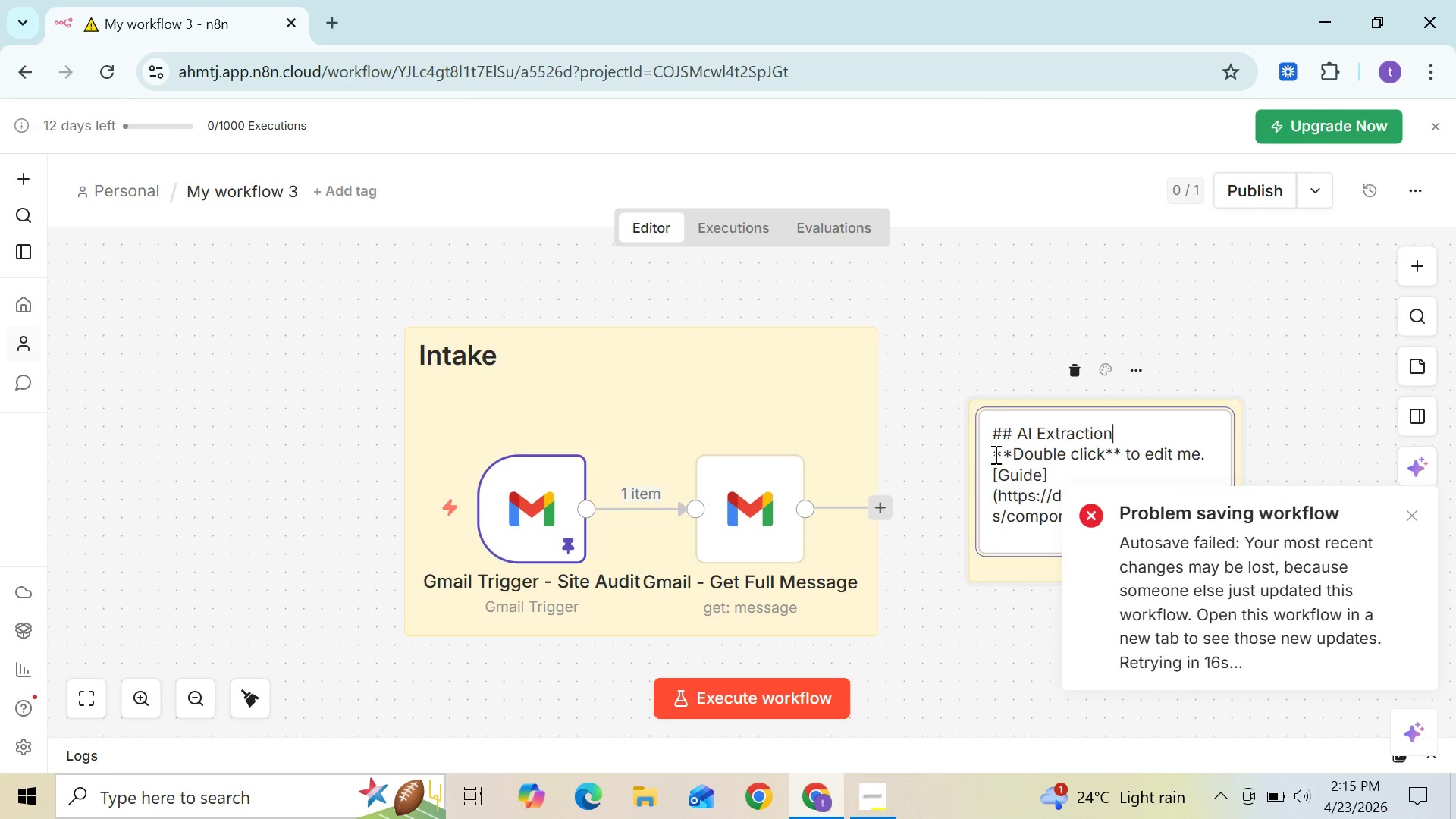 
left_click_drag(start_coordinate=[992, 454], to_coordinate=[1351, 528])
 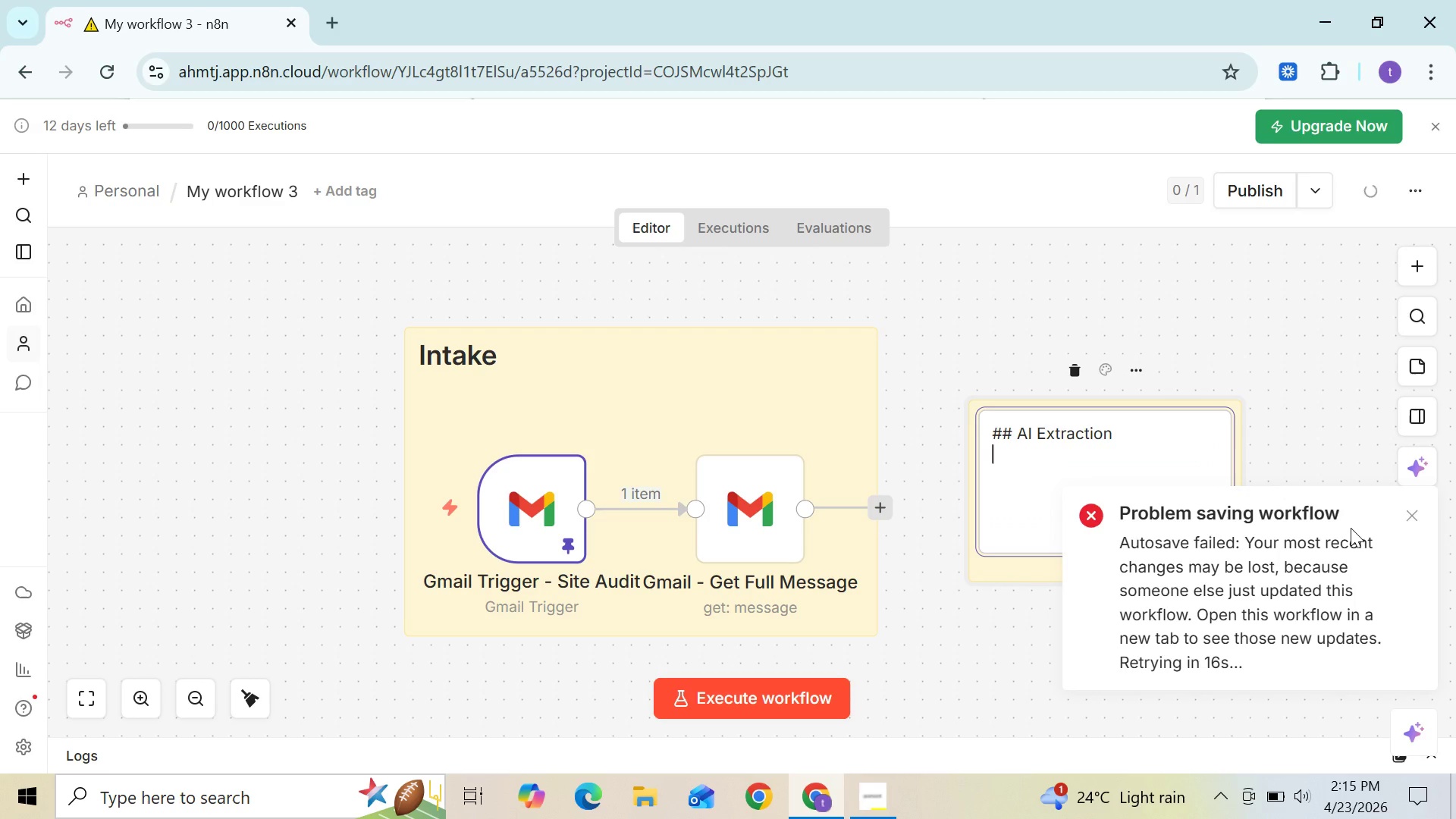 
key(Backspace)
 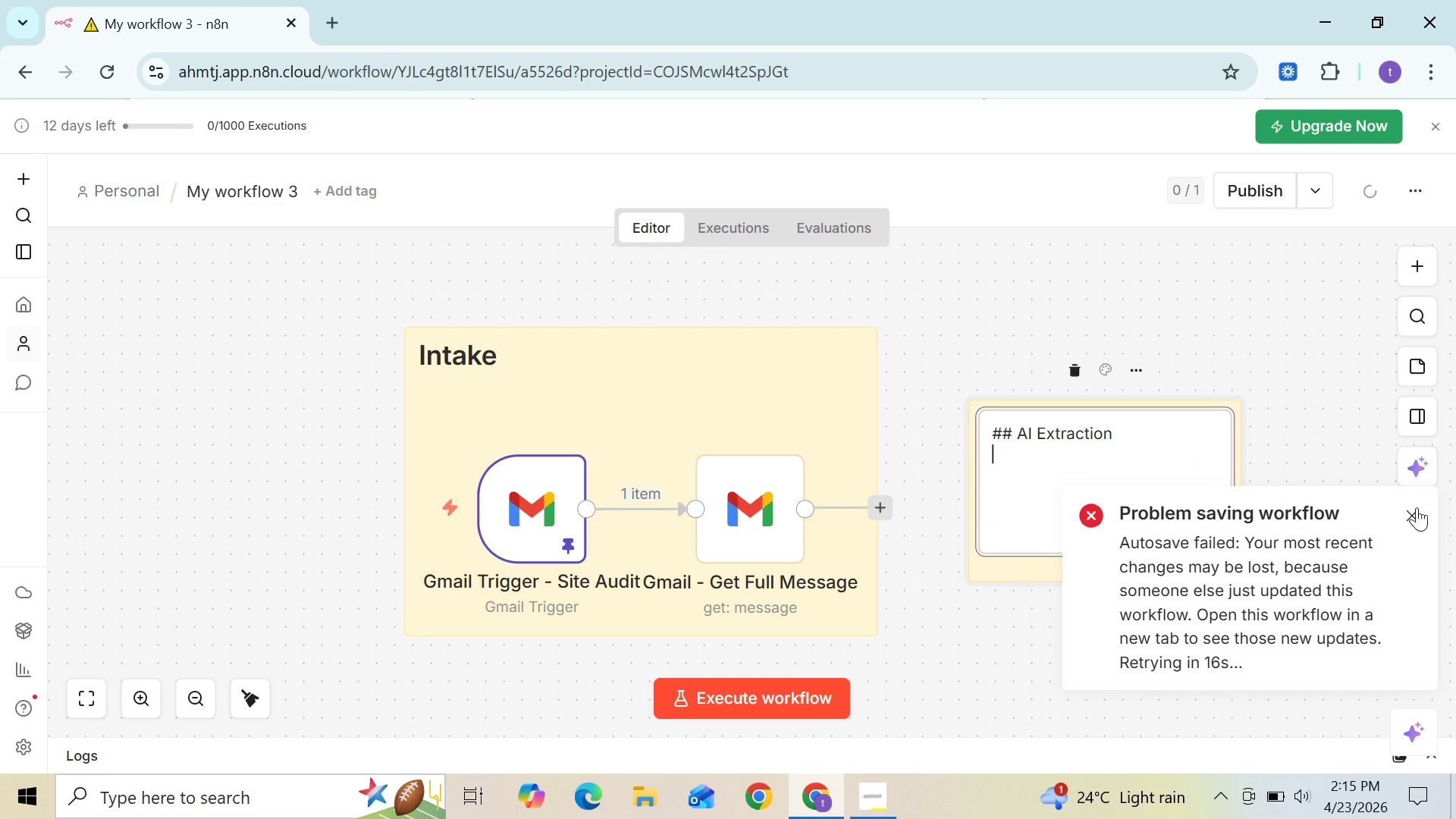 
left_click([1413, 513])
 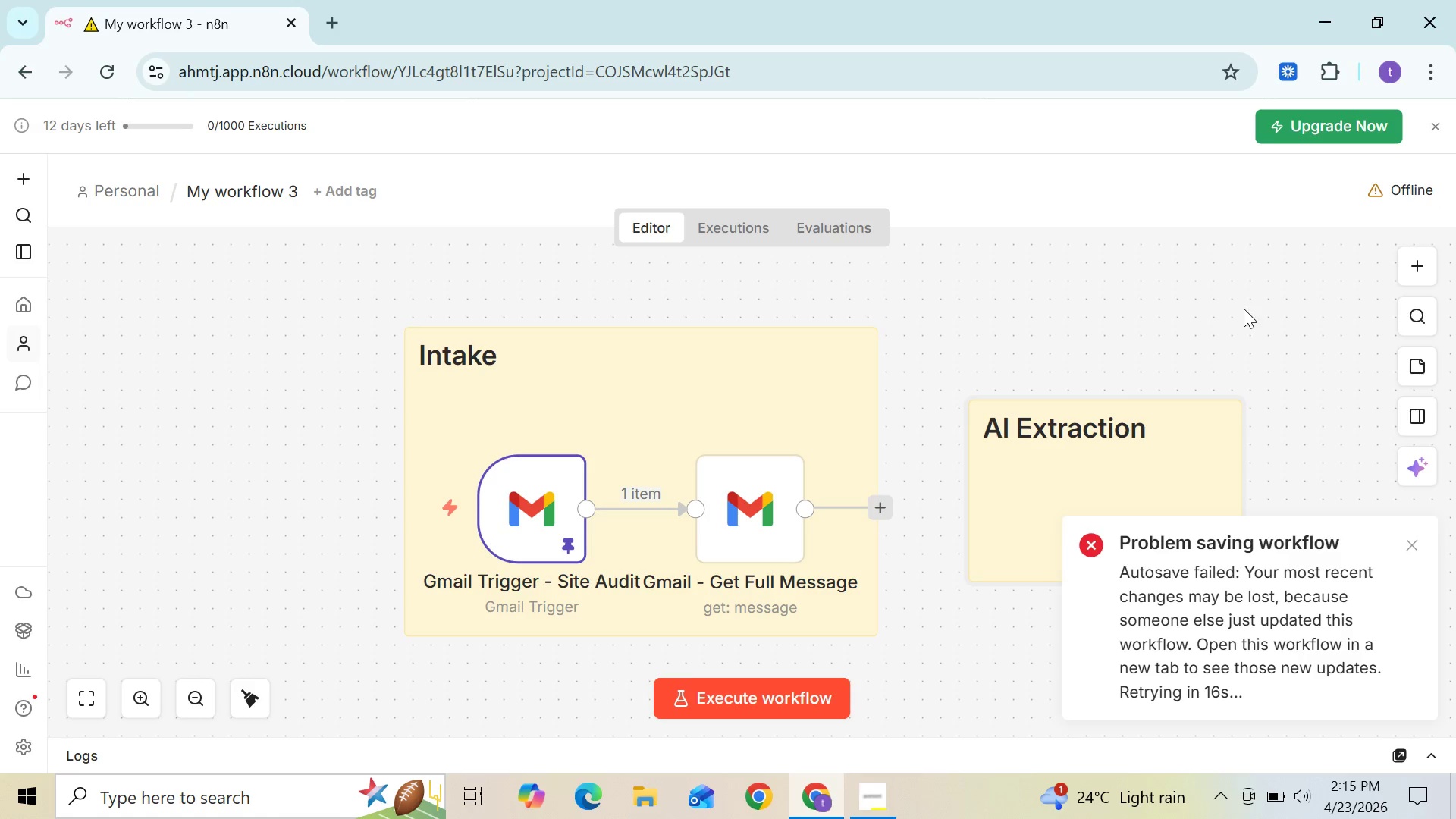 
left_click([1244, 309])
 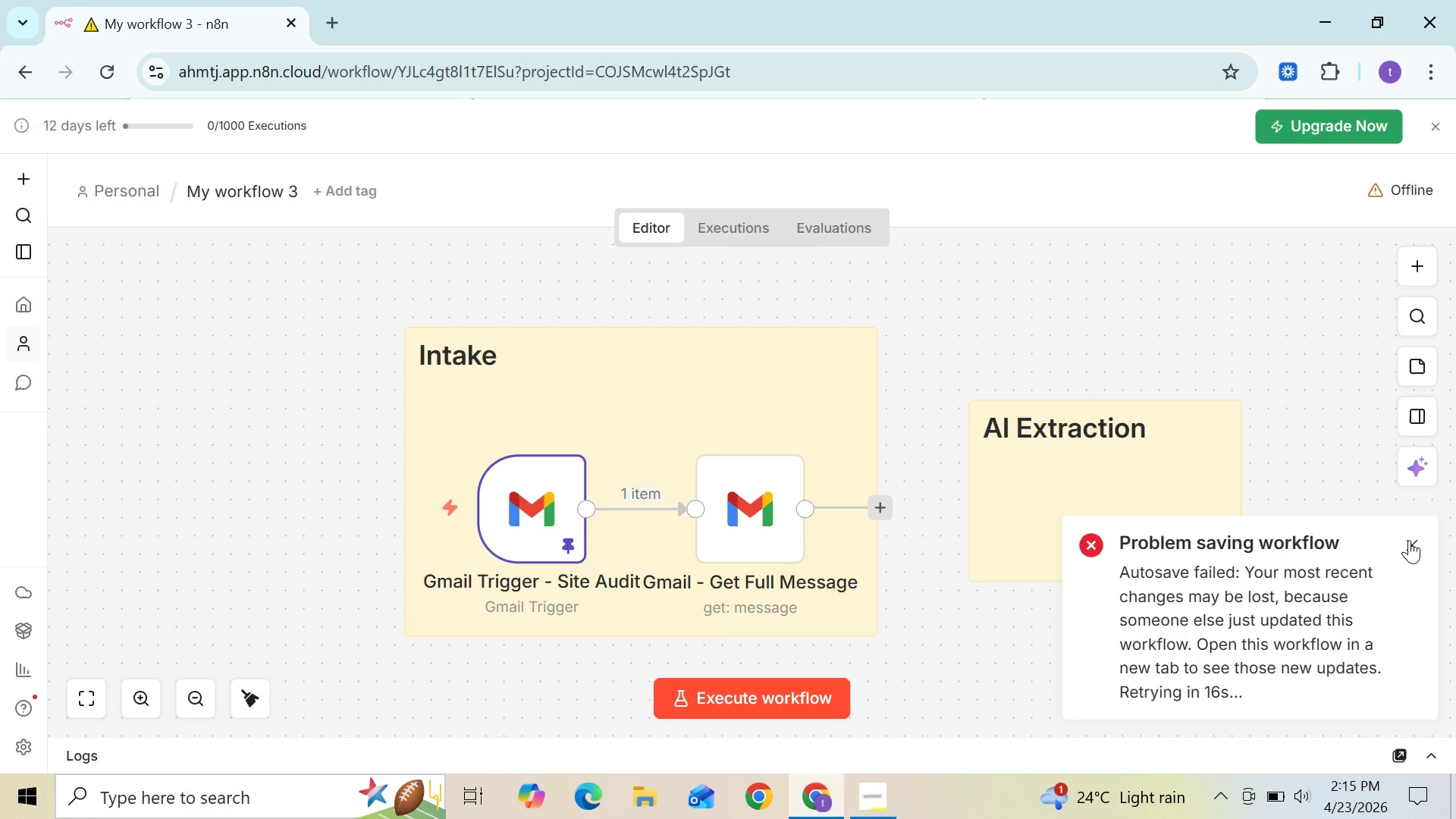 
left_click_drag(start_coordinate=[1409, 540], to_coordinate=[1407, 544])
 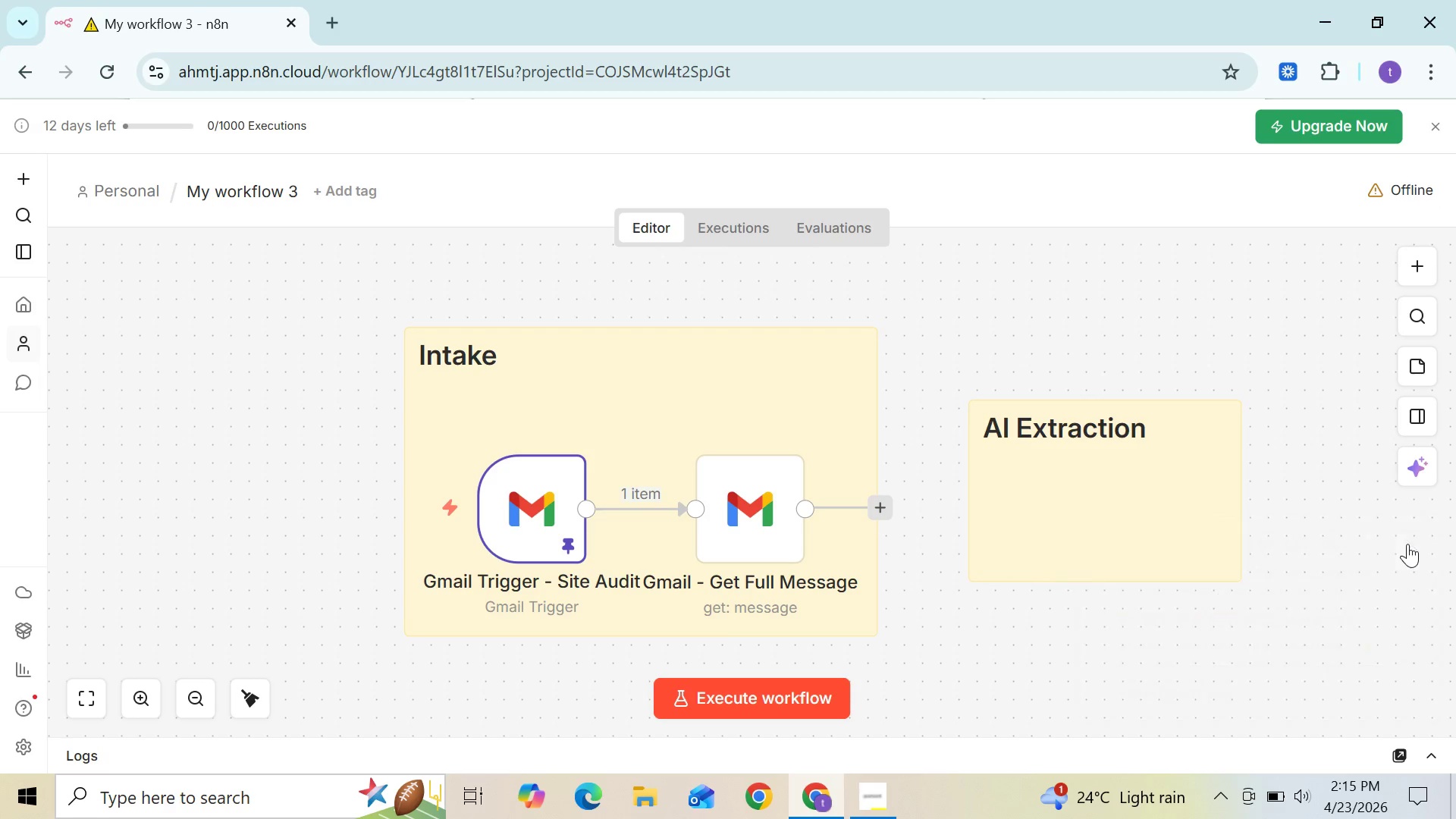 
left_click([1407, 544])
 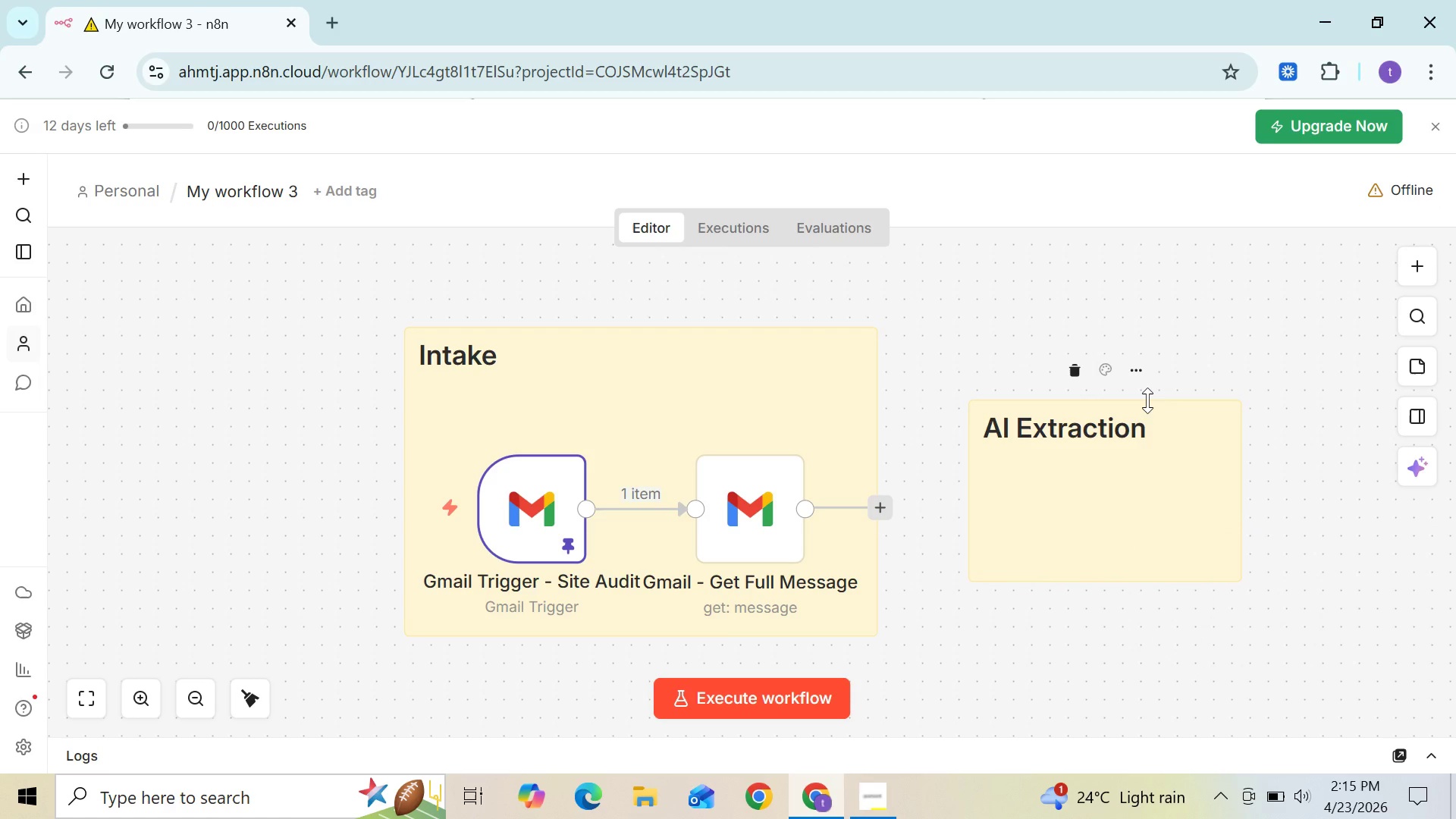 
left_click_drag(start_coordinate=[1147, 400], to_coordinate=[1127, 309])
 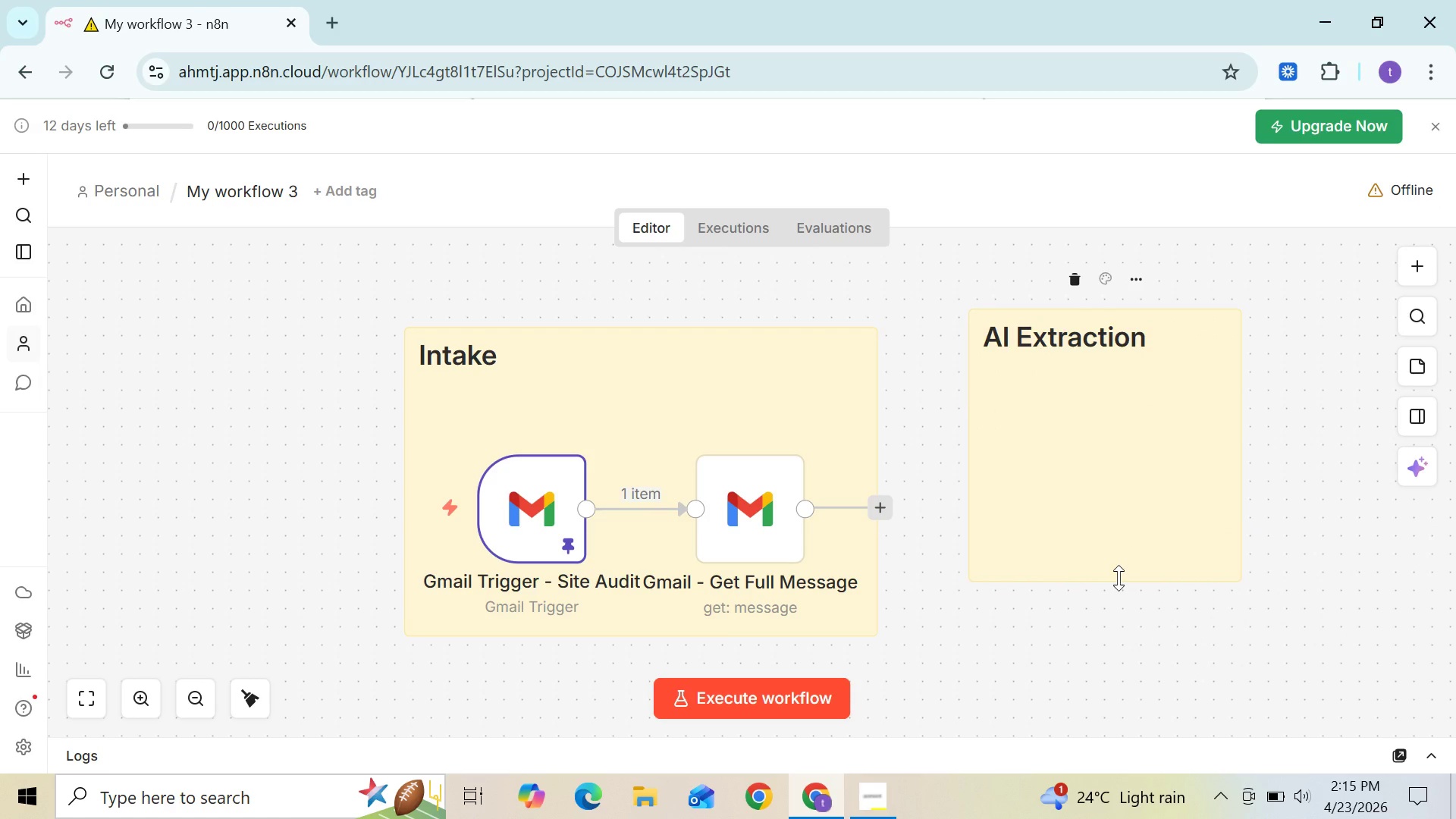 
left_click_drag(start_coordinate=[1119, 579], to_coordinate=[1119, 629])
 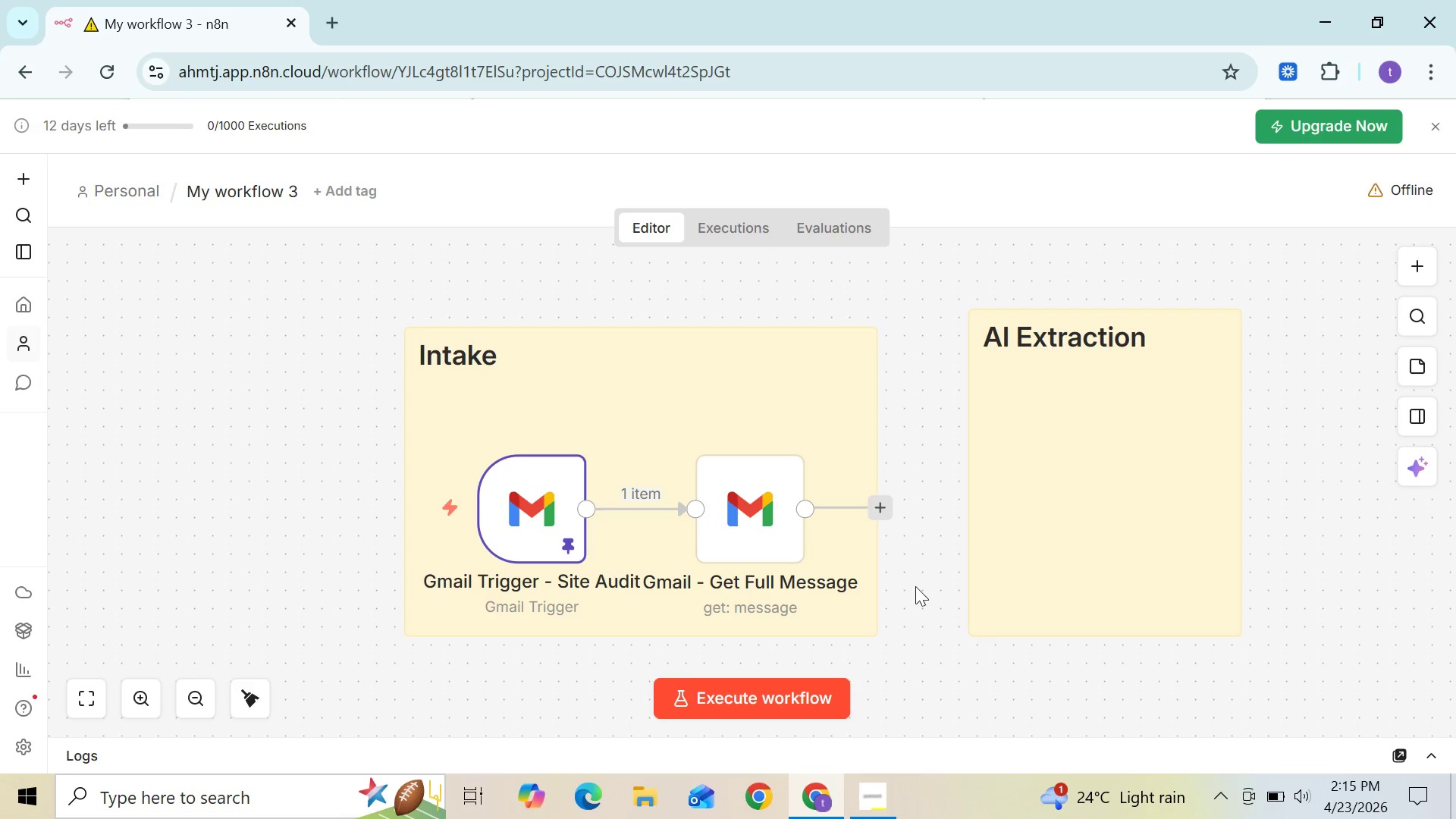 
left_click_drag(start_coordinate=[962, 557], to_coordinate=[923, 562])
 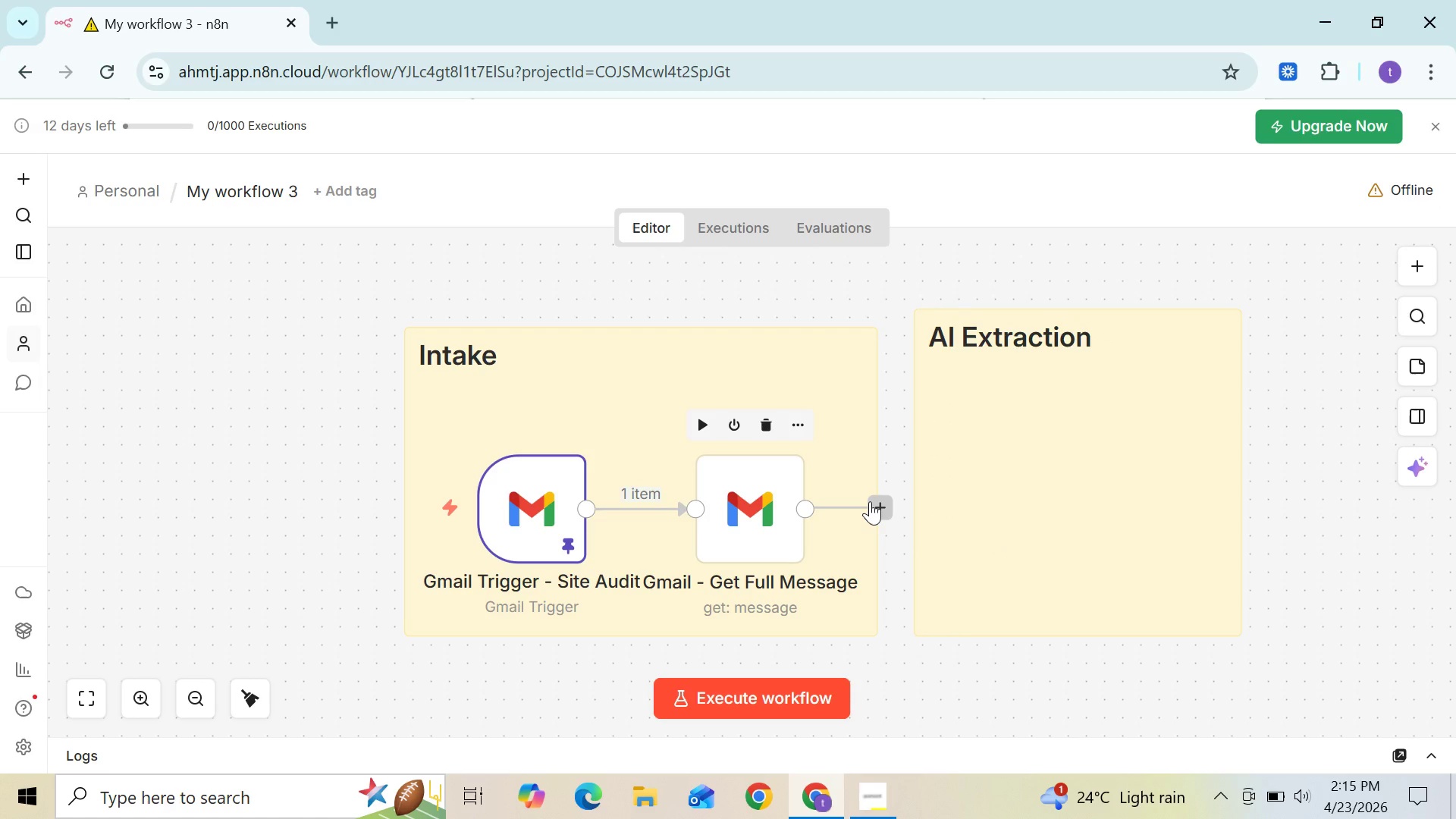 
left_click([870, 501])
 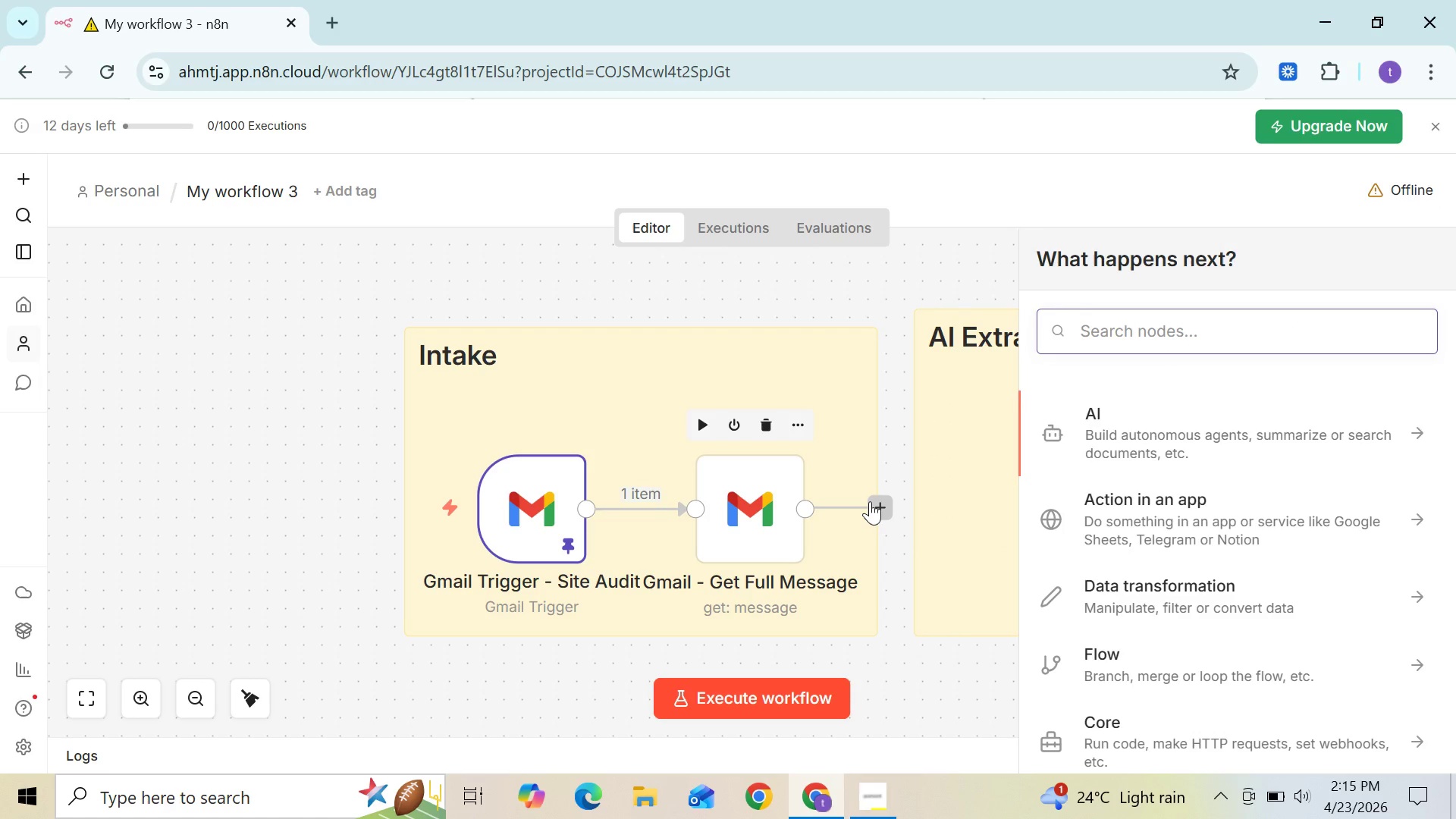 
type(co)
 